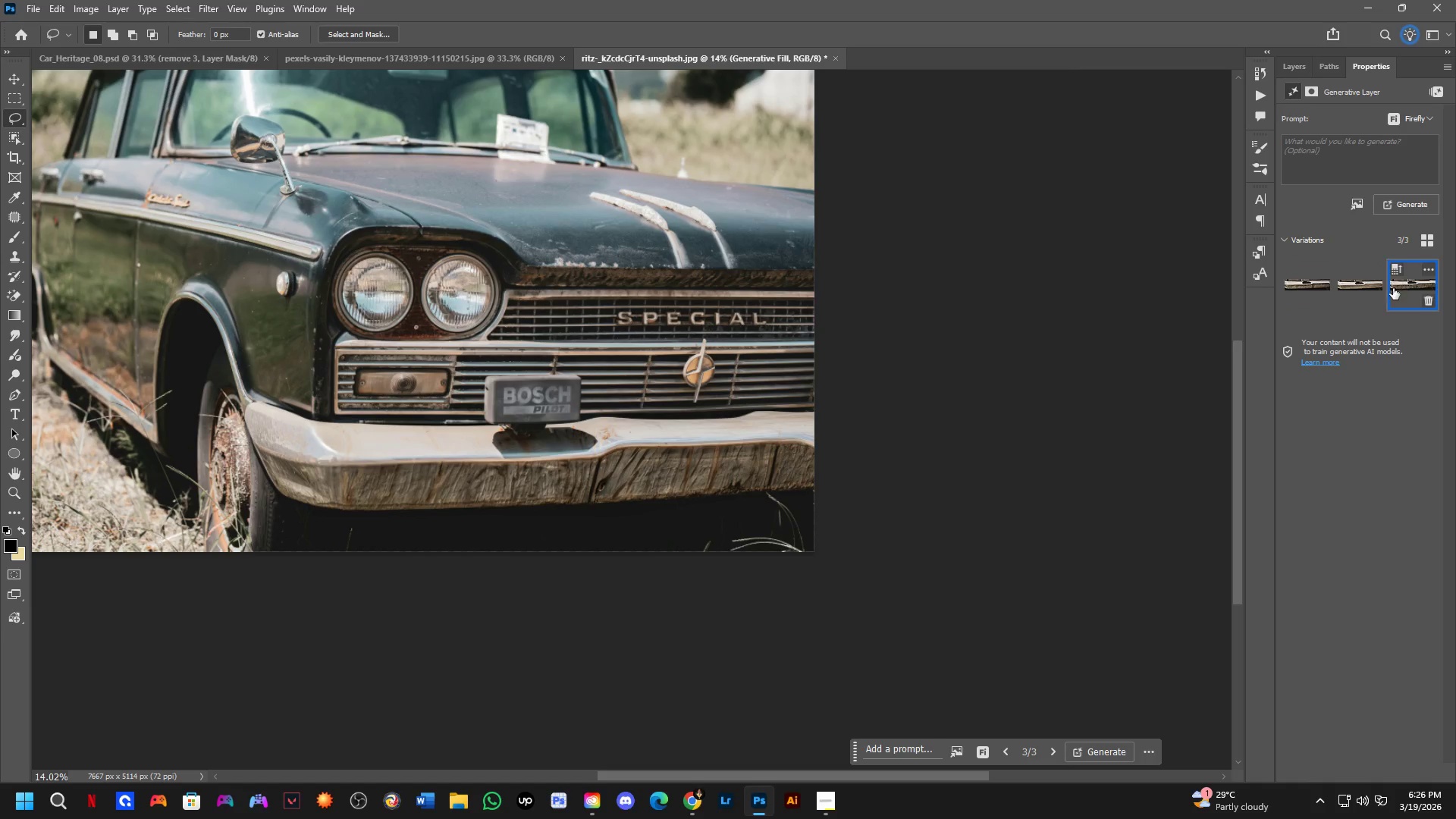 
left_click([1352, 298])
 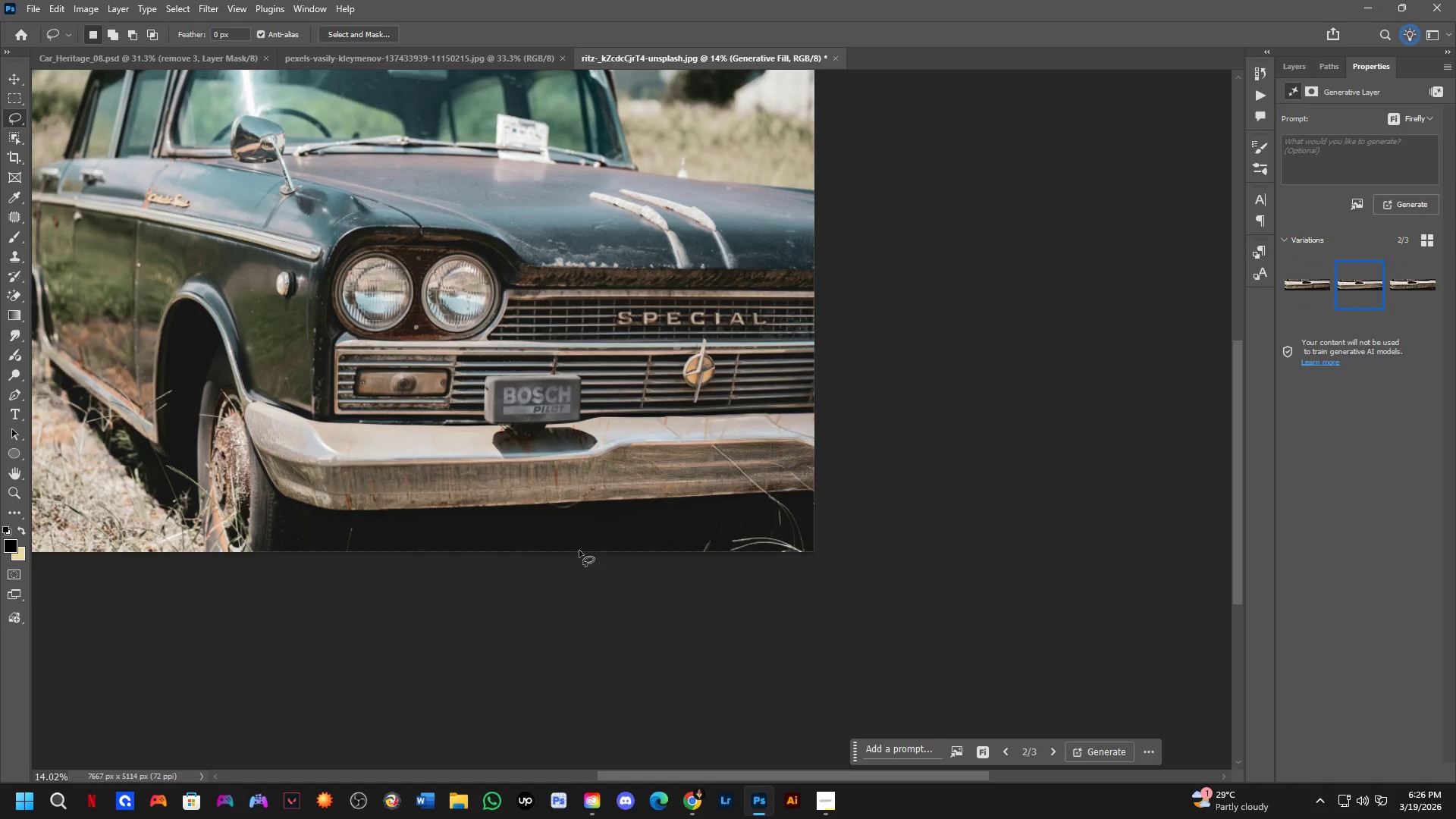 
scroll: coordinate [392, 490], scroll_direction: up, amount: 4.0
 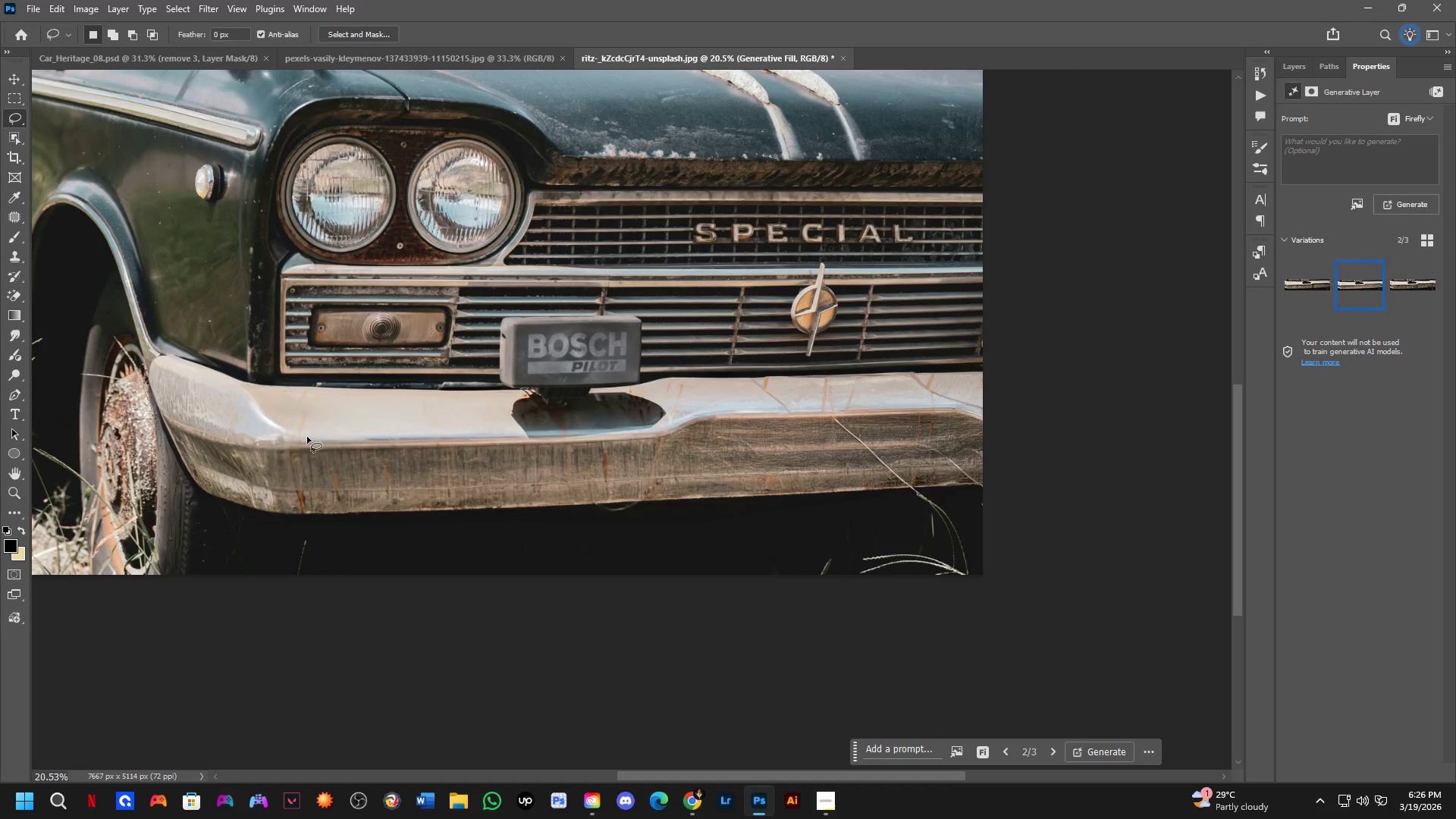 
hold_key(key=Space, duration=0.42)
 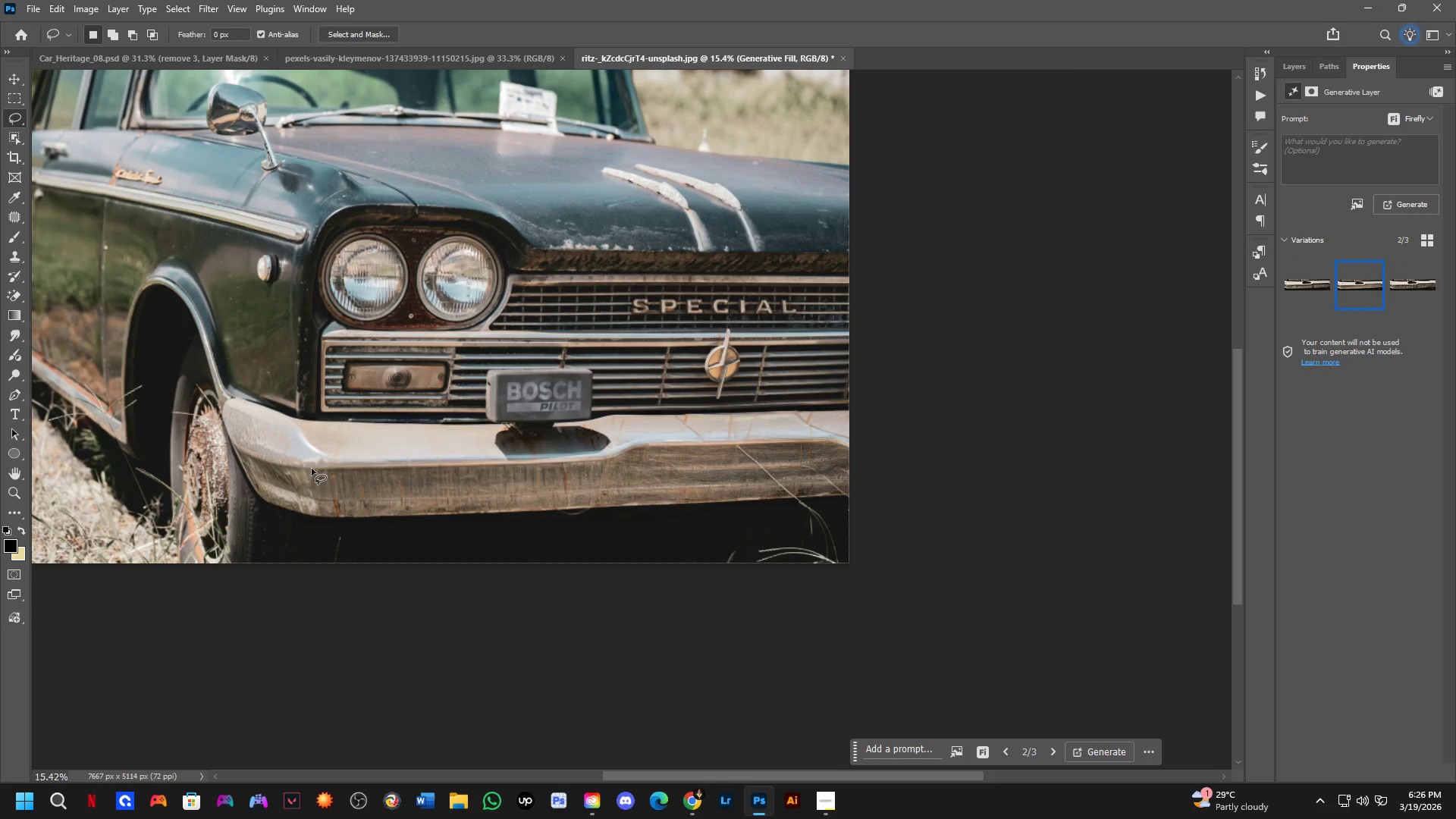 
left_click_drag(start_coordinate=[367, 475], to_coordinate=[381, 496])
 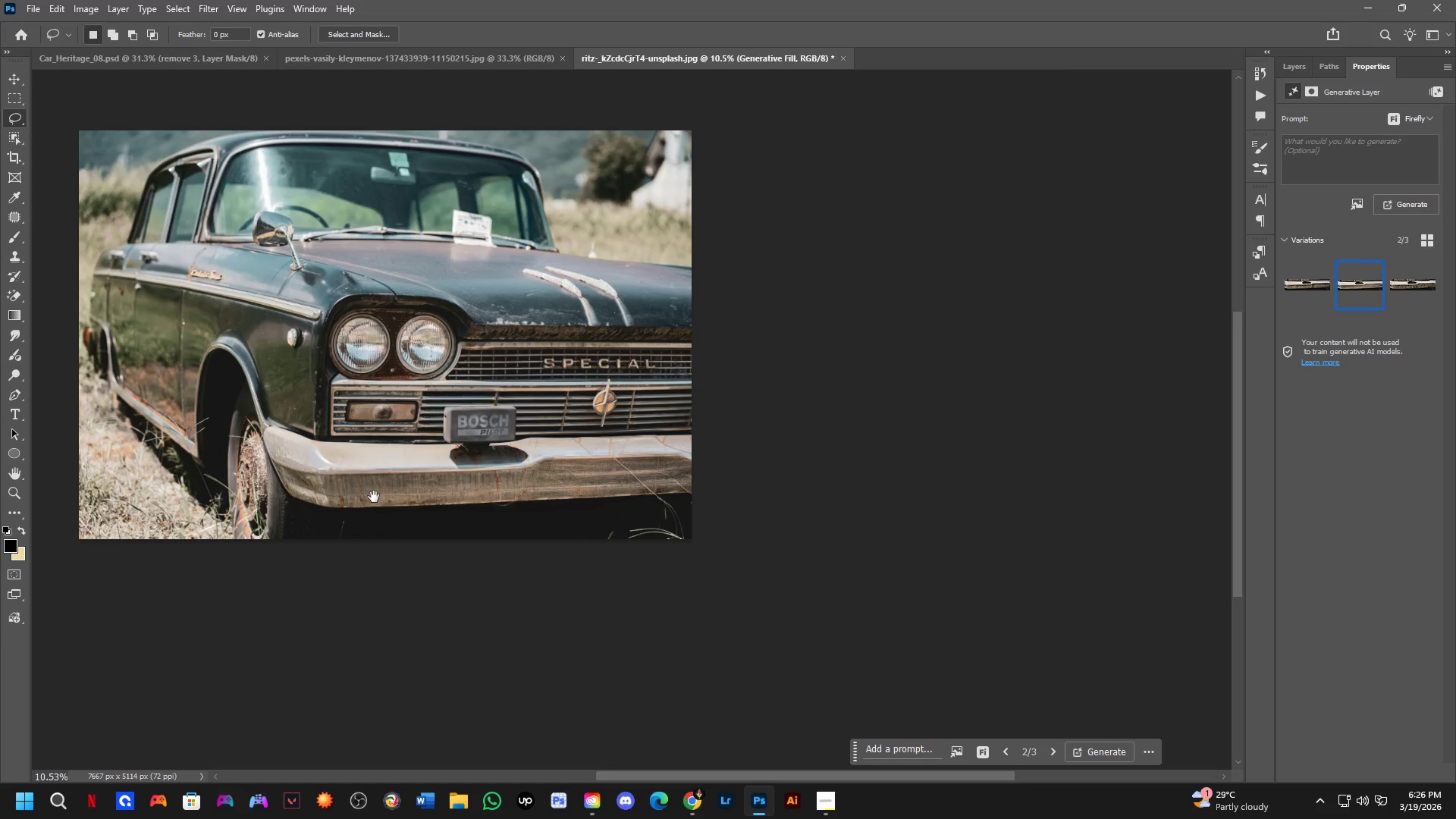 
scroll: coordinate [360, 463], scroll_direction: down, amount: 7.0
 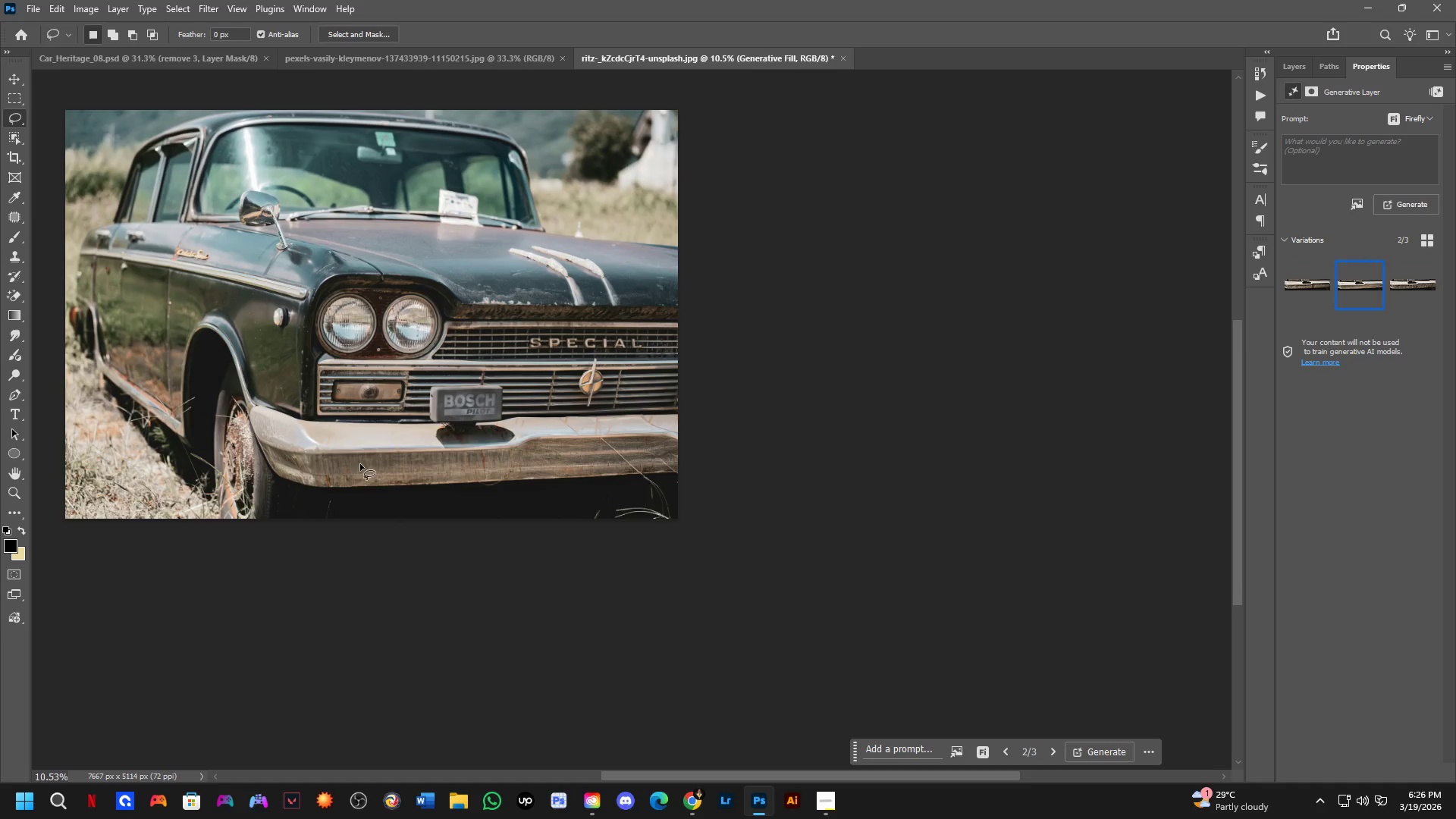 
scroll: coordinate [340, 482], scroll_direction: up, amount: 4.0
 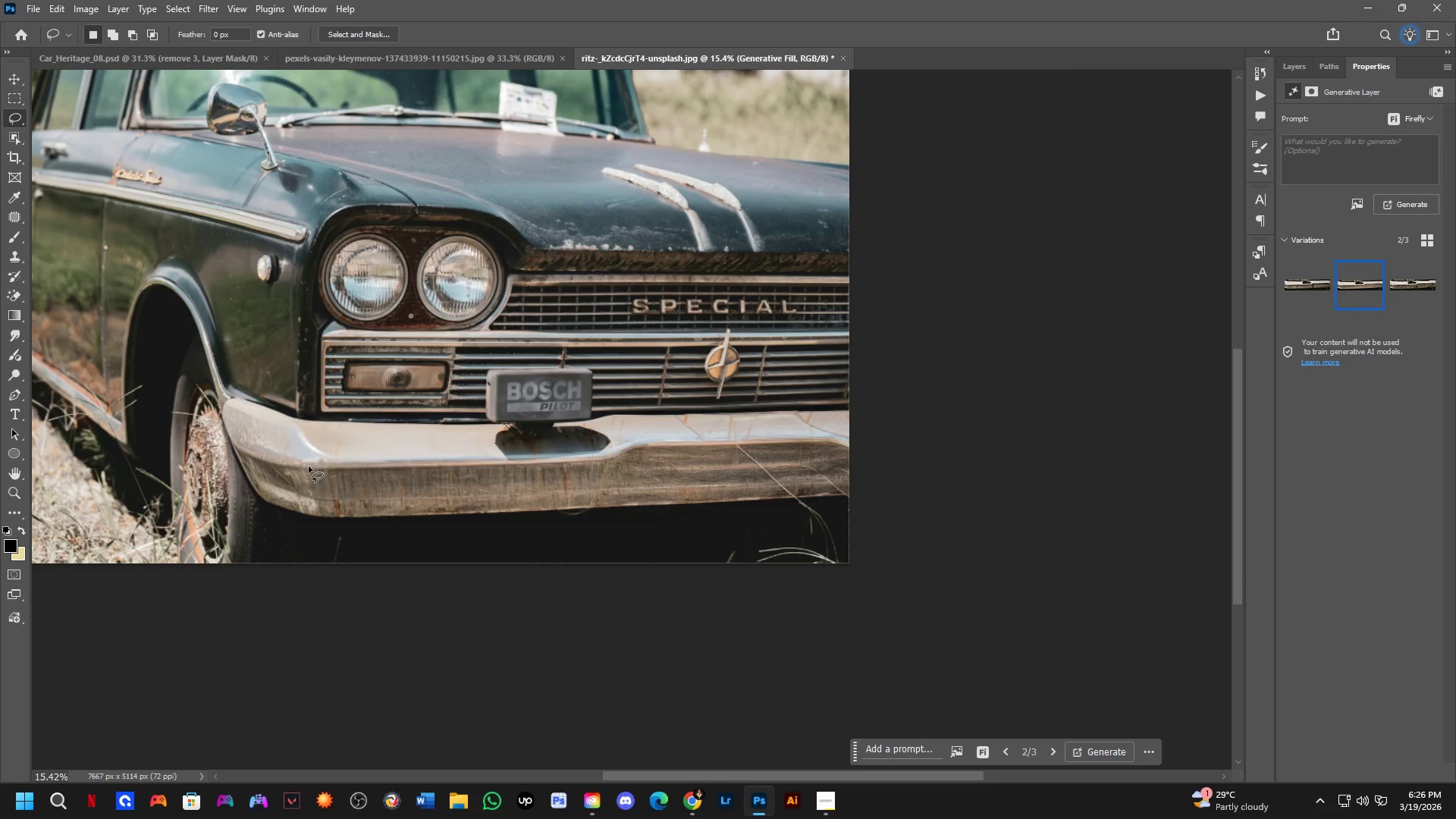 
left_click_drag(start_coordinate=[302, 464], to_coordinate=[352, 479])
 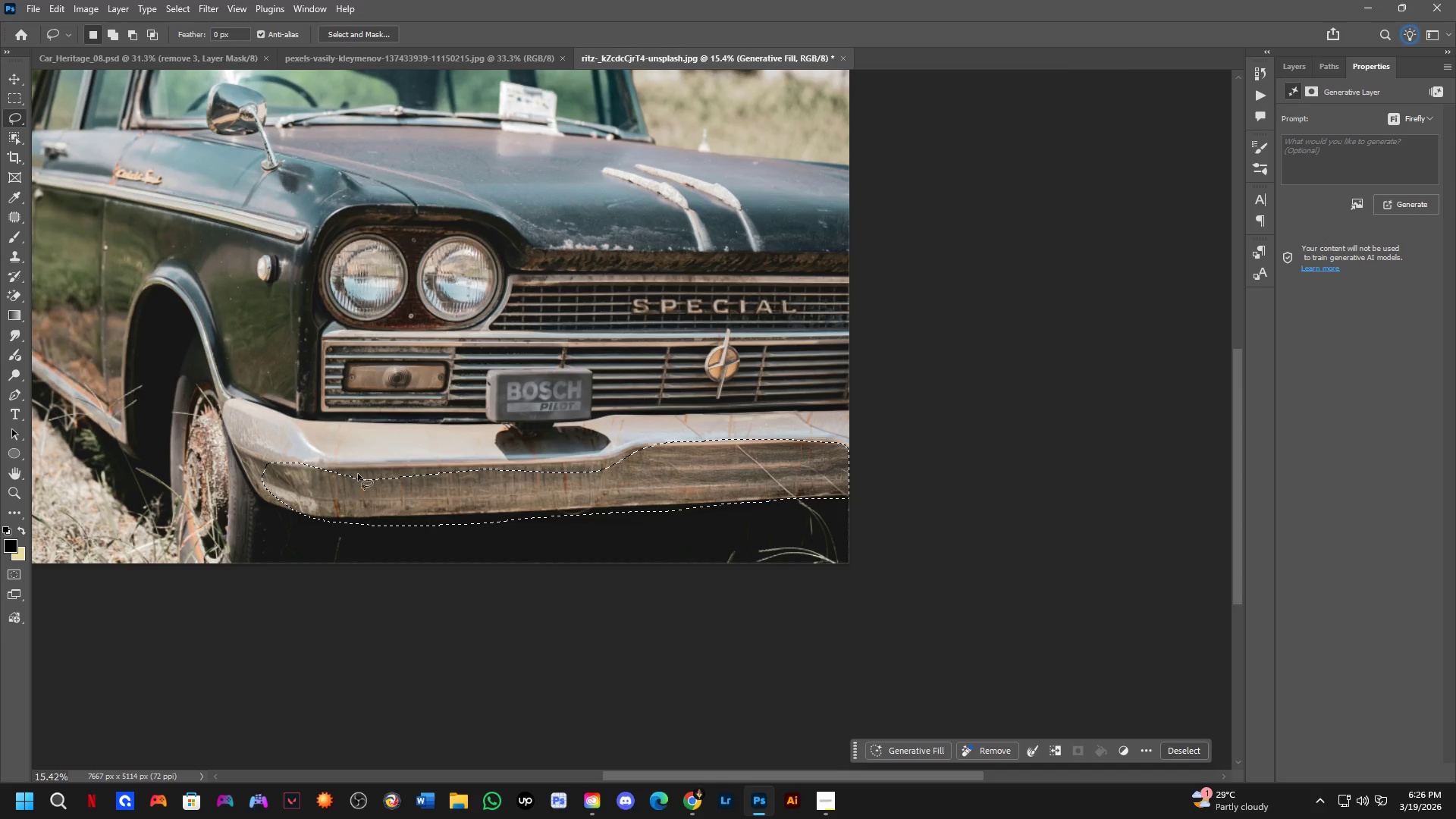 
hold_key(key=ShiftLeft, duration=0.47)
left_click_drag(start_coordinate=[318, 469], to_coordinate=[353, 504])
 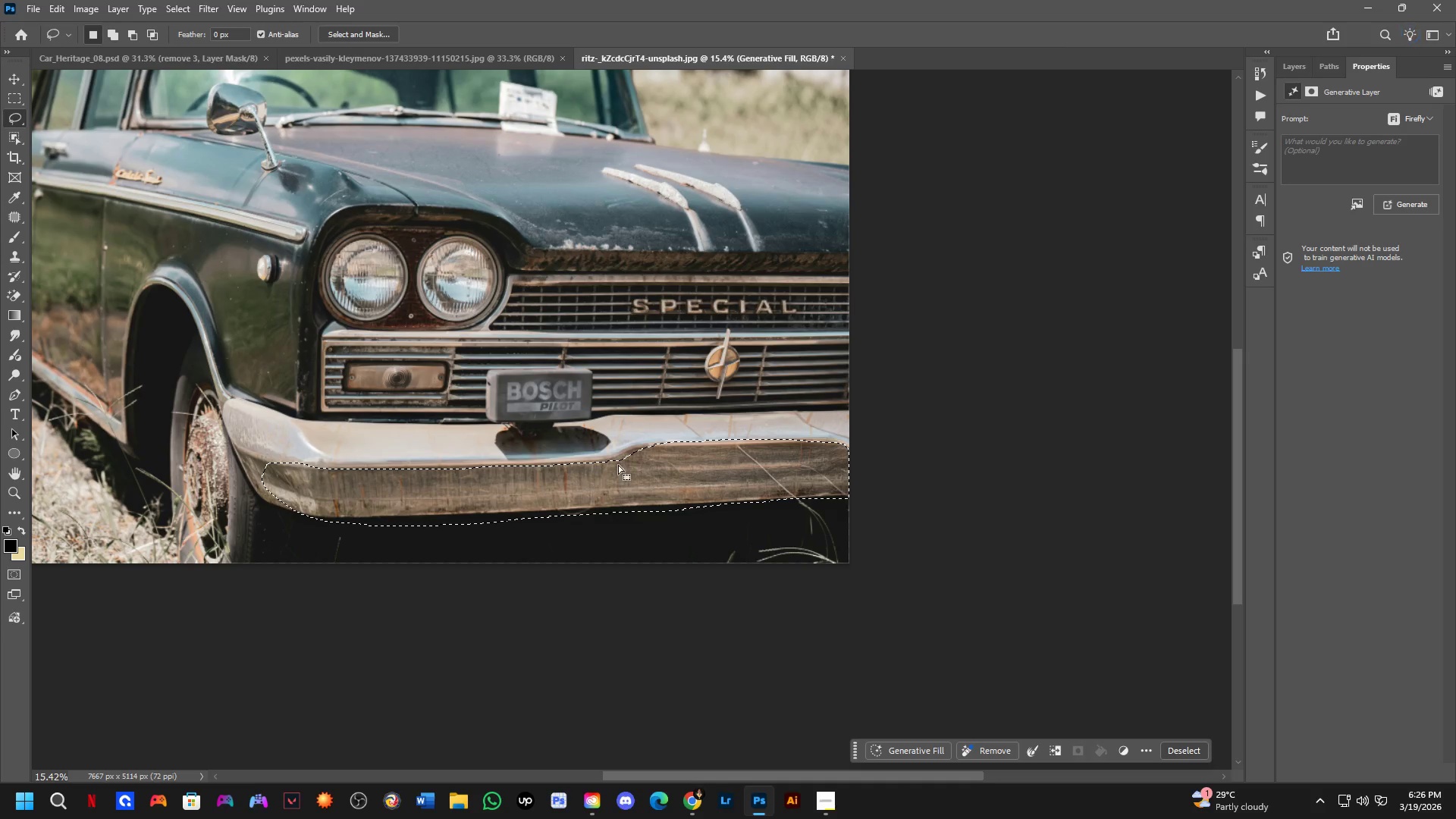 
key(Shift+ShiftLeft)
 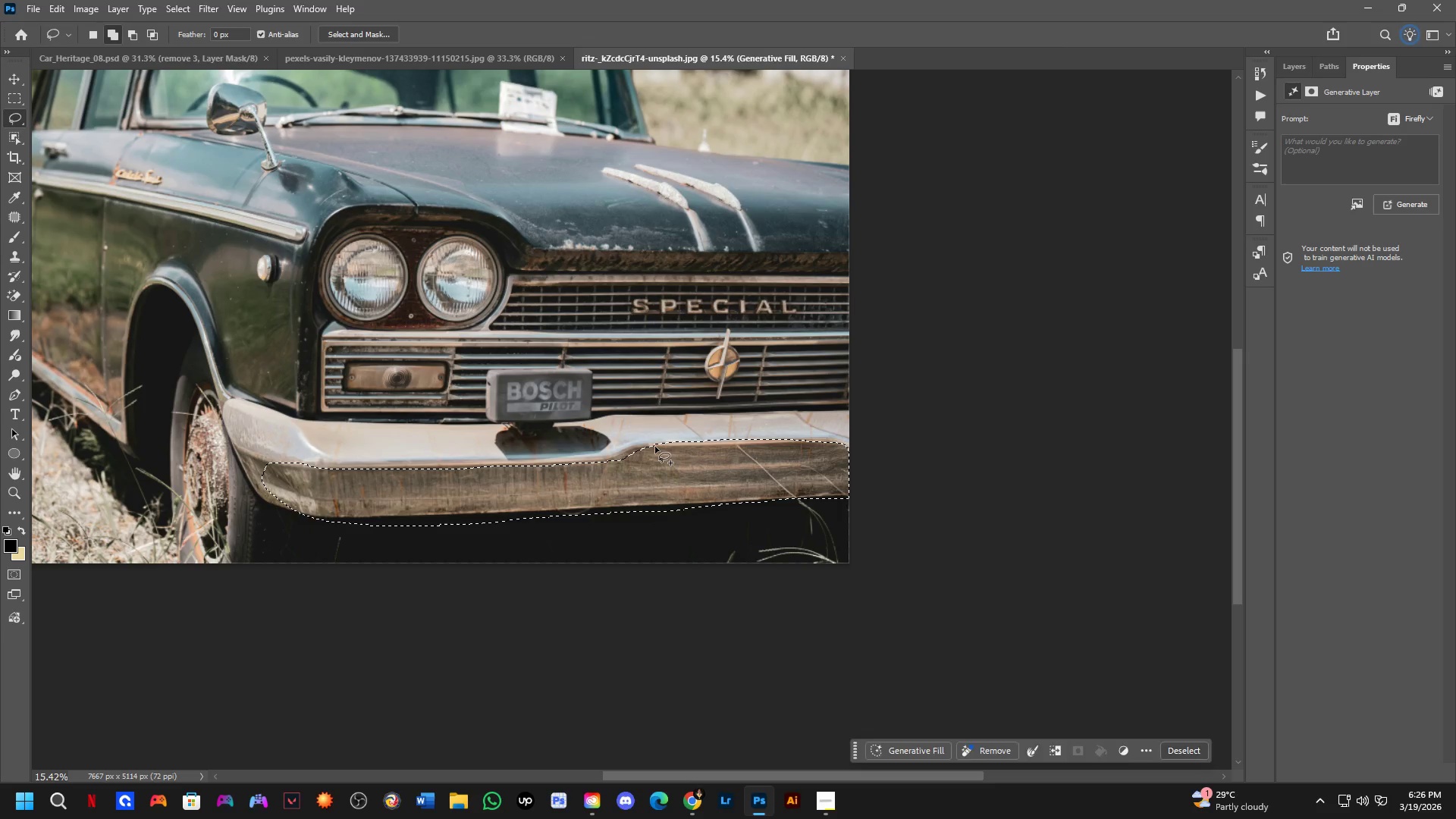 
left_click_drag(start_coordinate=[655, 447], to_coordinate=[644, 467])
 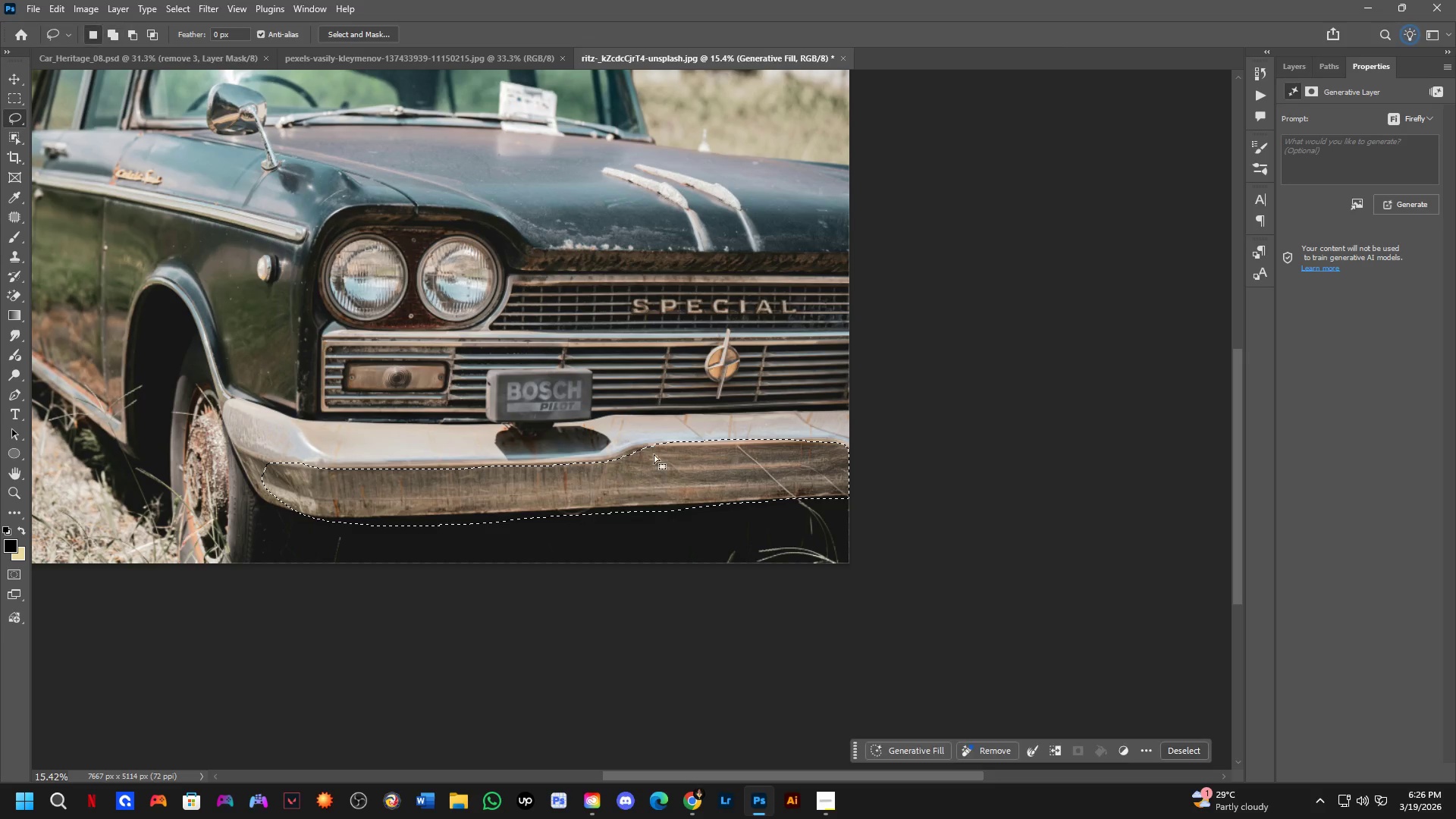 
hold_key(key=ShiftLeft, duration=0.55)
left_click_drag(start_coordinate=[648, 447], to_coordinate=[651, 469])
 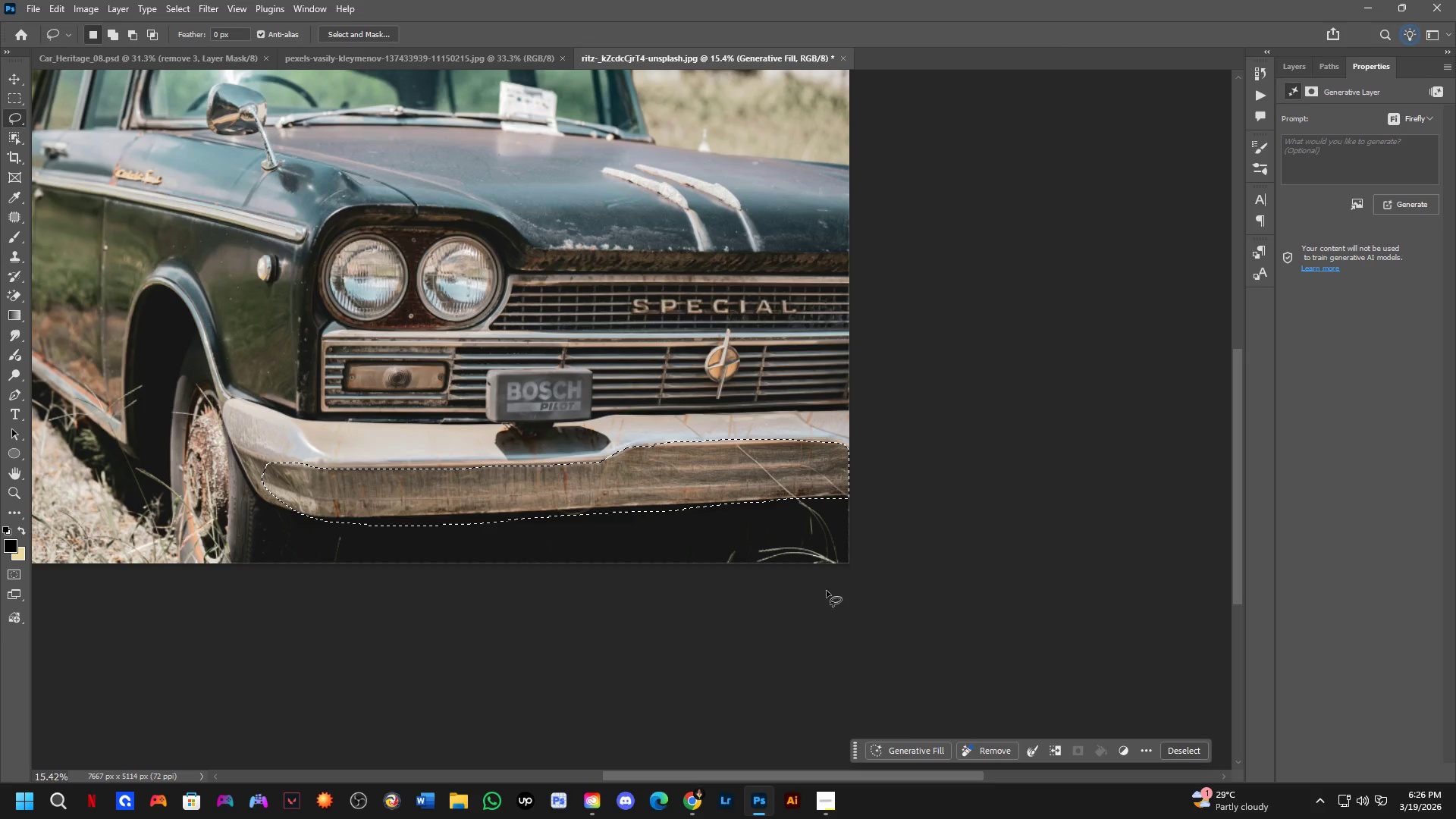 
left_click([908, 748])
 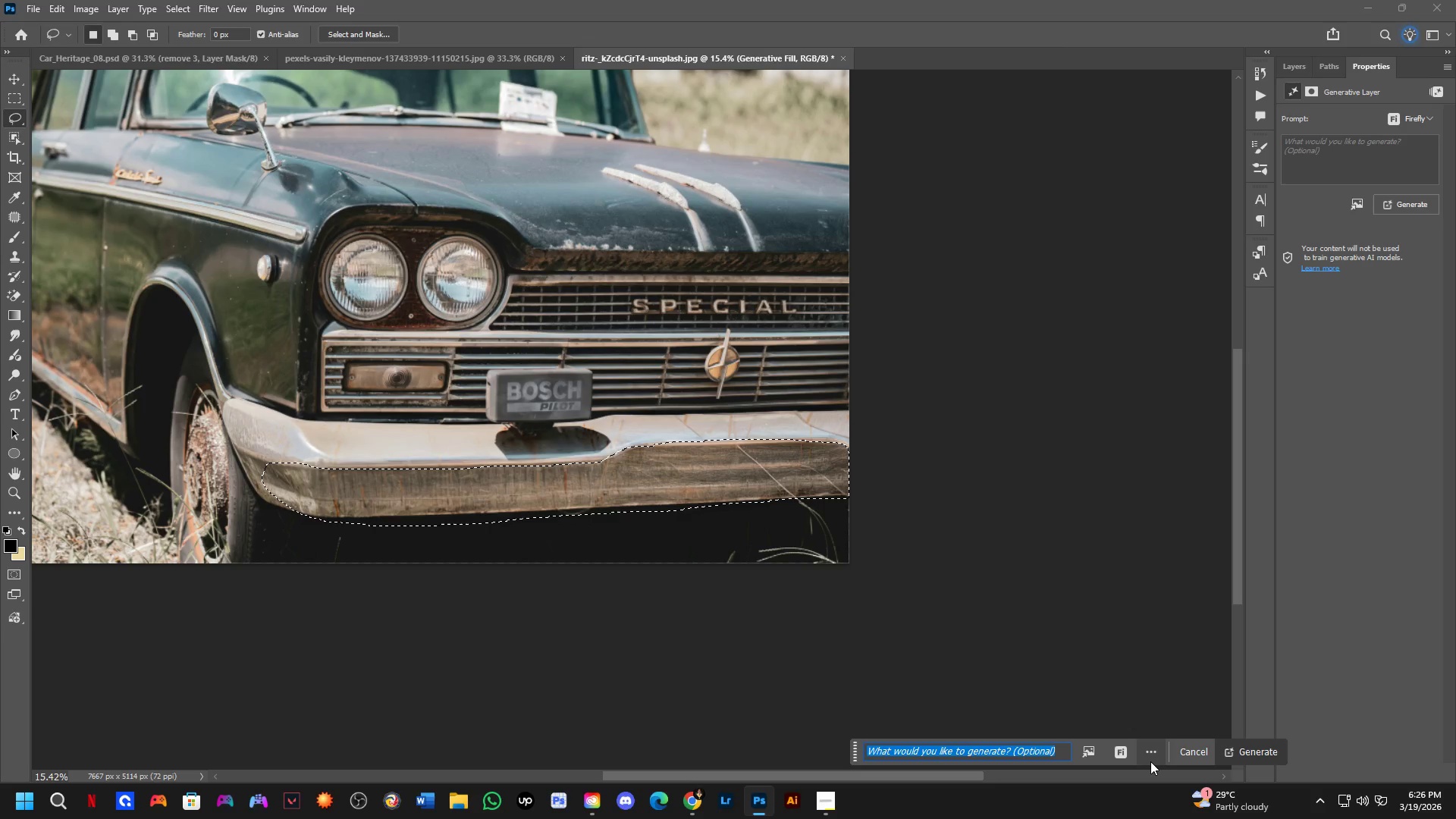 
type(silver metal)
 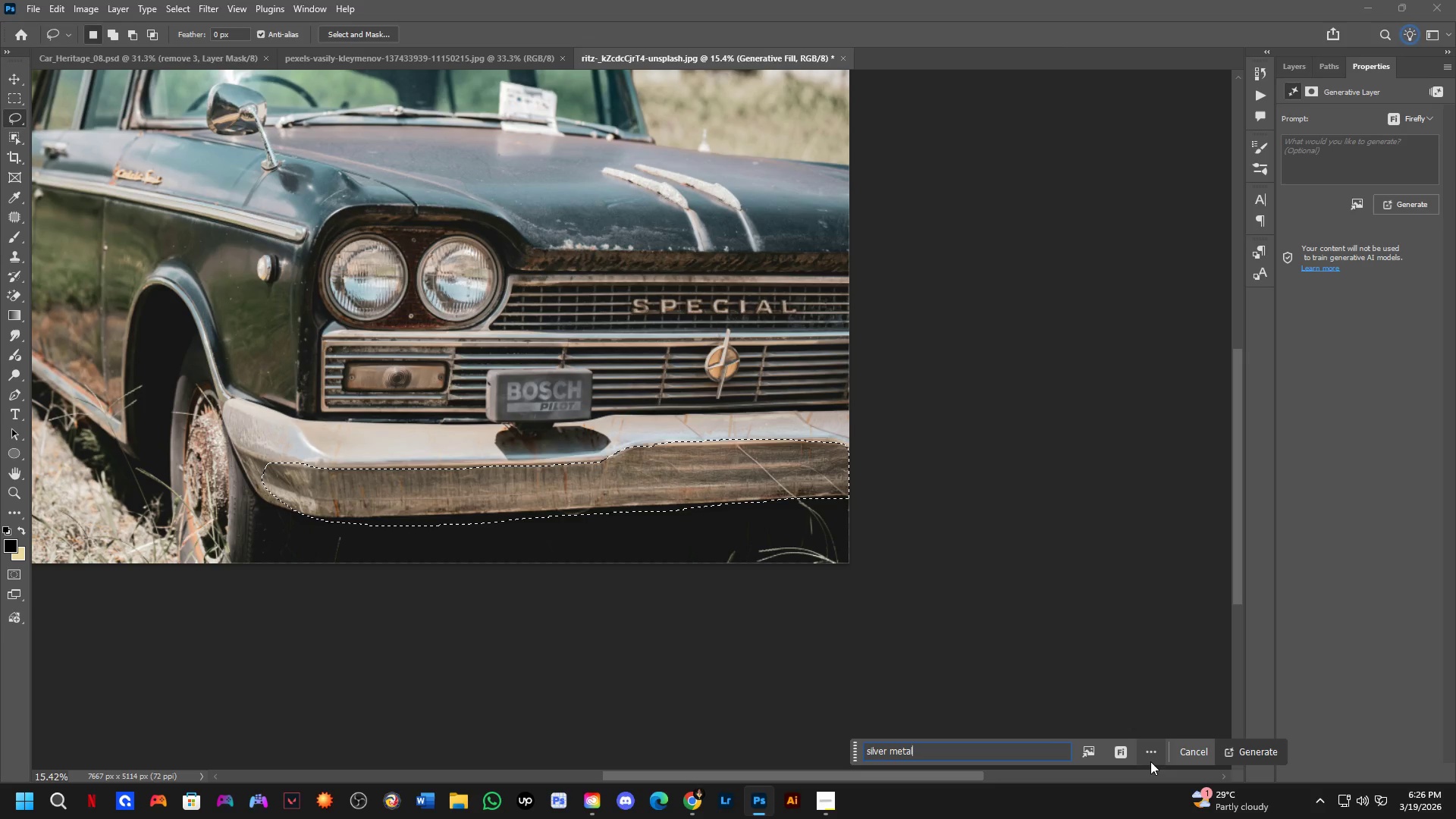 
key(Enter)
 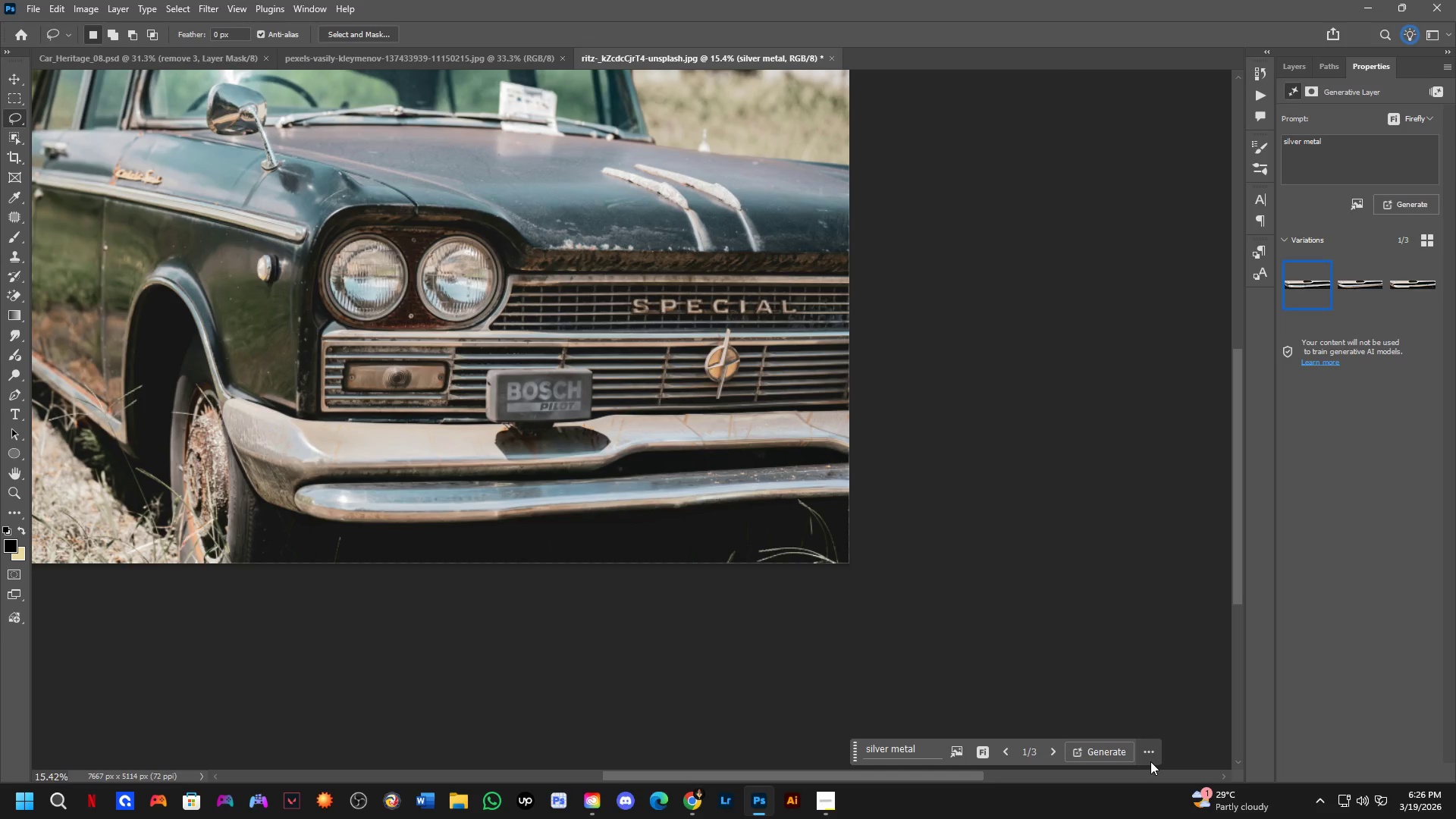 
wait(42.0)
 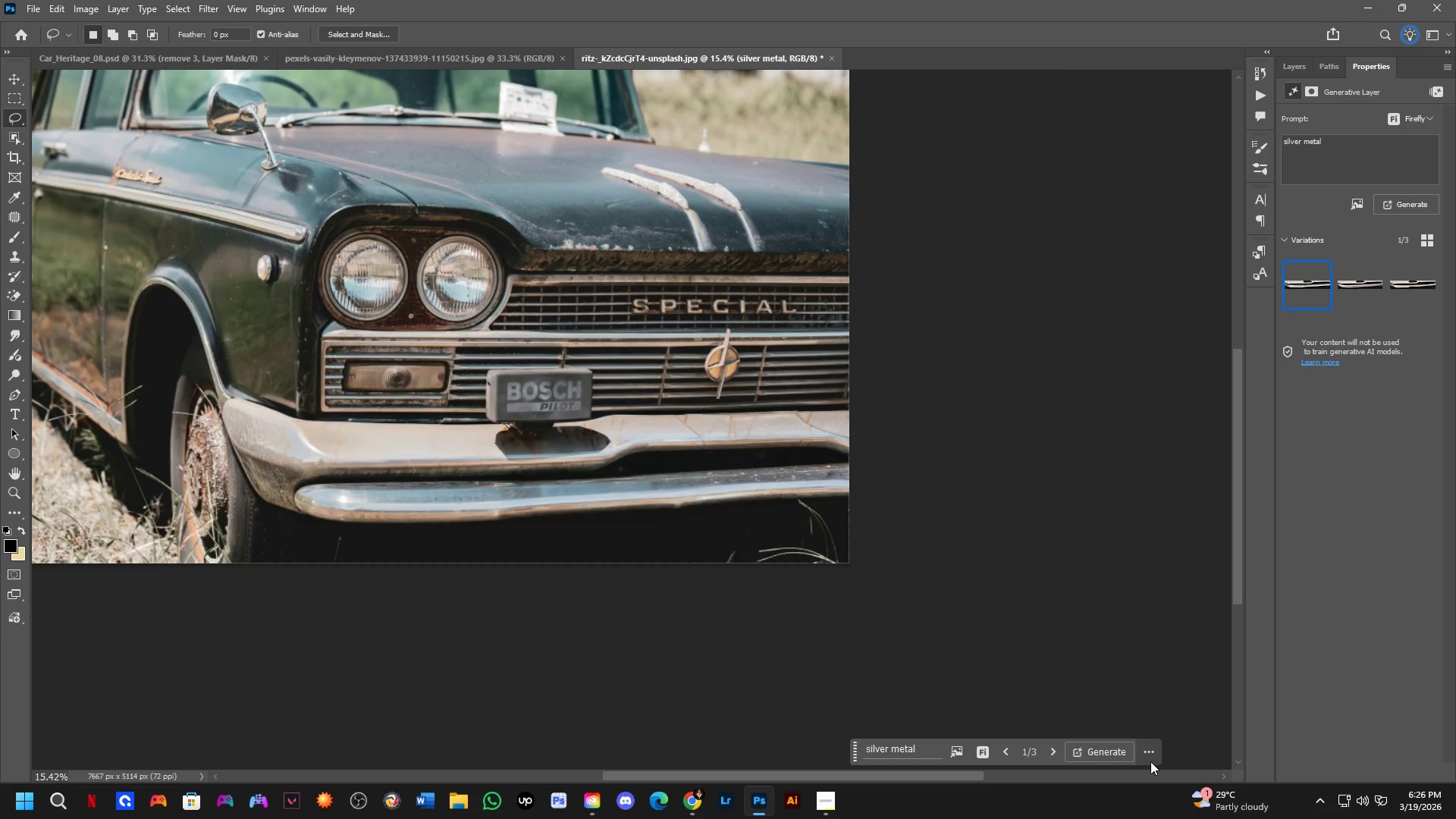 
left_click([1366, 290])
 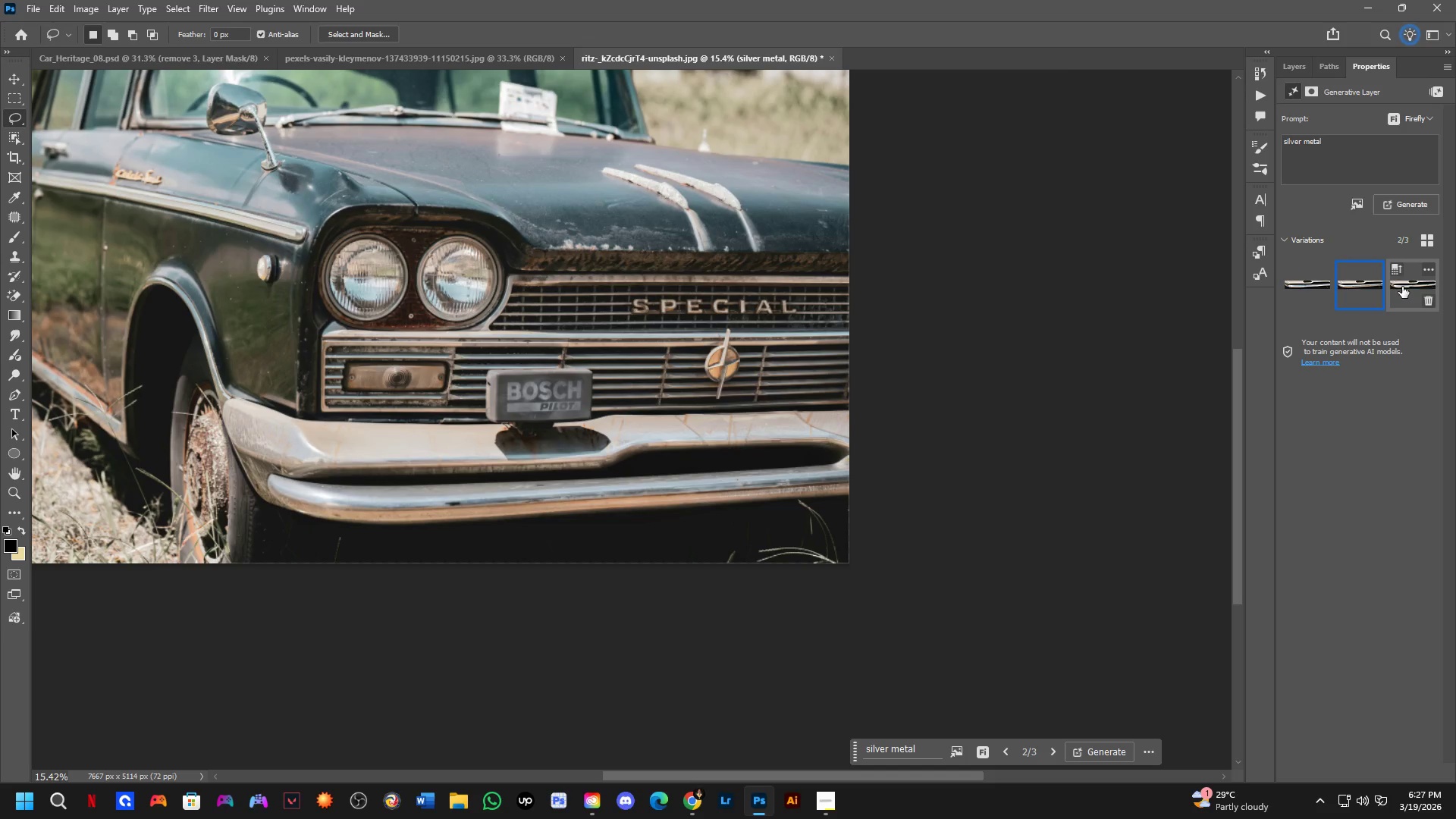 
left_click([1402, 287])
 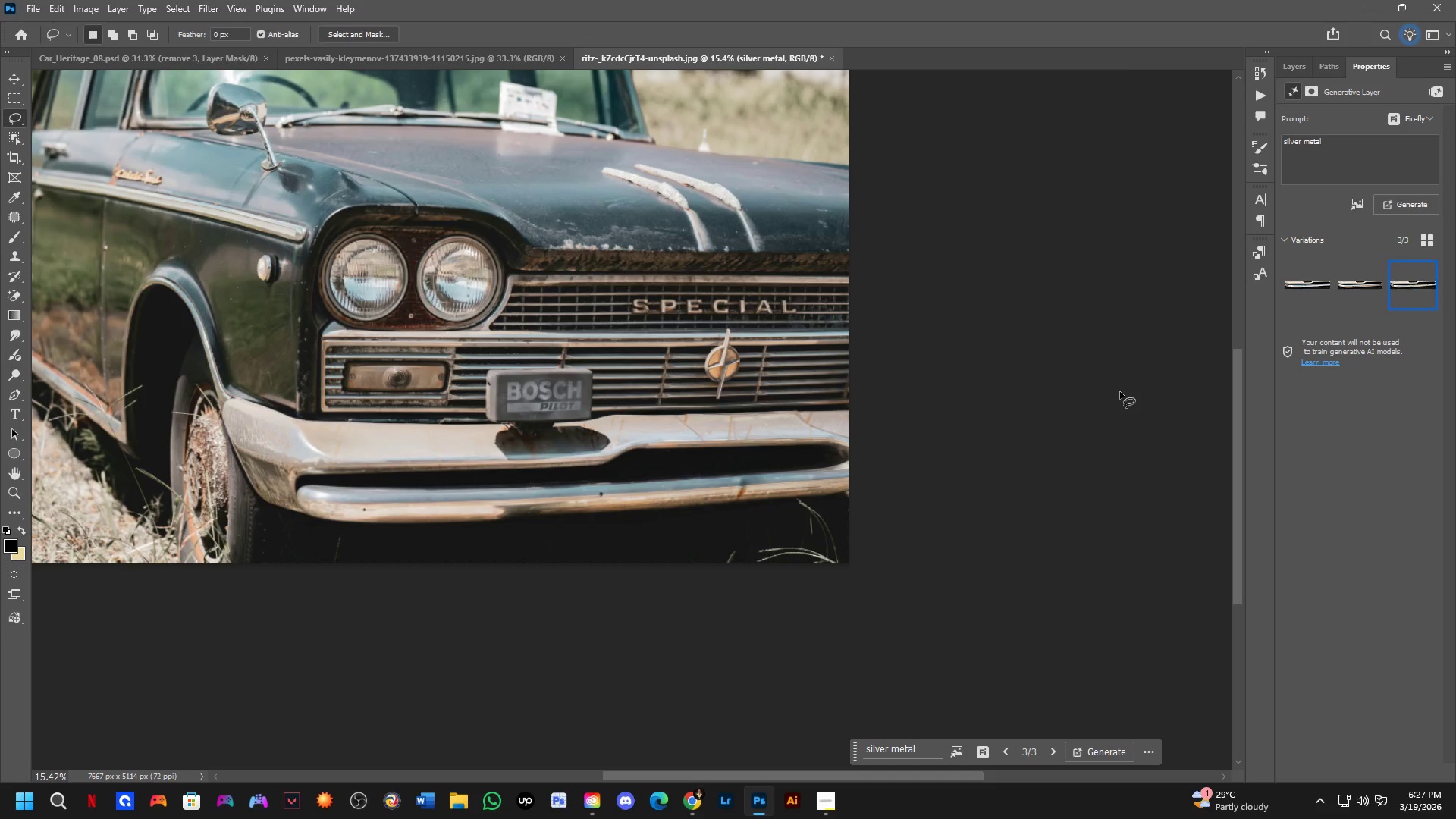 
key(Control+Z)
 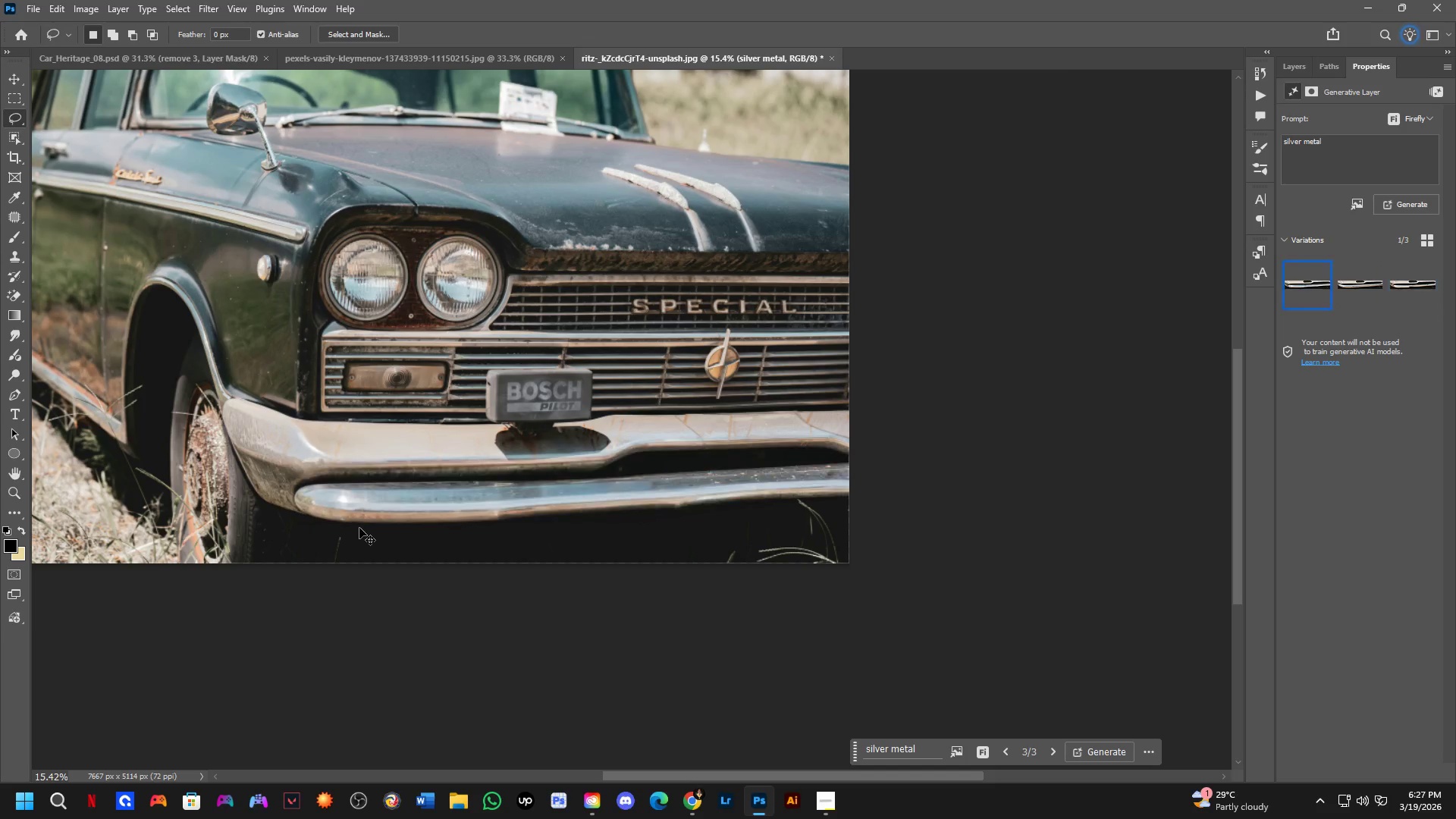 
key(Control+Z)
 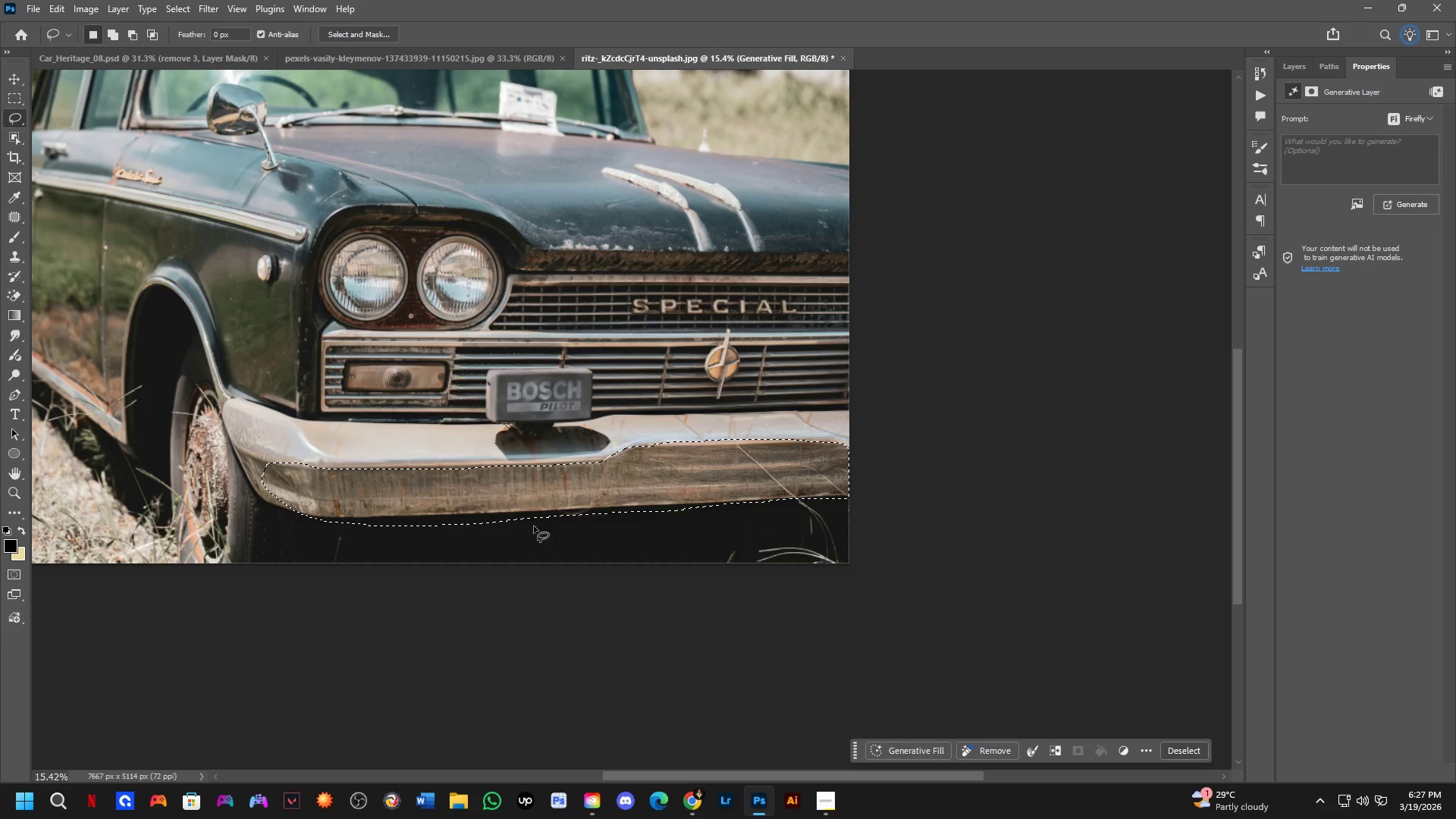 
hold_key(key=AltLeft, duration=0.47)
left_click_drag(start_coordinate=[772, 500], to_coordinate=[293, 518])
 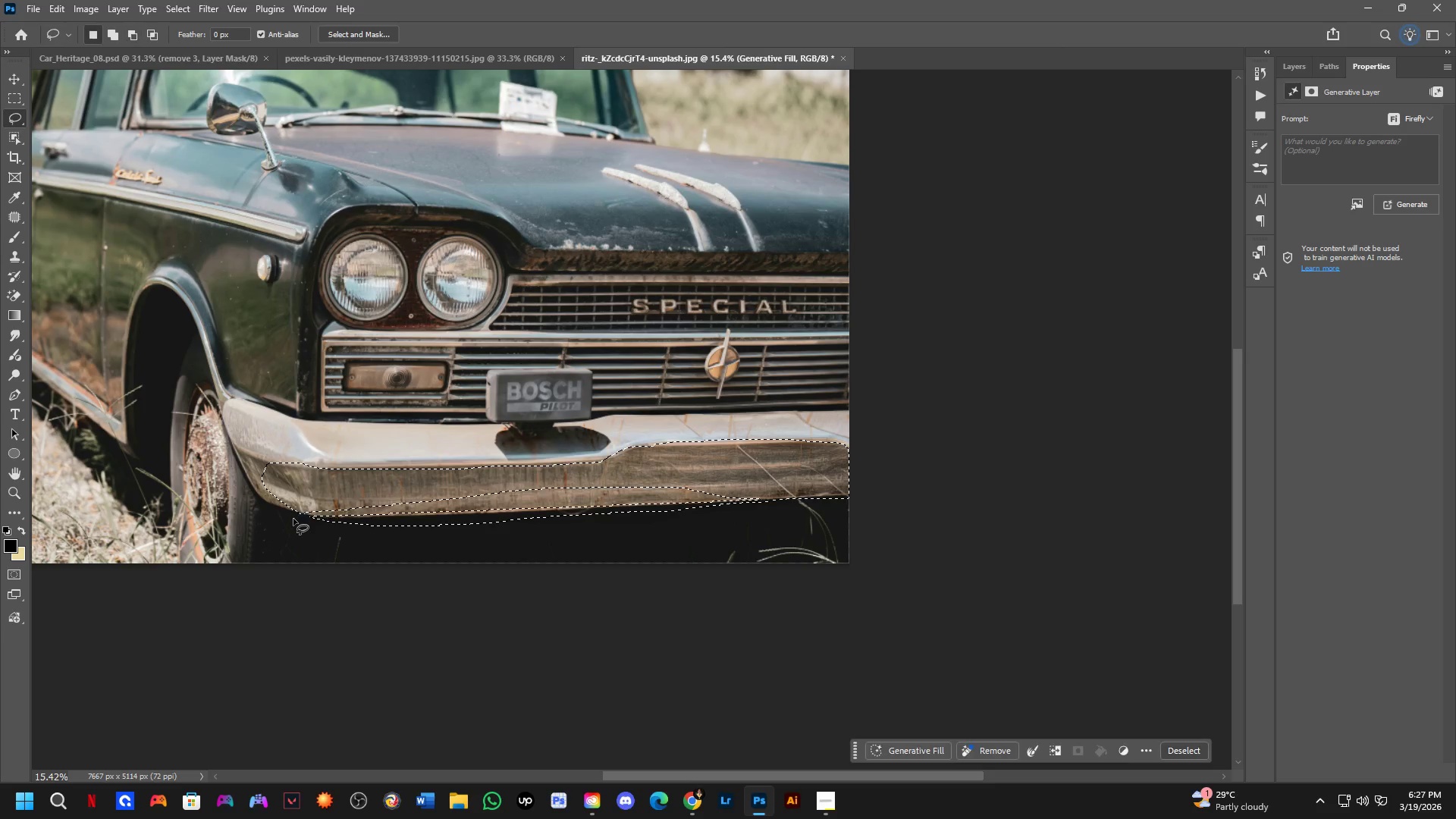 
key(Control+ControlLeft)
 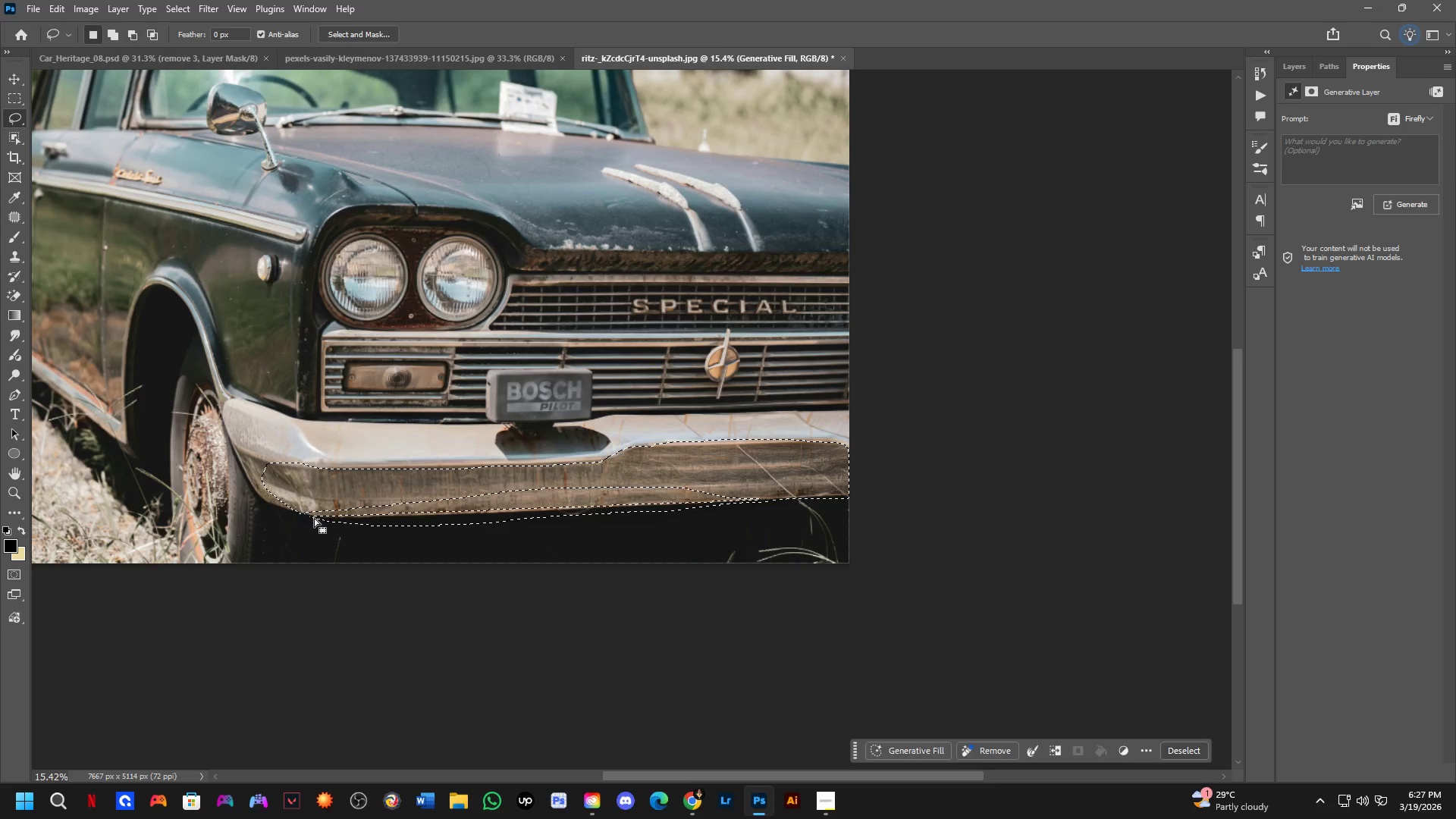 
key(Control+Z)
 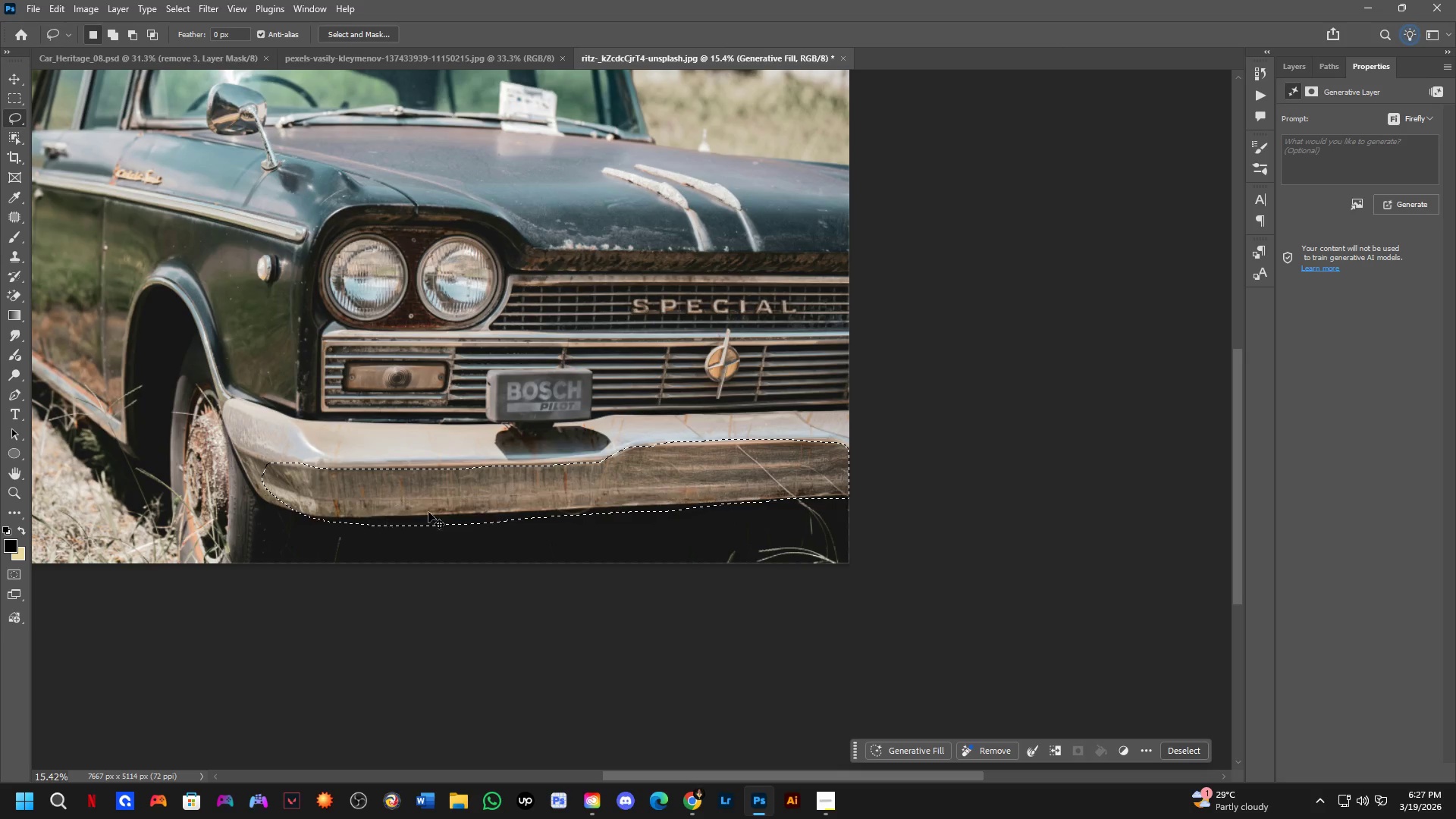 
scroll: coordinate [585, 481], scroll_direction: down, amount: 9.0
 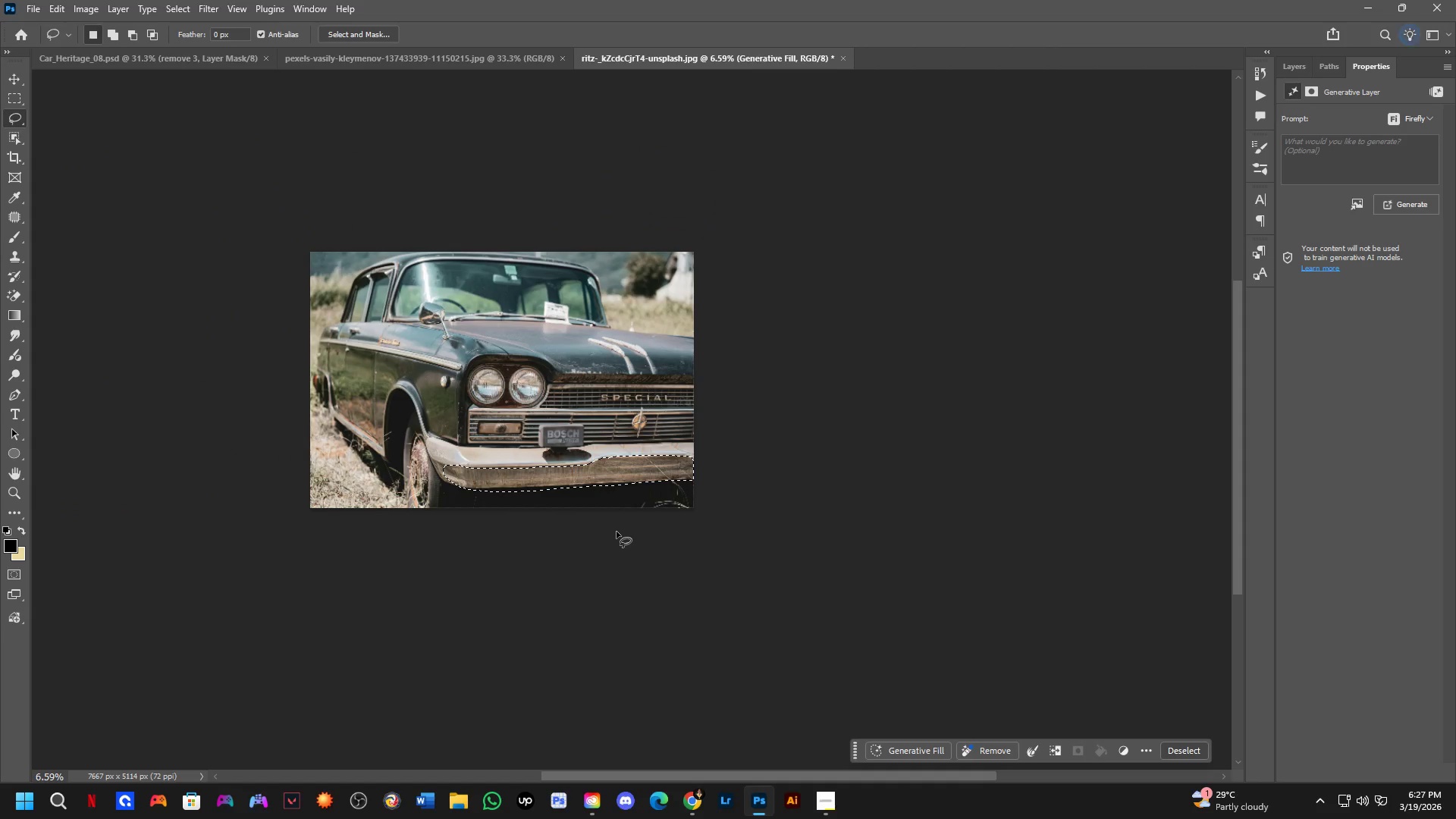 
left_click([626, 497])
 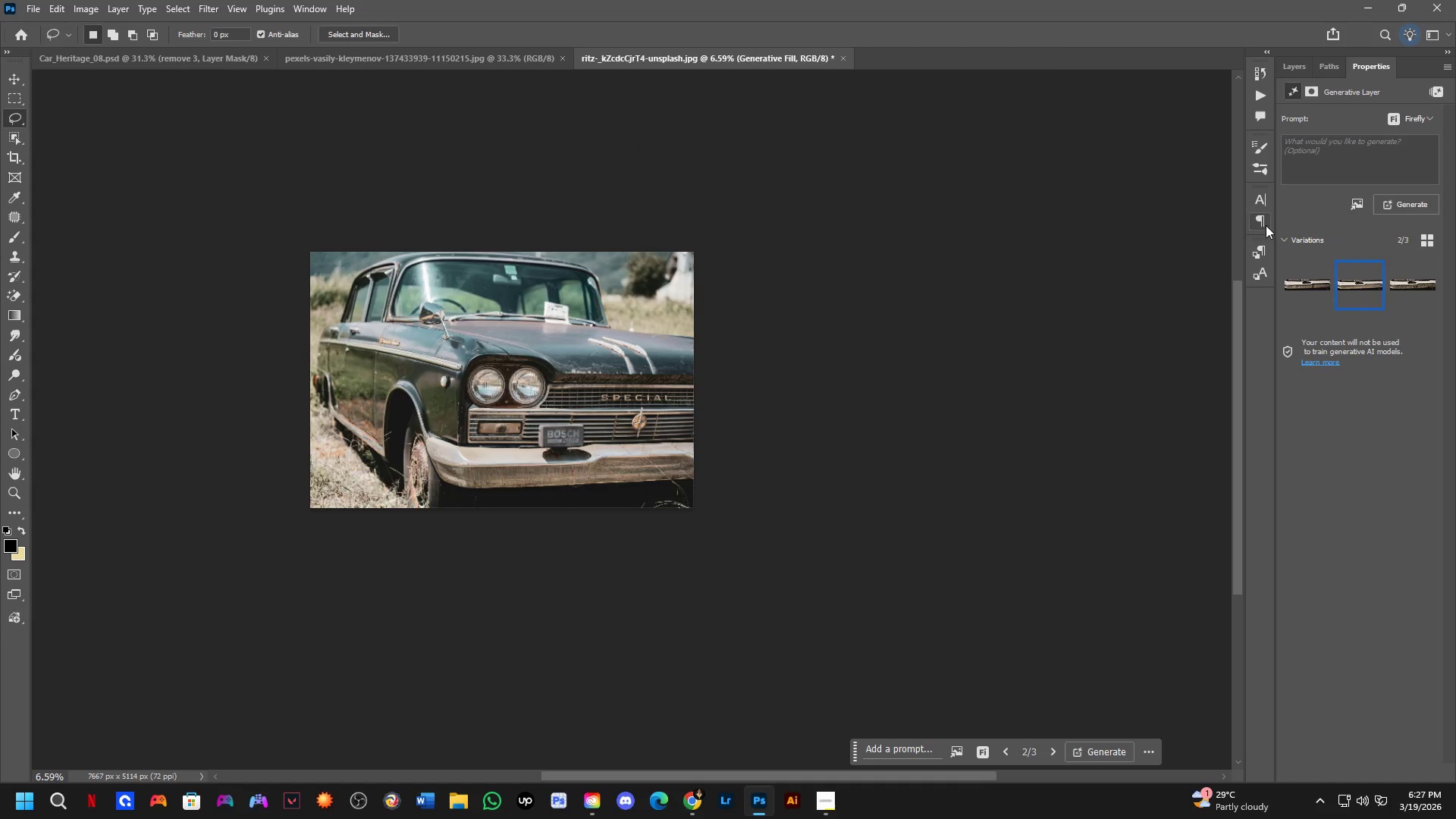 
left_click([1289, 78])
 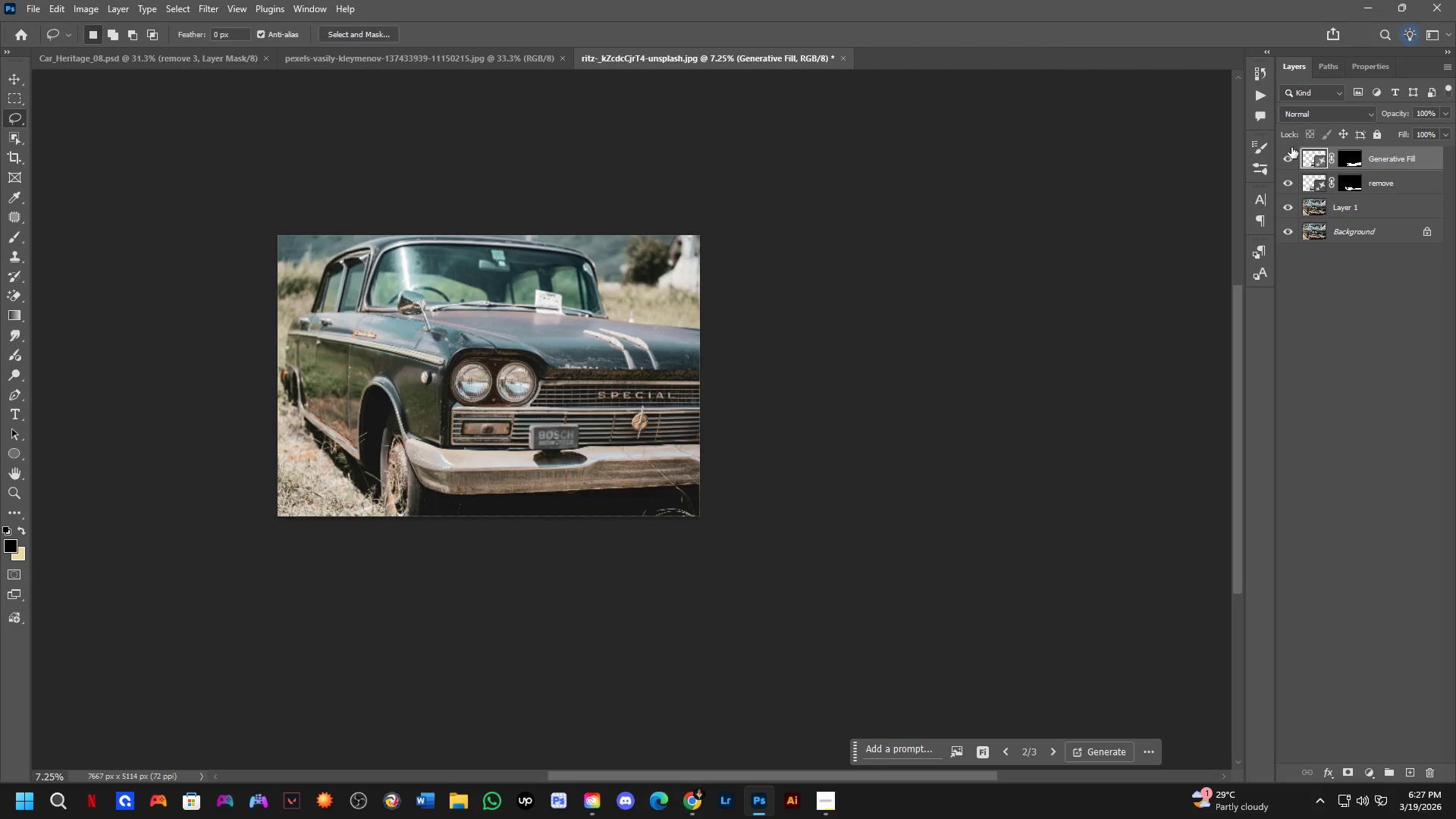 
scroll: coordinate [1323, 147], scroll_direction: up, amount: 1.0
 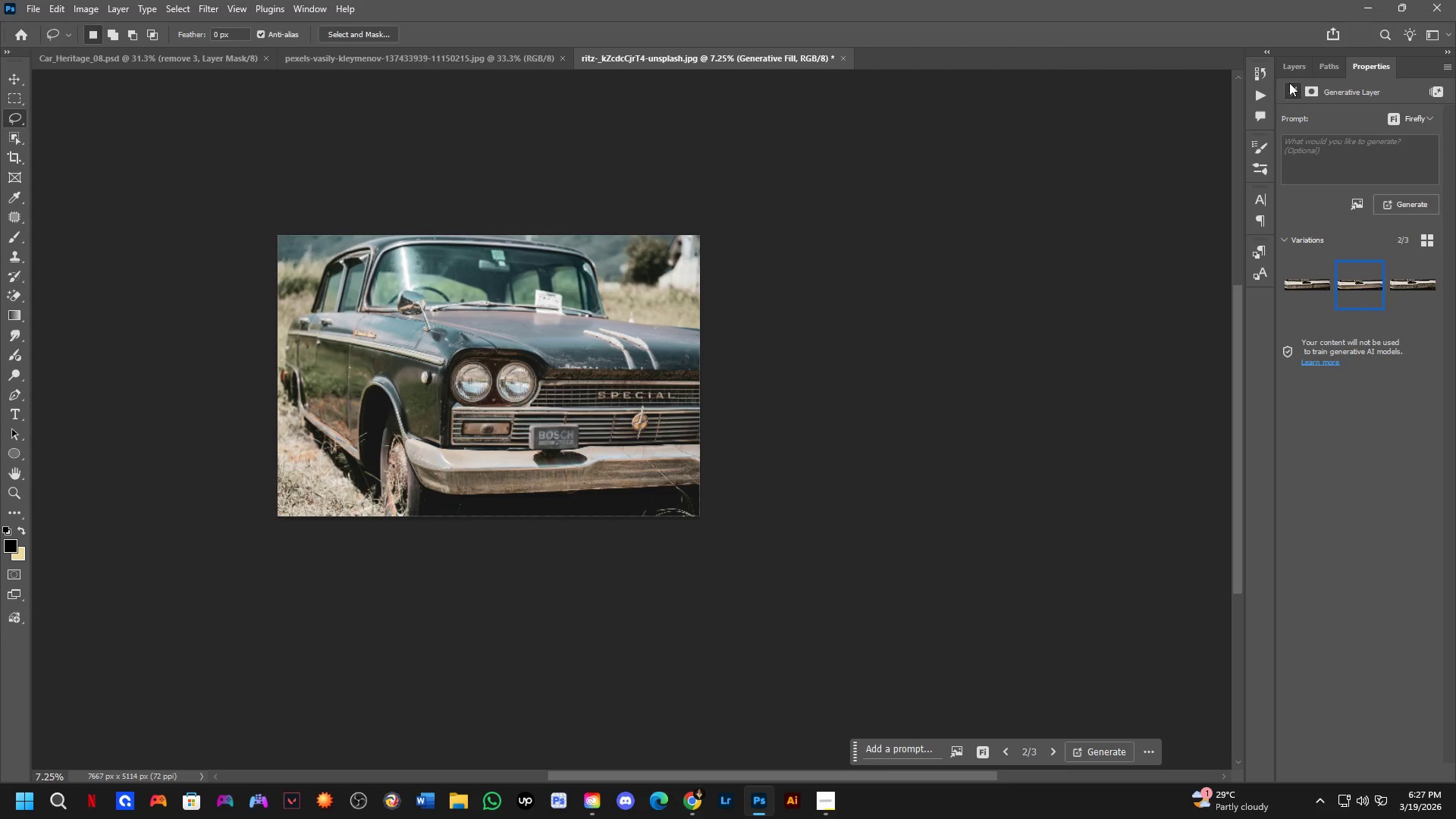 
left_click([1287, 158])
 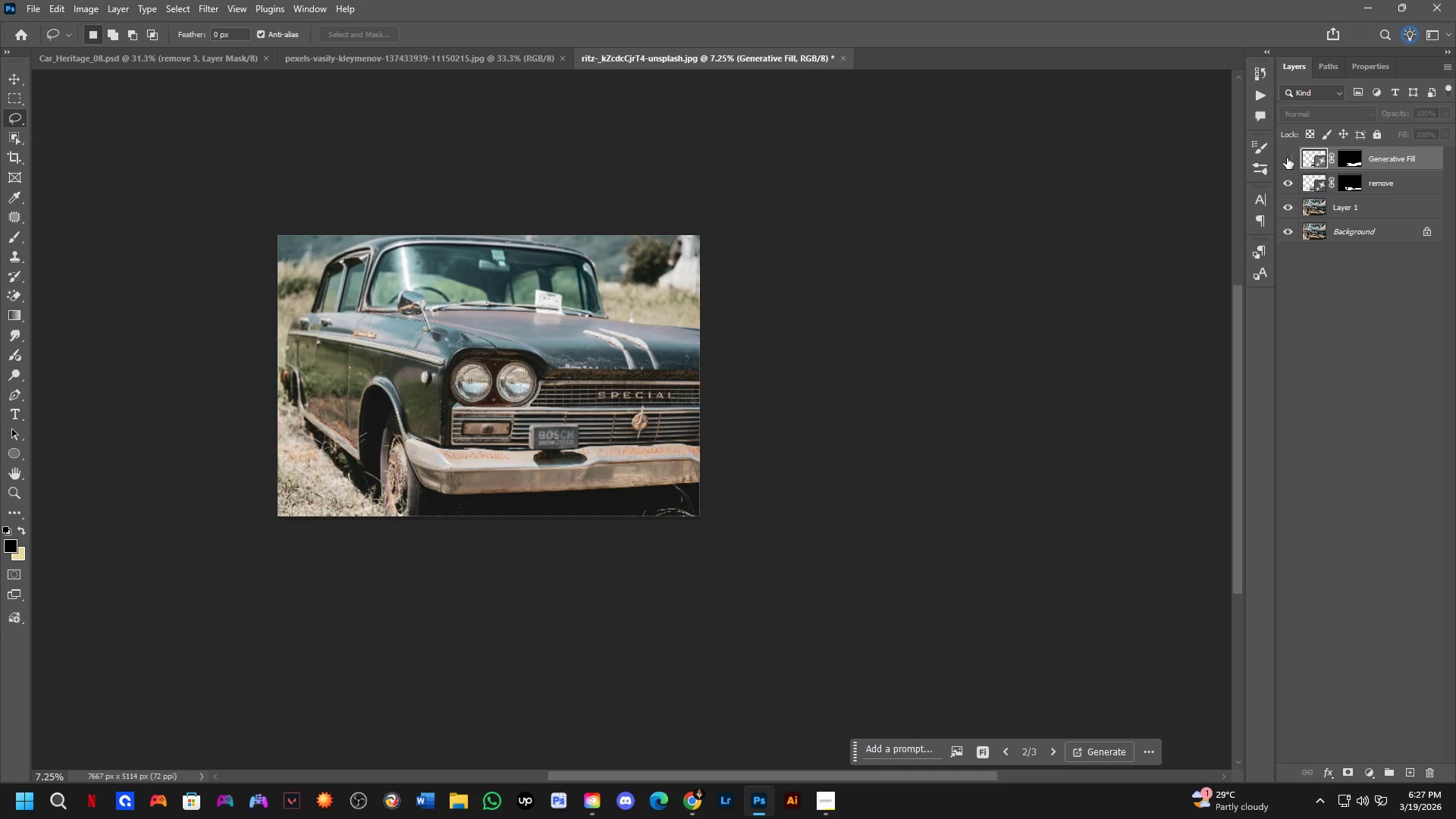 
left_click([1287, 158])
 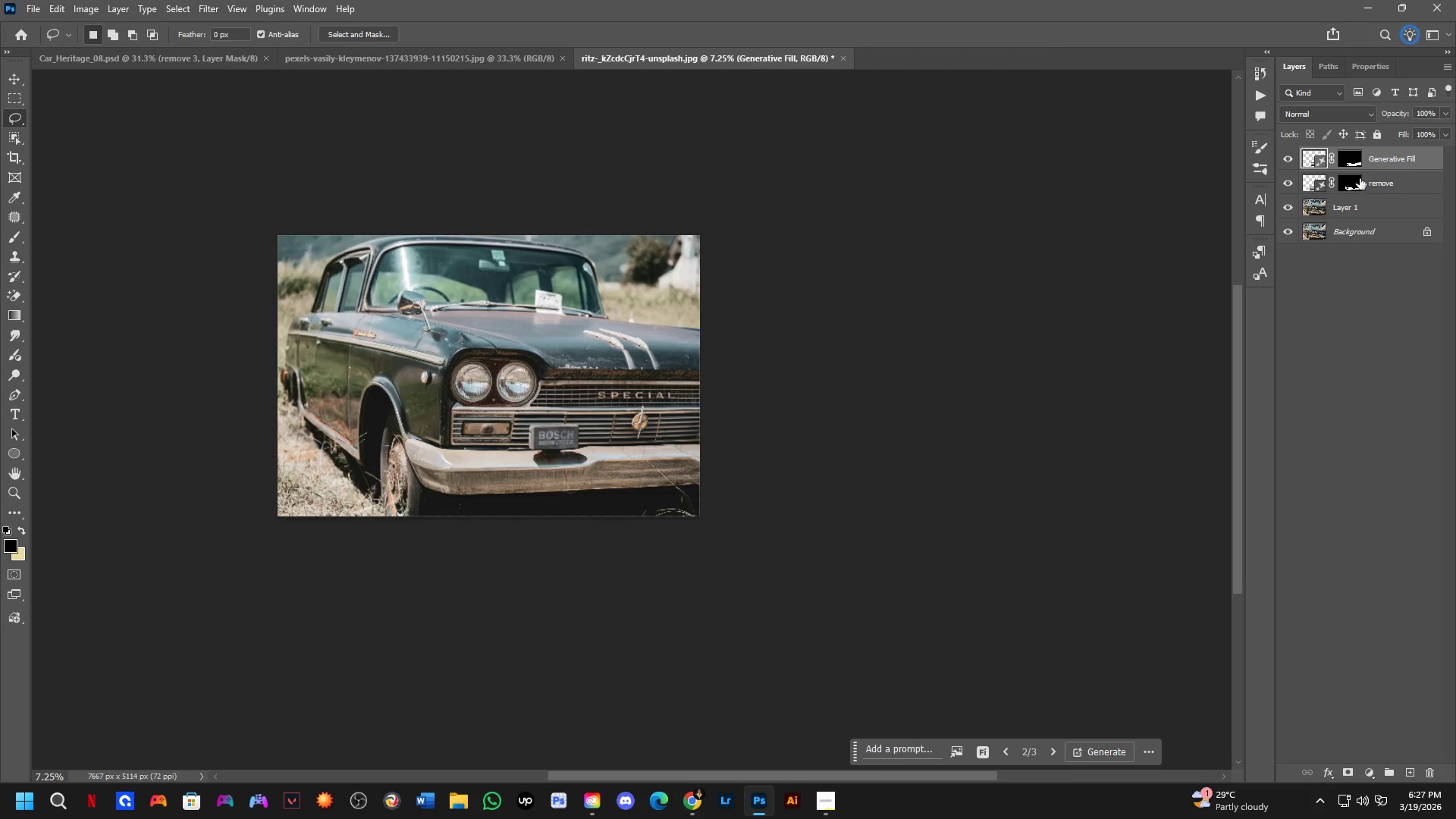 
left_click([1351, 159])
 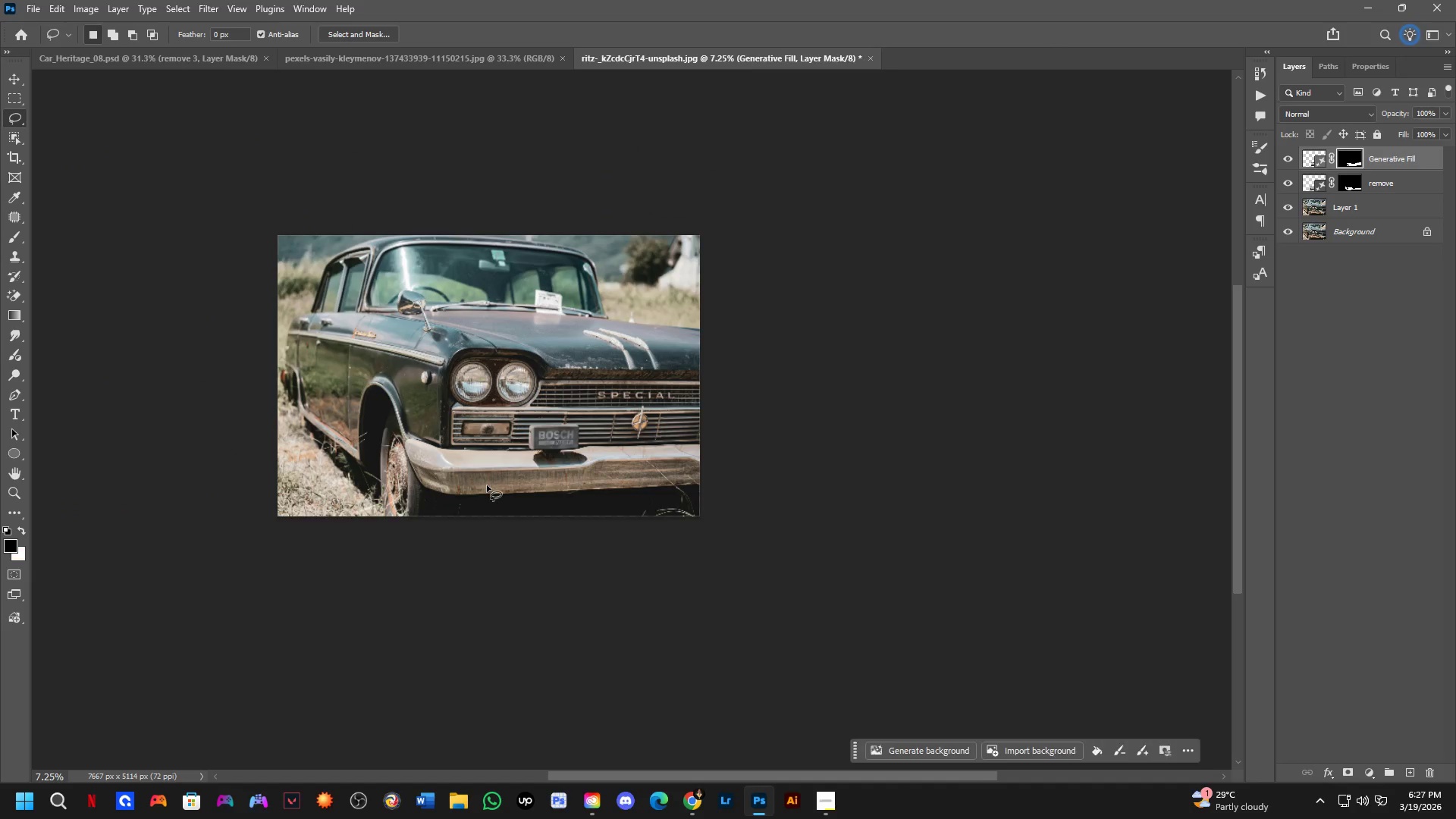 
scroll: coordinate [489, 475], scroll_direction: up, amount: 13.0
 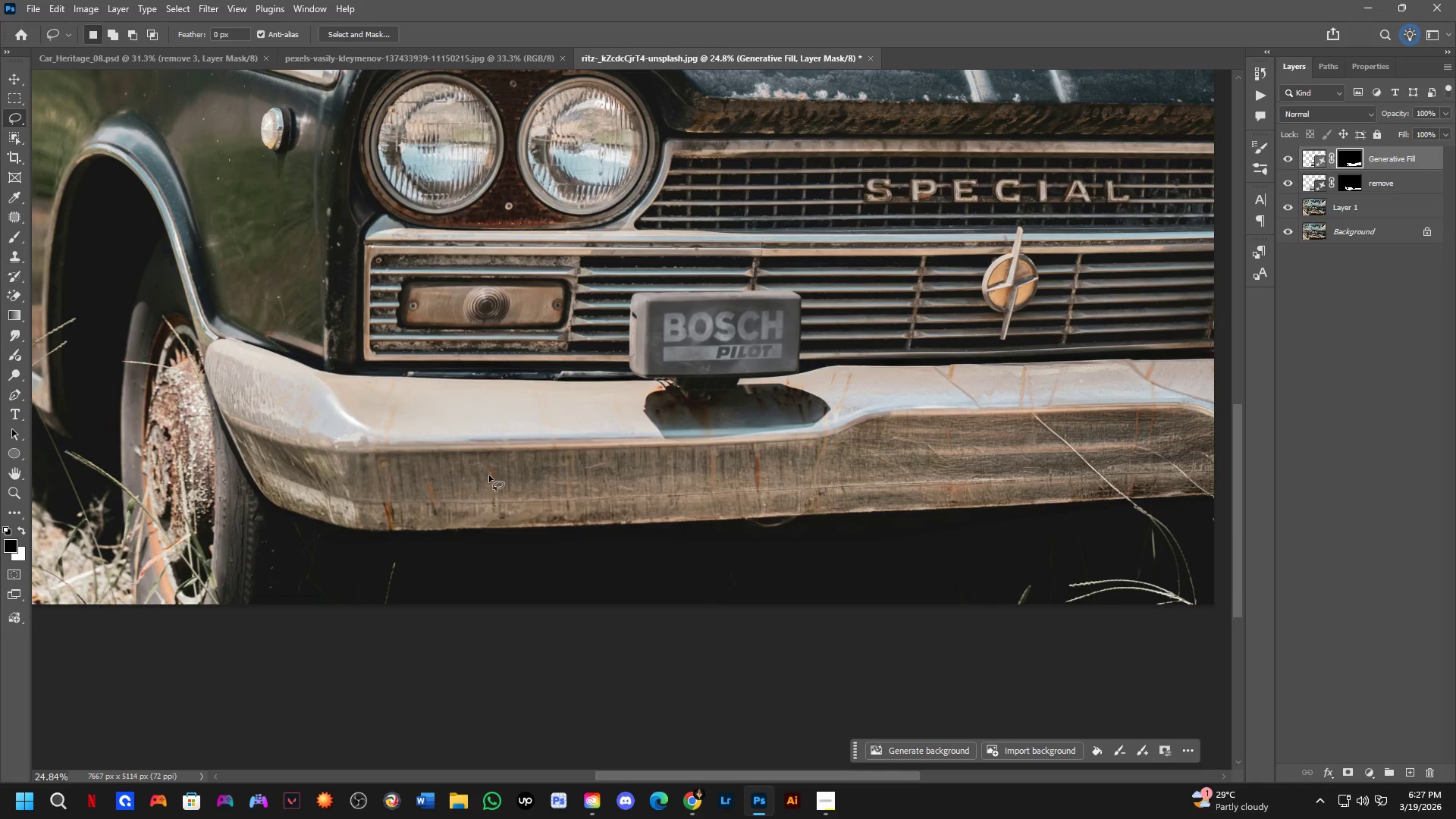 
key(B)
 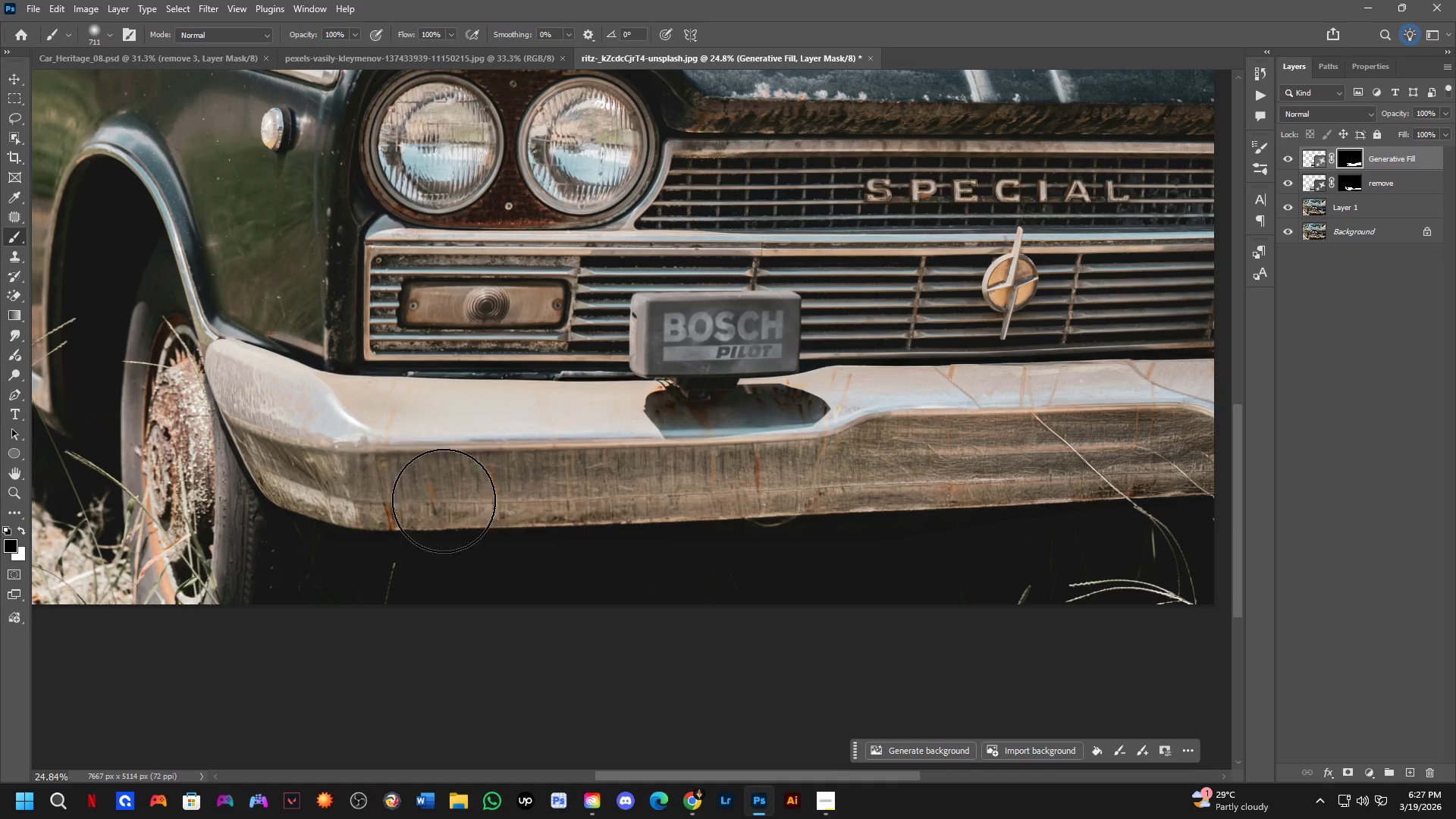 
left_click_drag(start_coordinate=[444, 500], to_coordinate=[942, 499])
 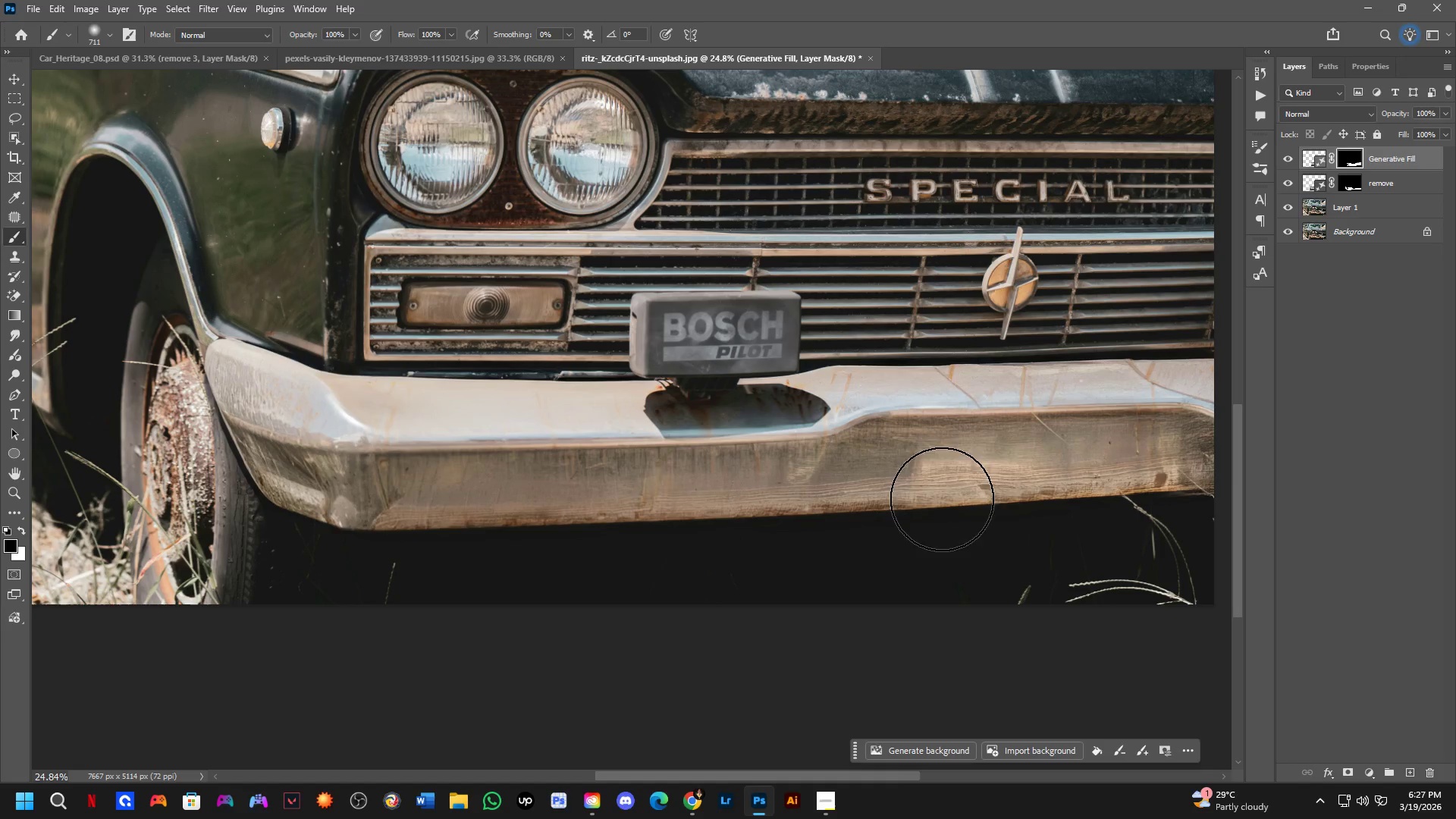 
hold_key(key=Space, duration=0.44)
 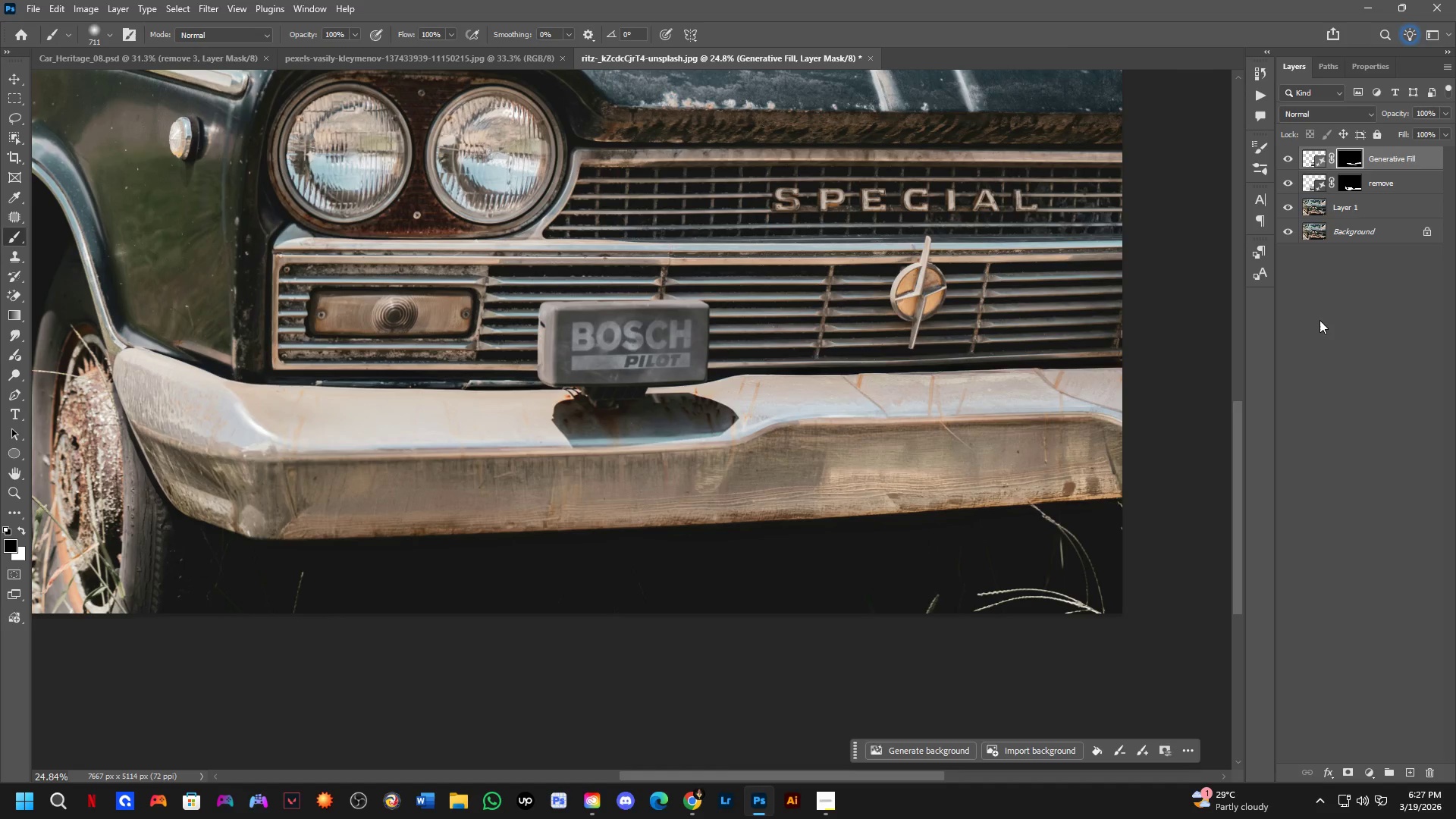 
left_click_drag(start_coordinate=[965, 497], to_coordinate=[874, 506])
 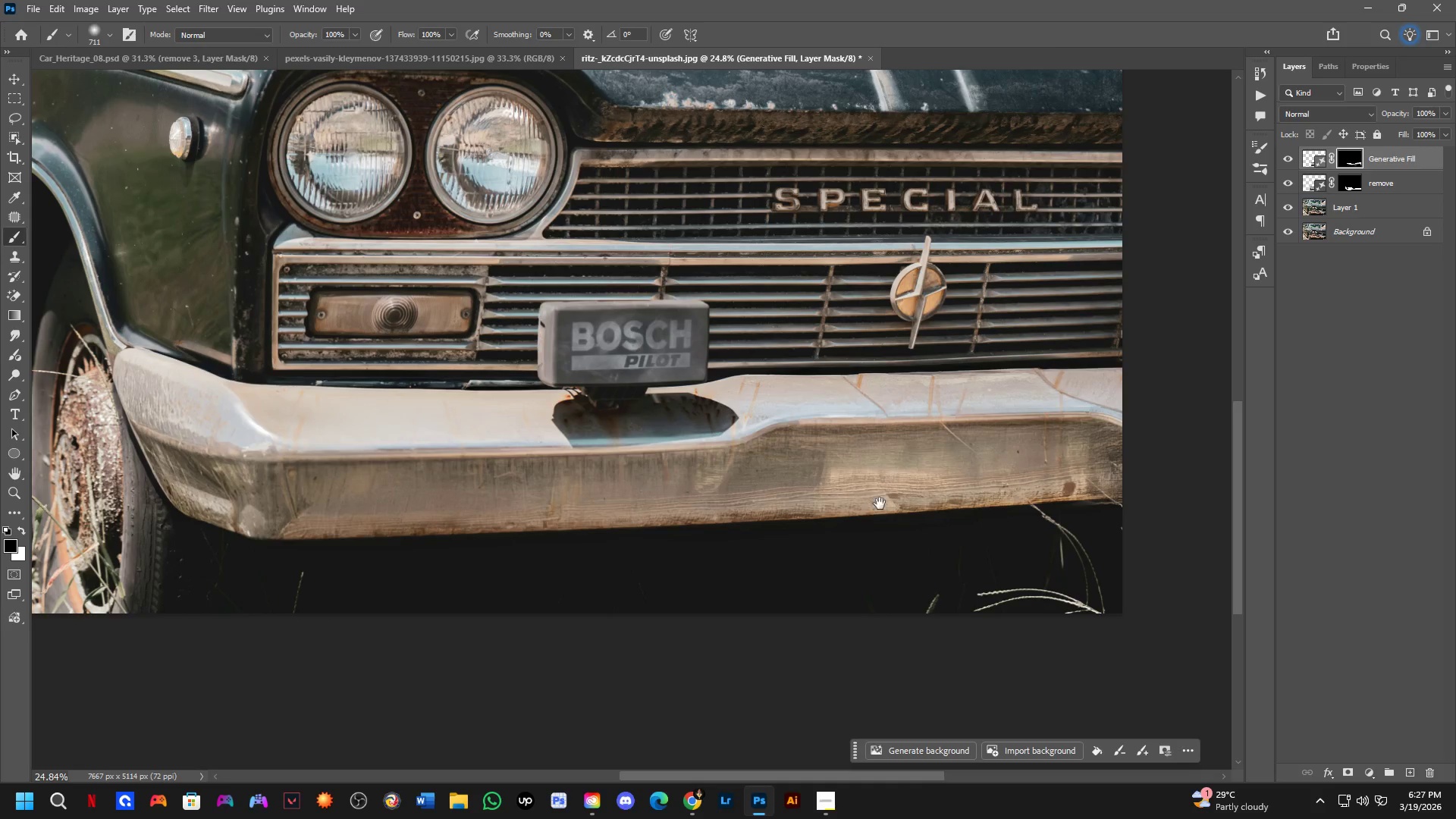 
left_click_drag(start_coordinate=[890, 501], to_coordinate=[1156, 471])
 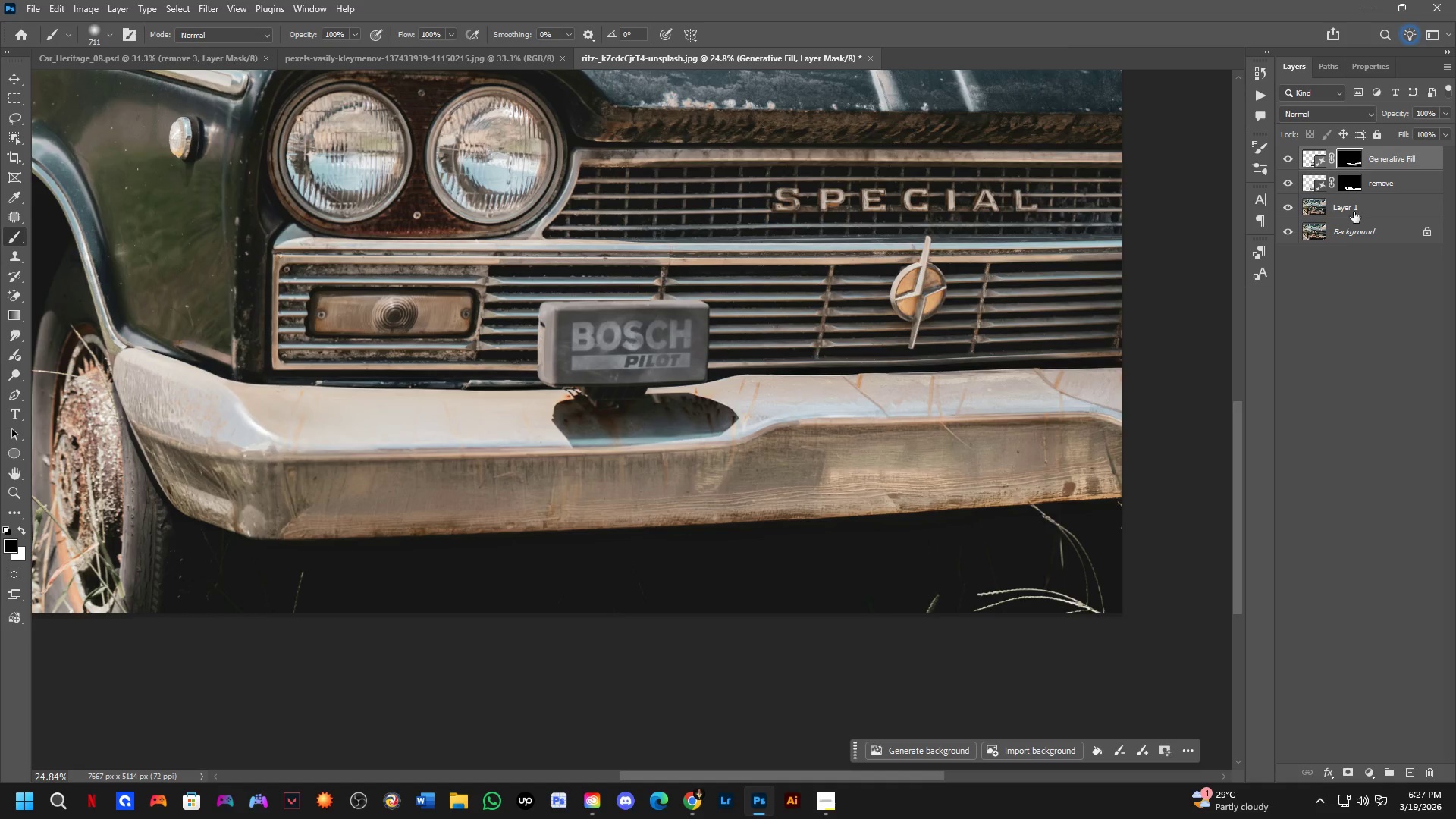 
hold_key(key=ControlLeft, duration=0.48)
 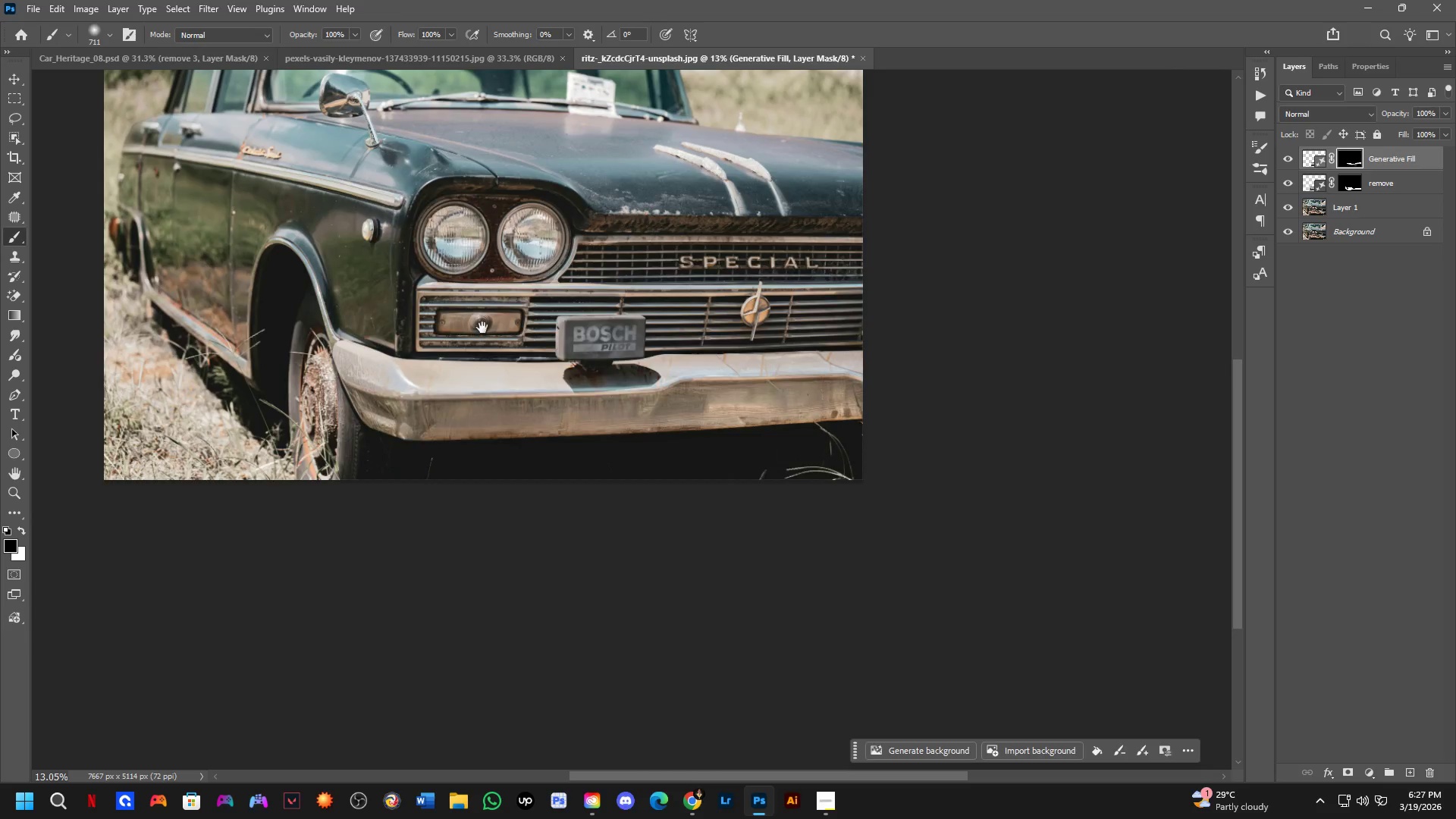 
hold_key(key=ShiftLeft, duration=0.33)
 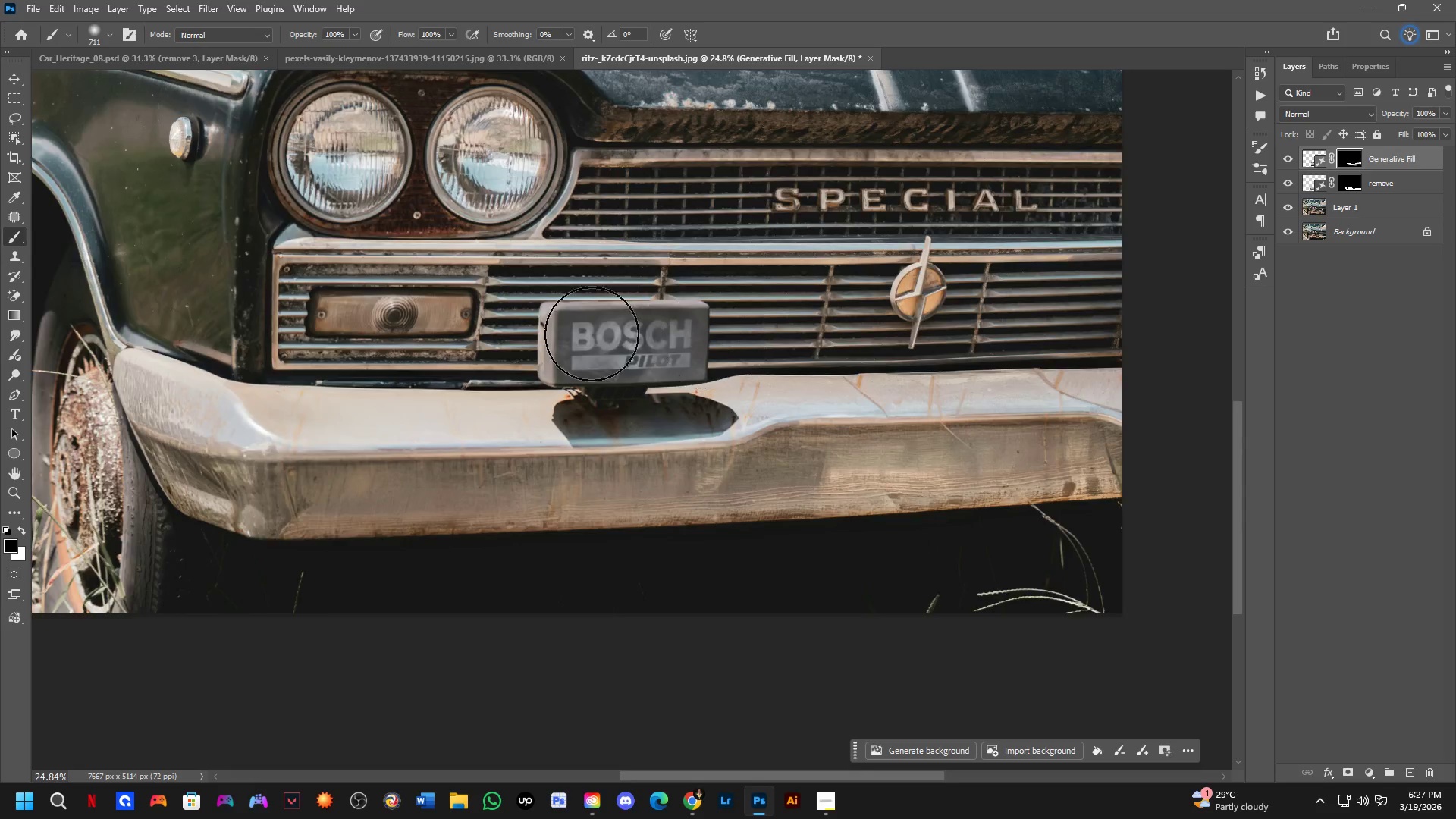 
hold_key(key=Space, duration=0.45)
 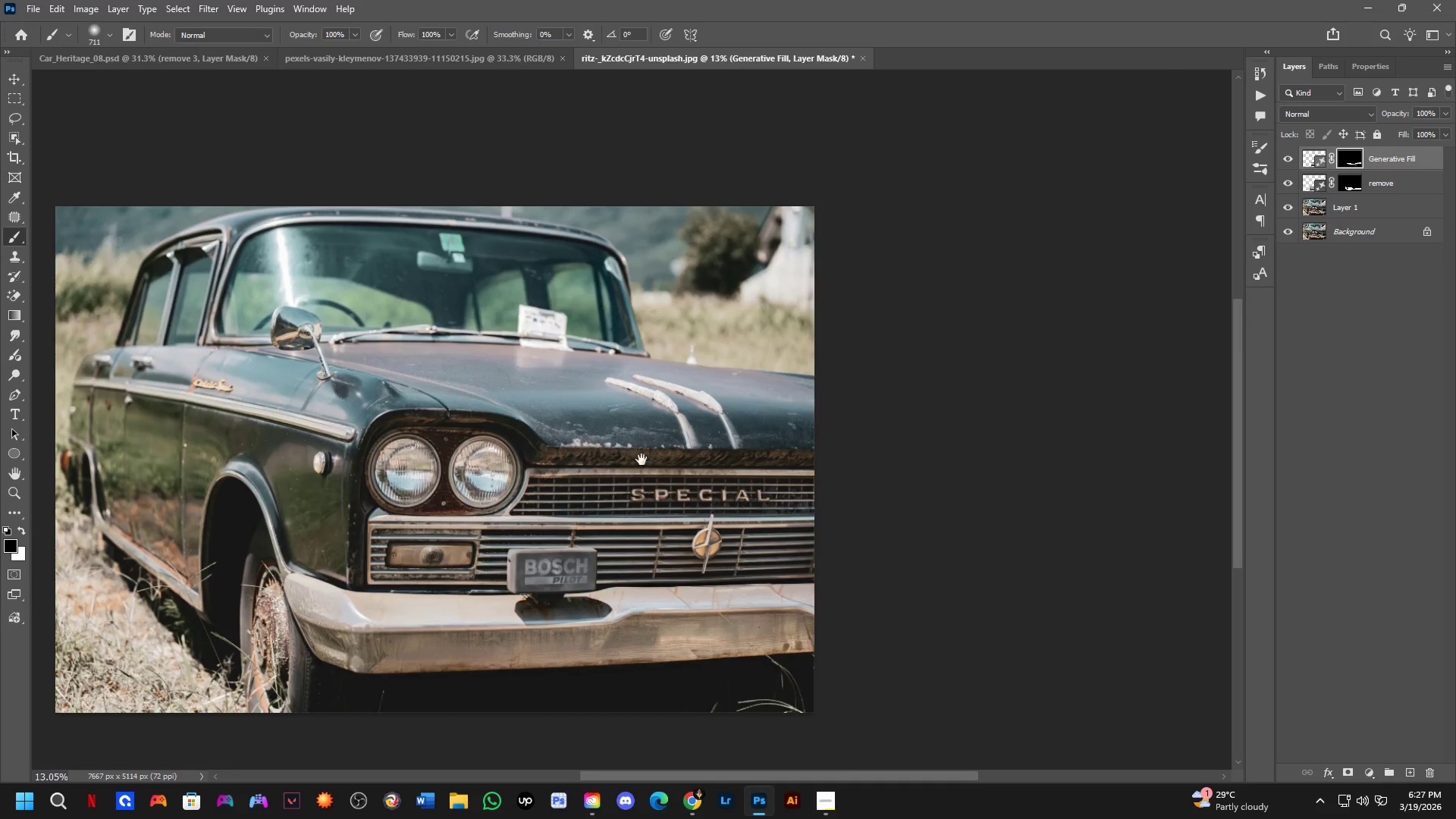 
left_click_drag(start_coordinate=[482, 328], to_coordinate=[452, 485])
 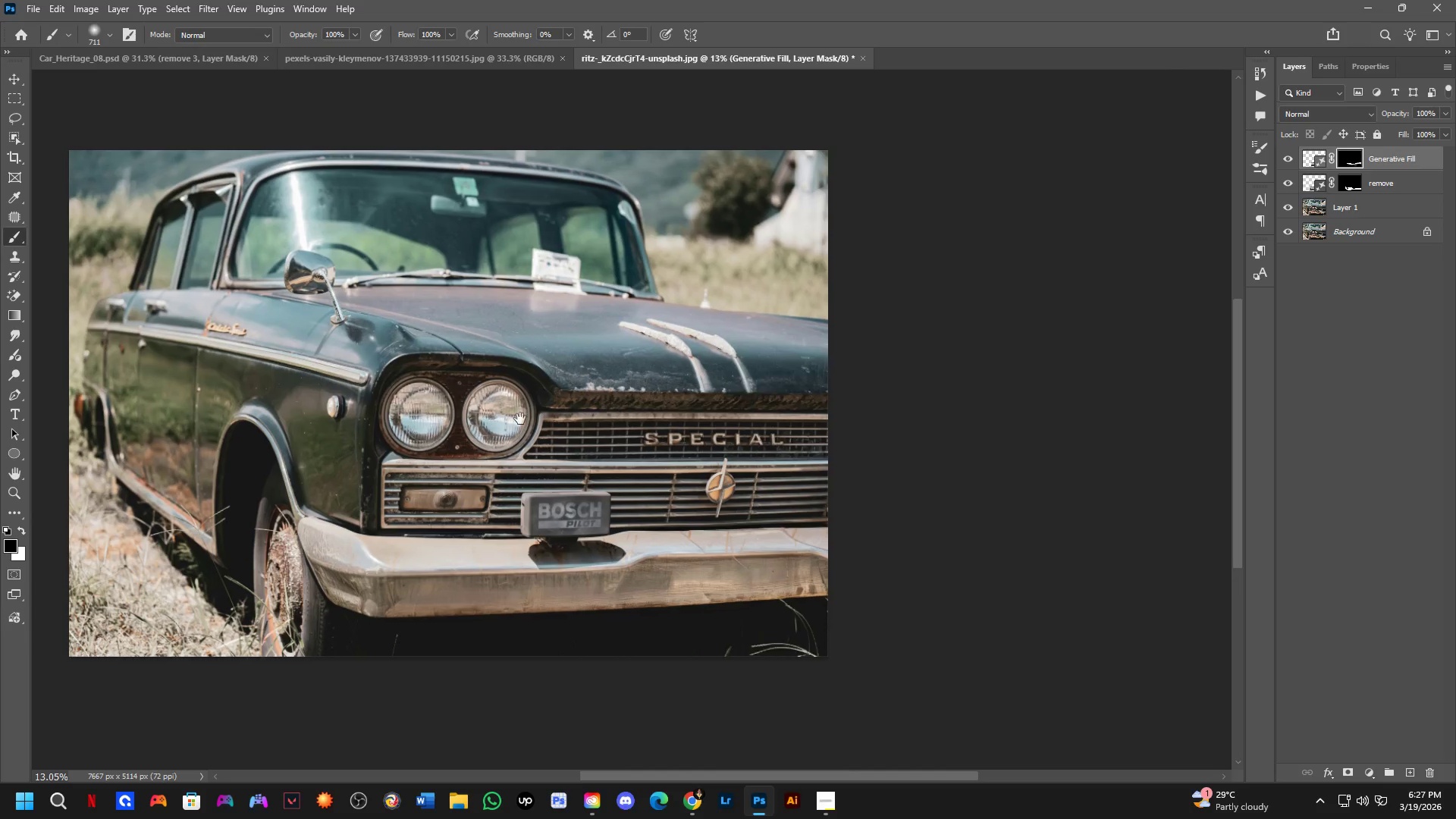 
scroll: coordinate [561, 328], scroll_direction: down, amount: 7.0
 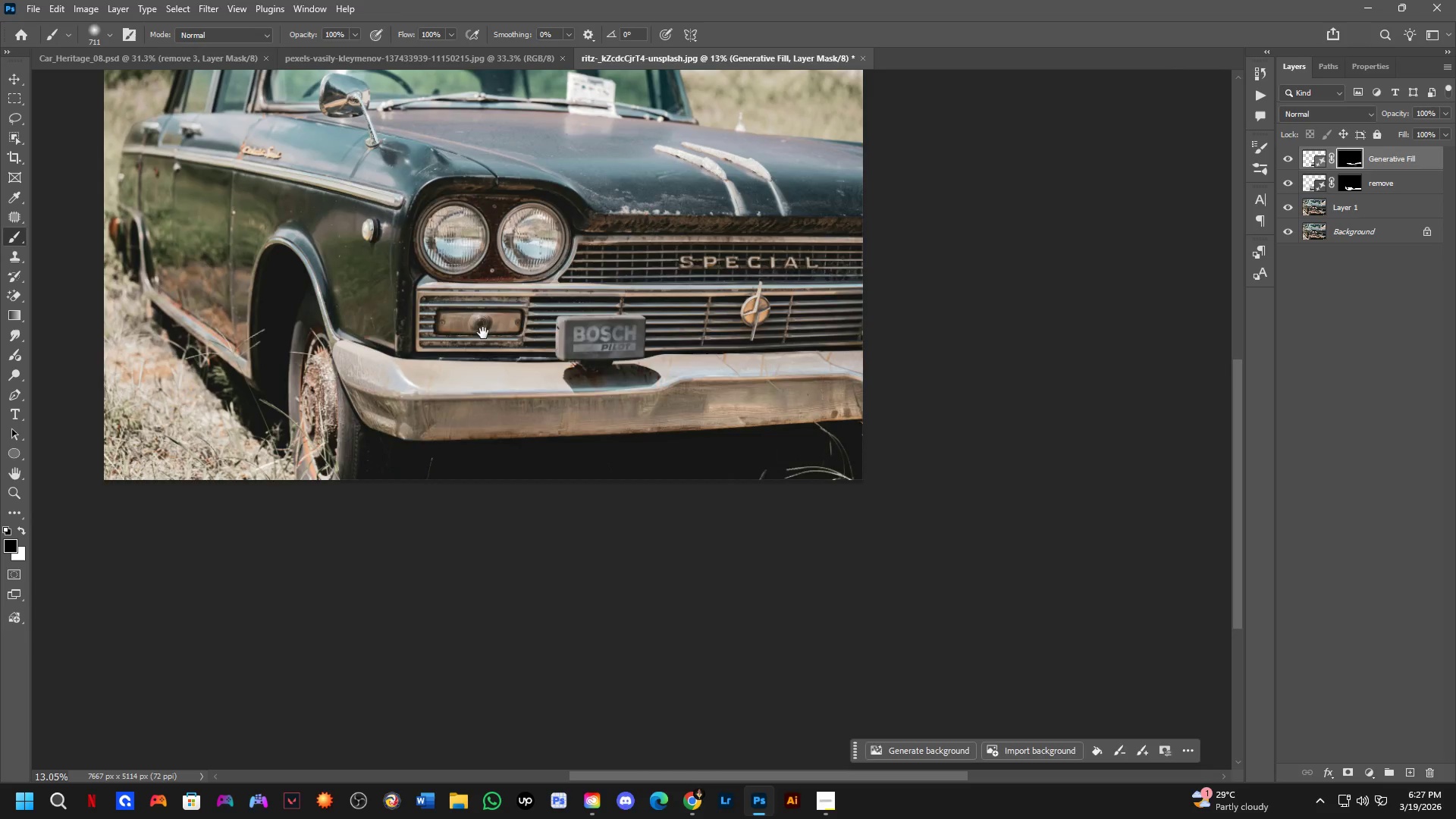 
key(Shift+ShiftLeft)
 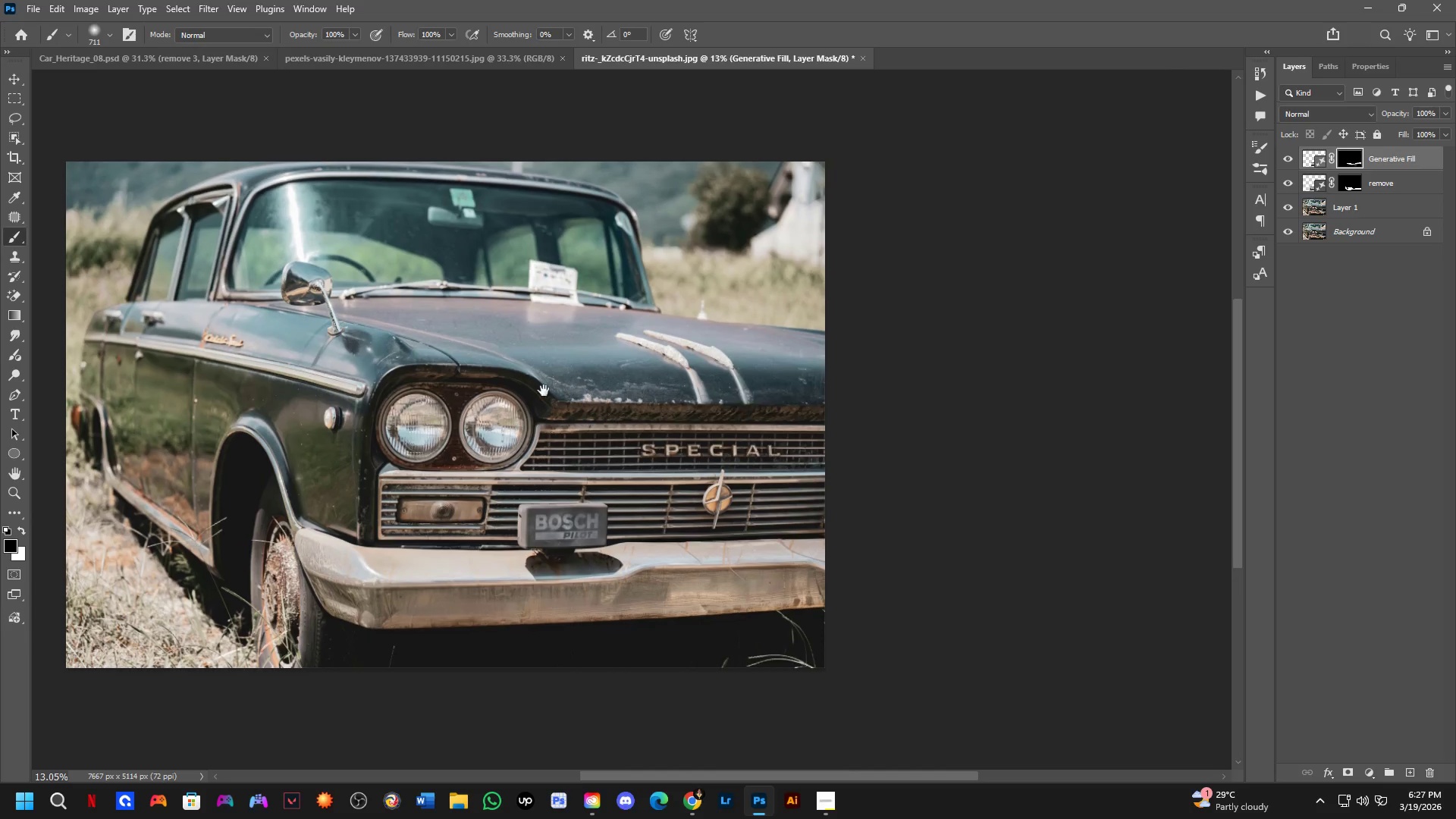 
hold_key(key=Space, duration=0.5)
 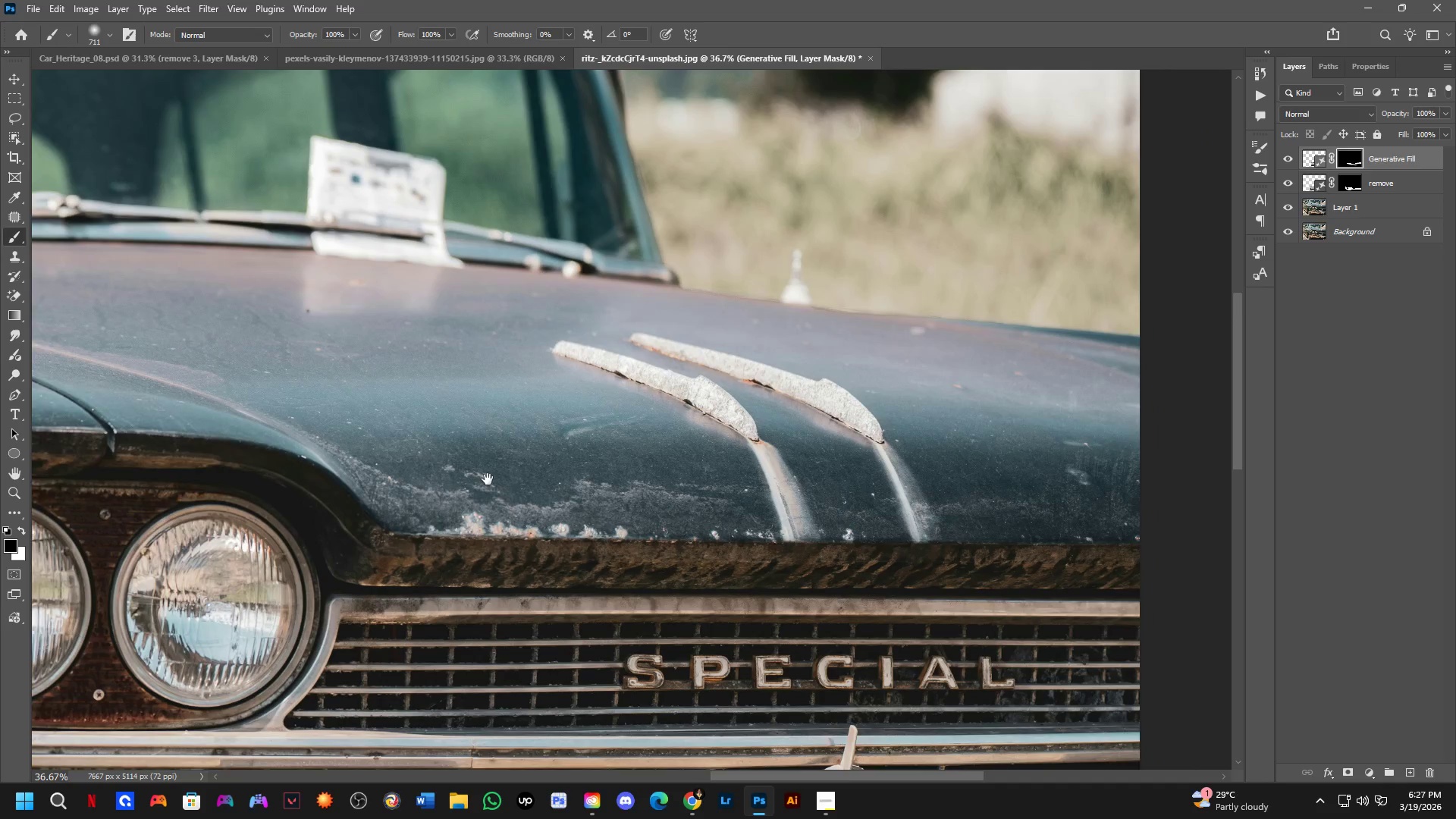 
left_click_drag(start_coordinate=[637, 460], to_coordinate=[592, 462])
 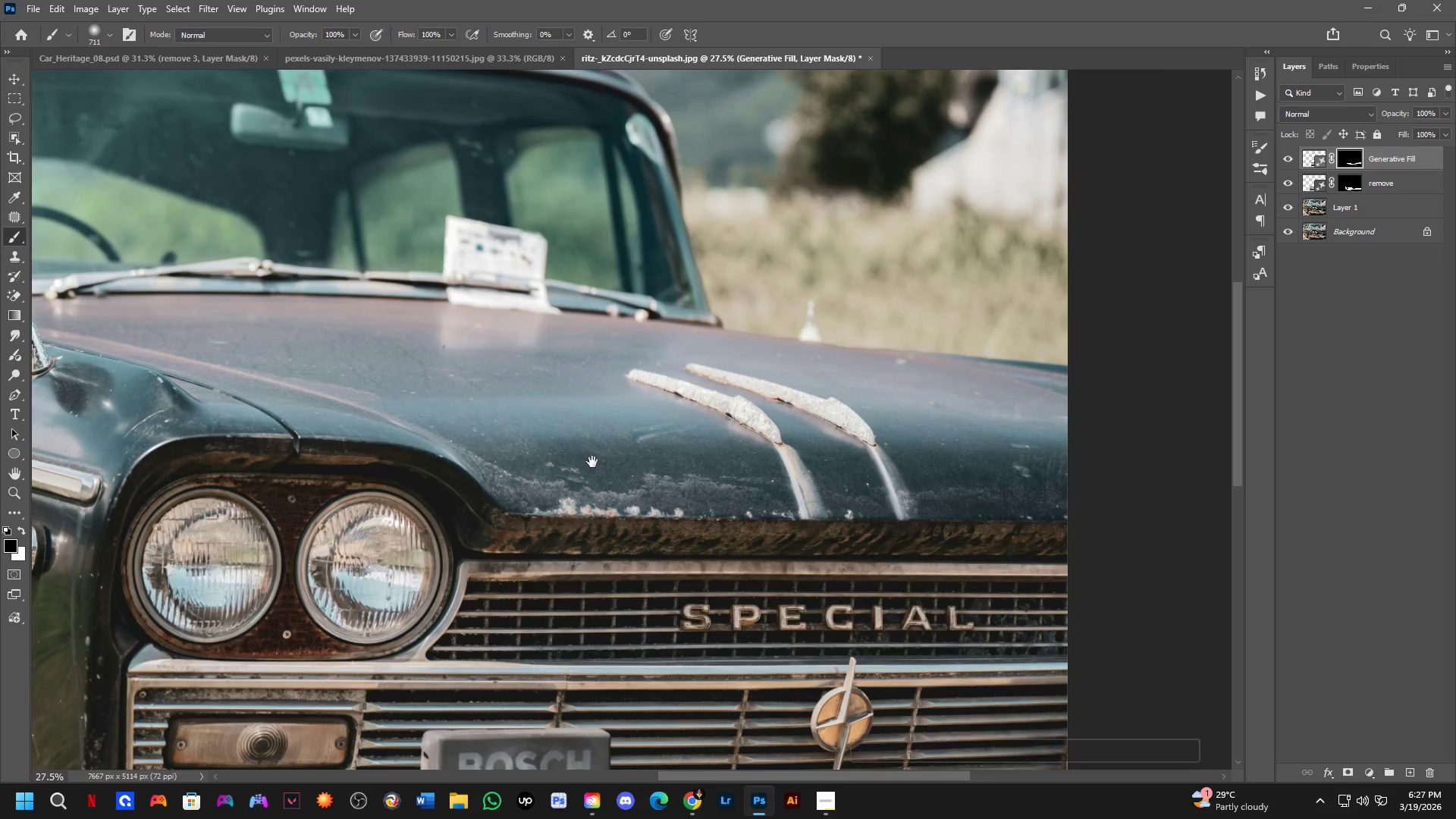 
scroll: coordinate [544, 391], scroll_direction: up, amount: 4.0
 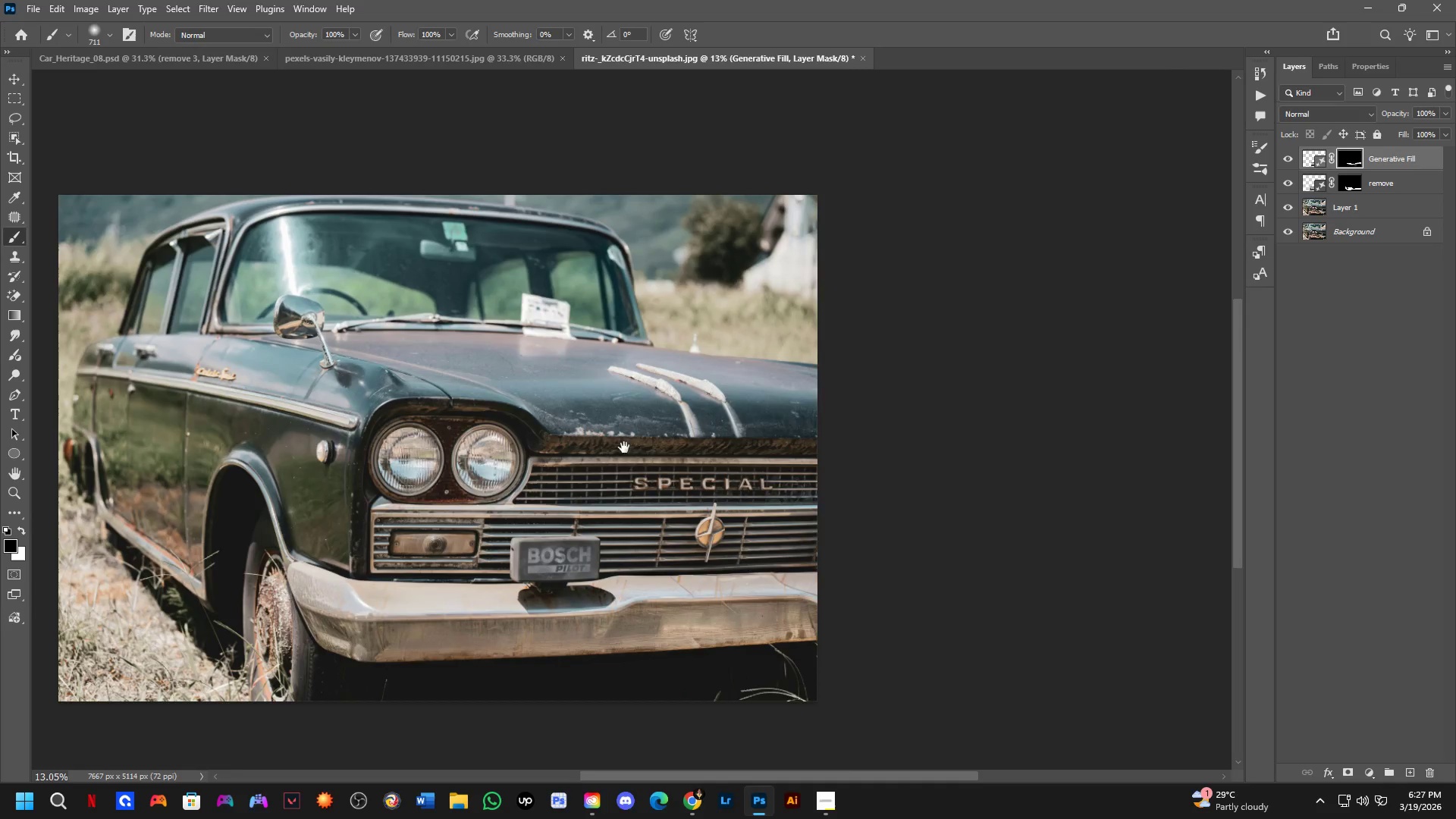 
key(Shift+ShiftLeft)
 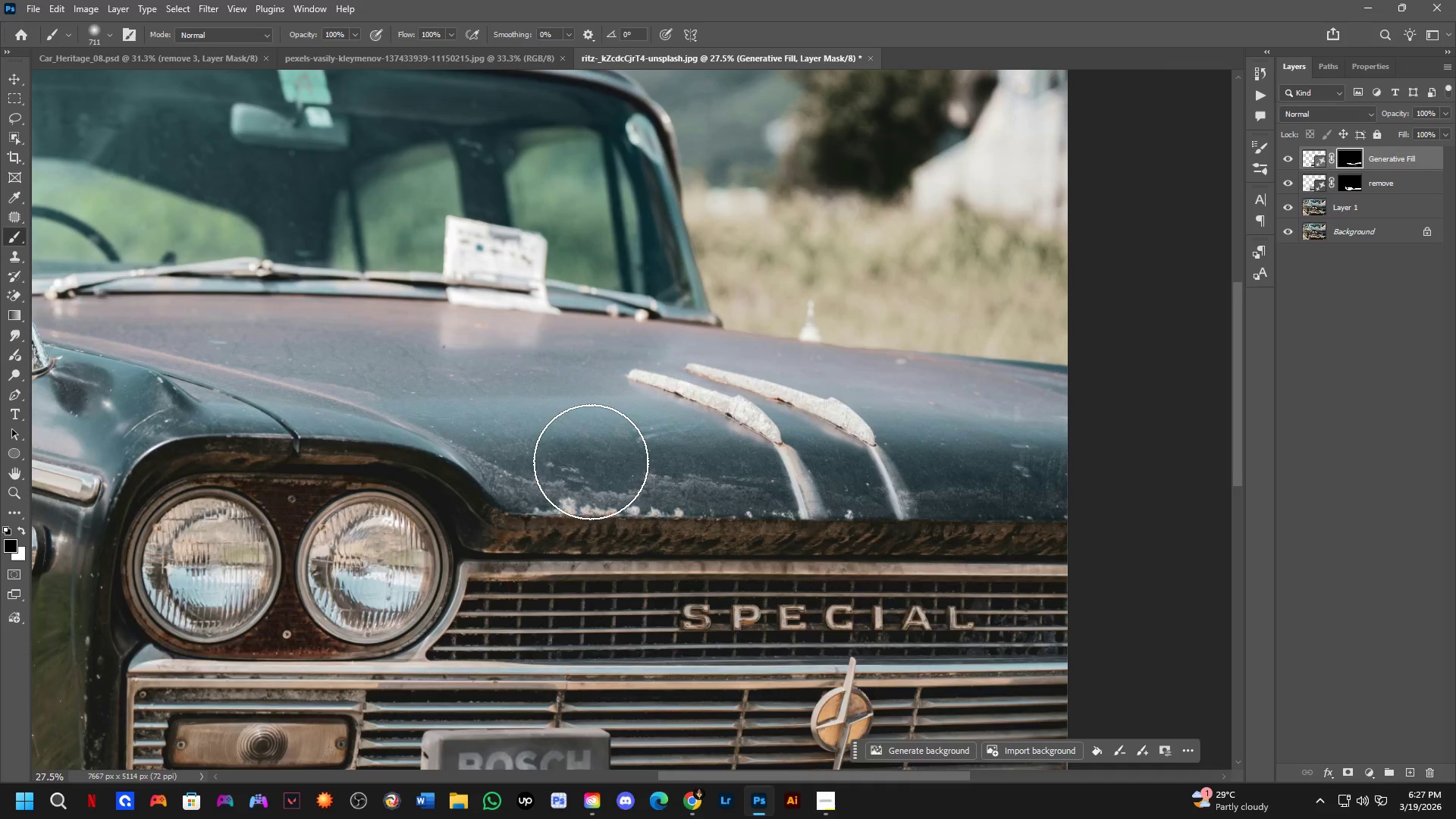 
key(Space)
 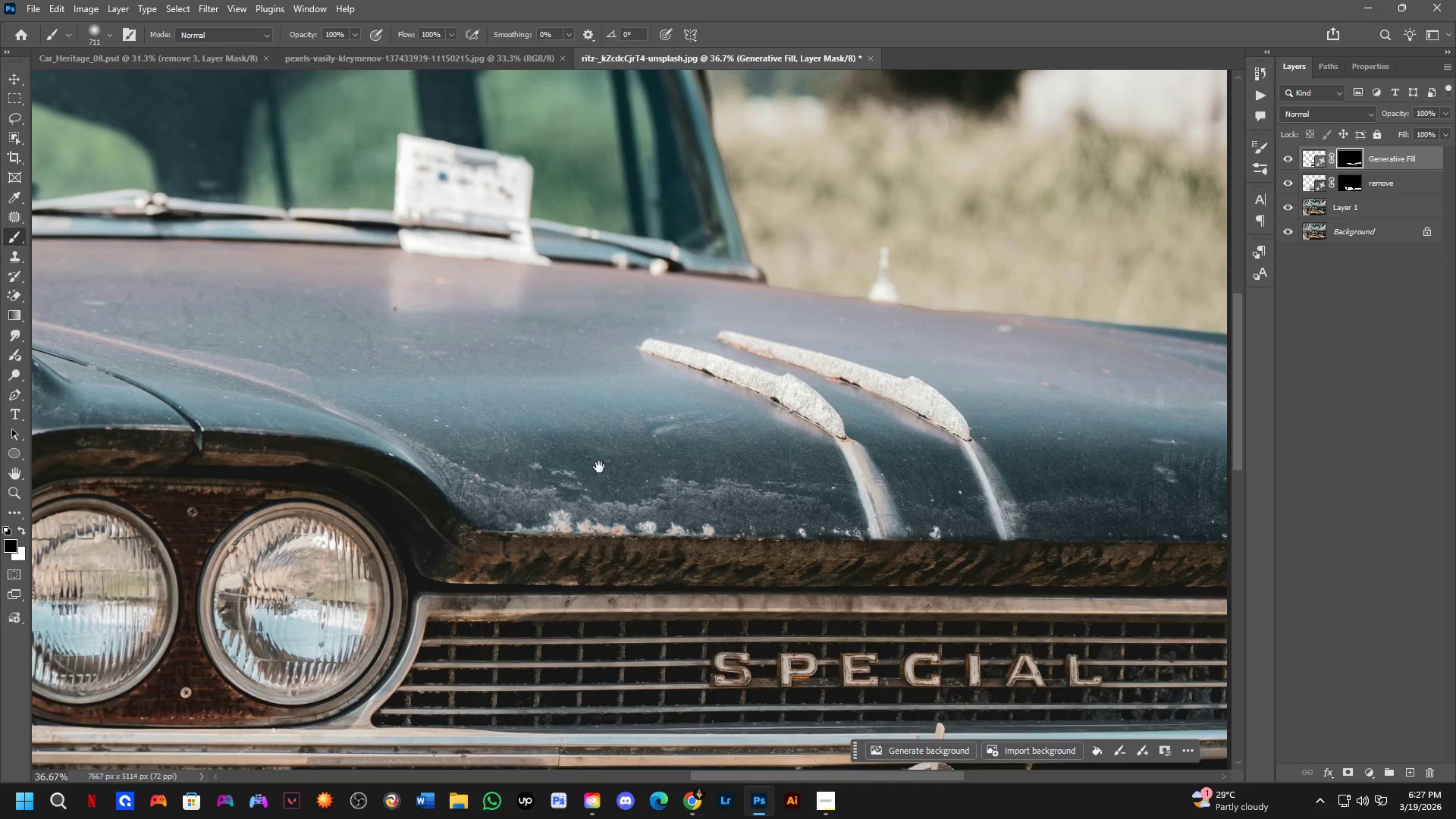 
left_click_drag(start_coordinate=[585, 478], to_coordinate=[486, 479])
 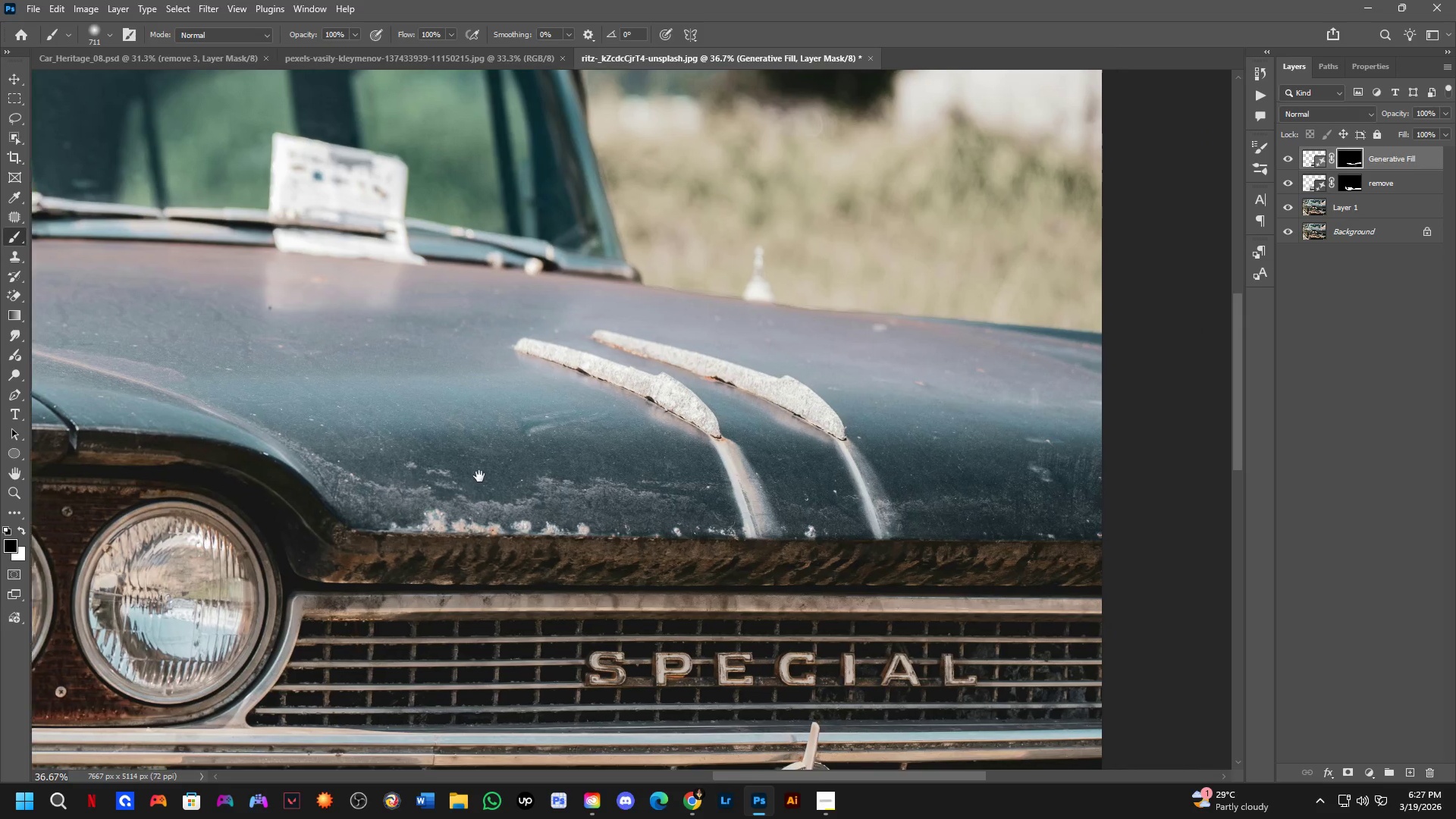 
scroll: coordinate [591, 462], scroll_direction: up, amount: 2.0
 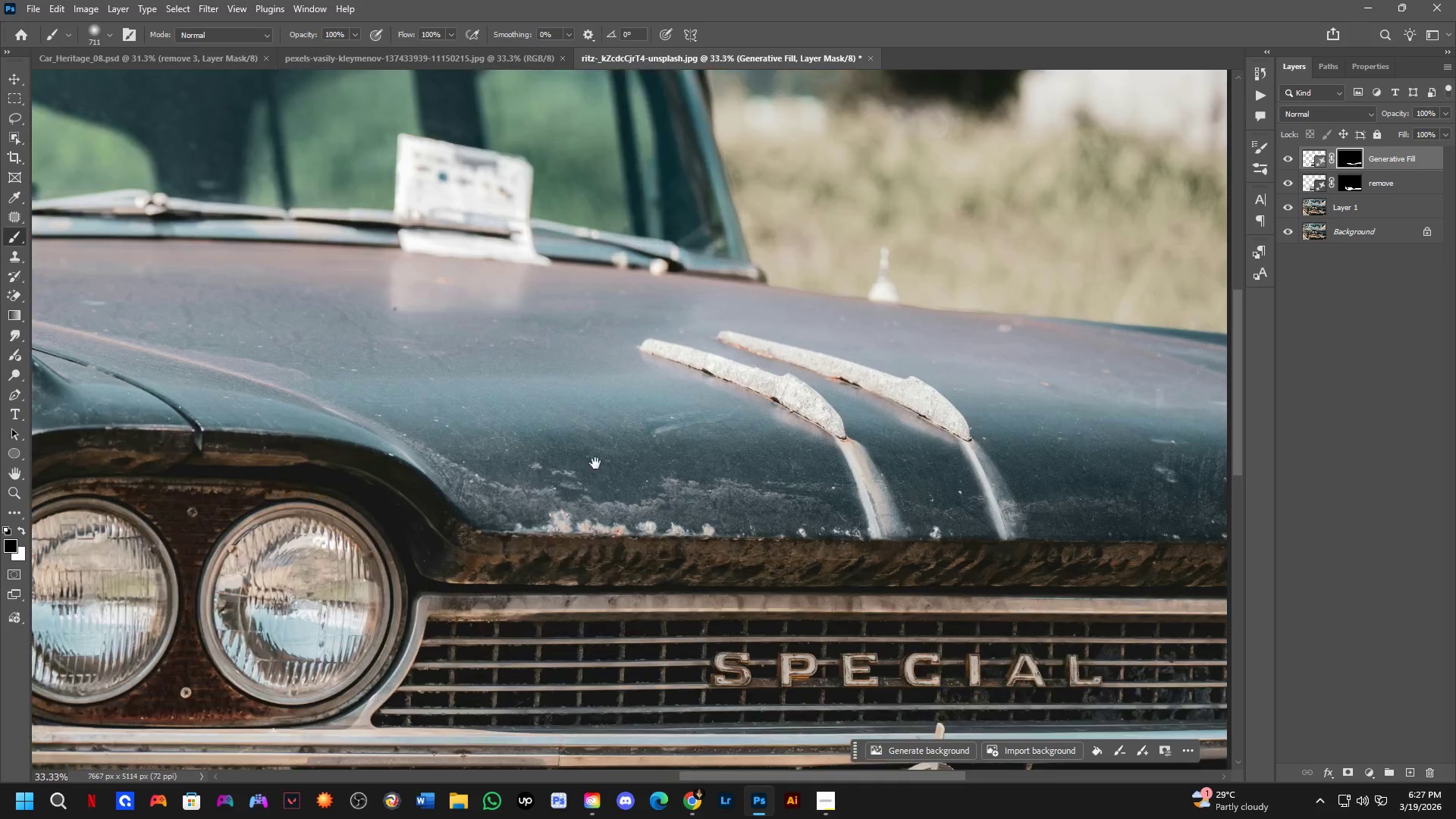 
key(L)
 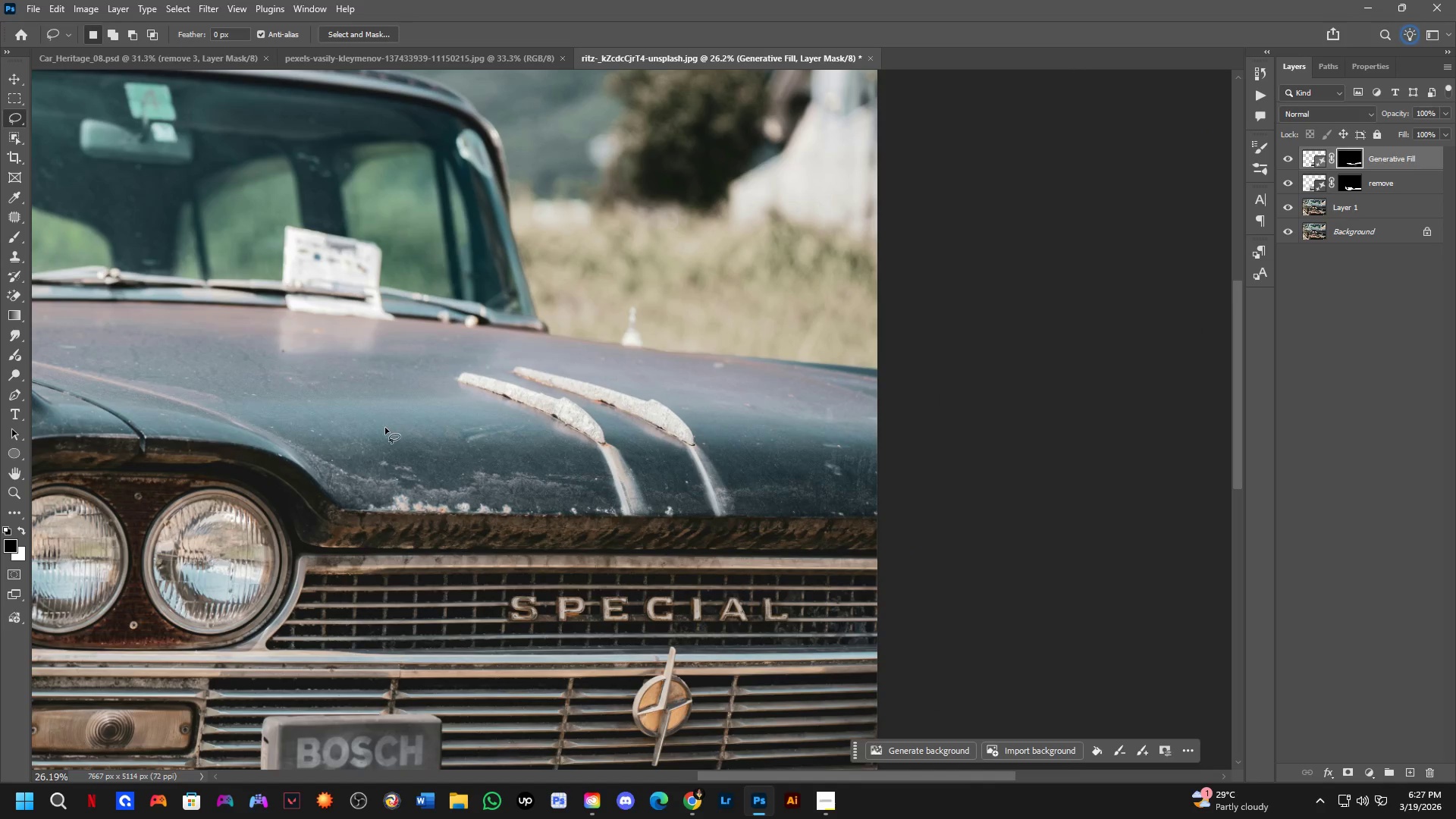 
scroll: coordinate [474, 470], scroll_direction: down, amount: 4.0
 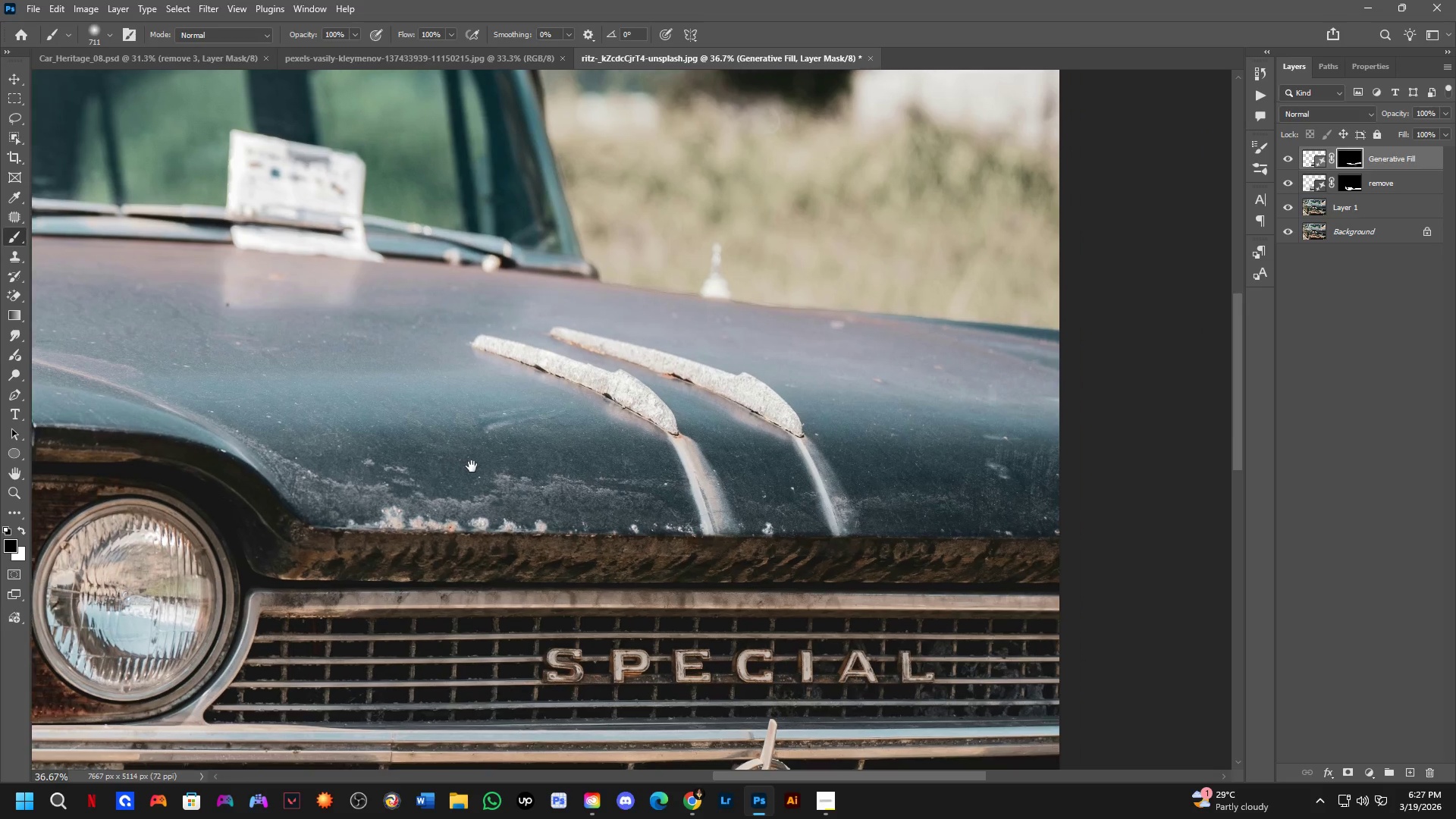 
left_click_drag(start_coordinate=[358, 432], to_coordinate=[917, 507])
 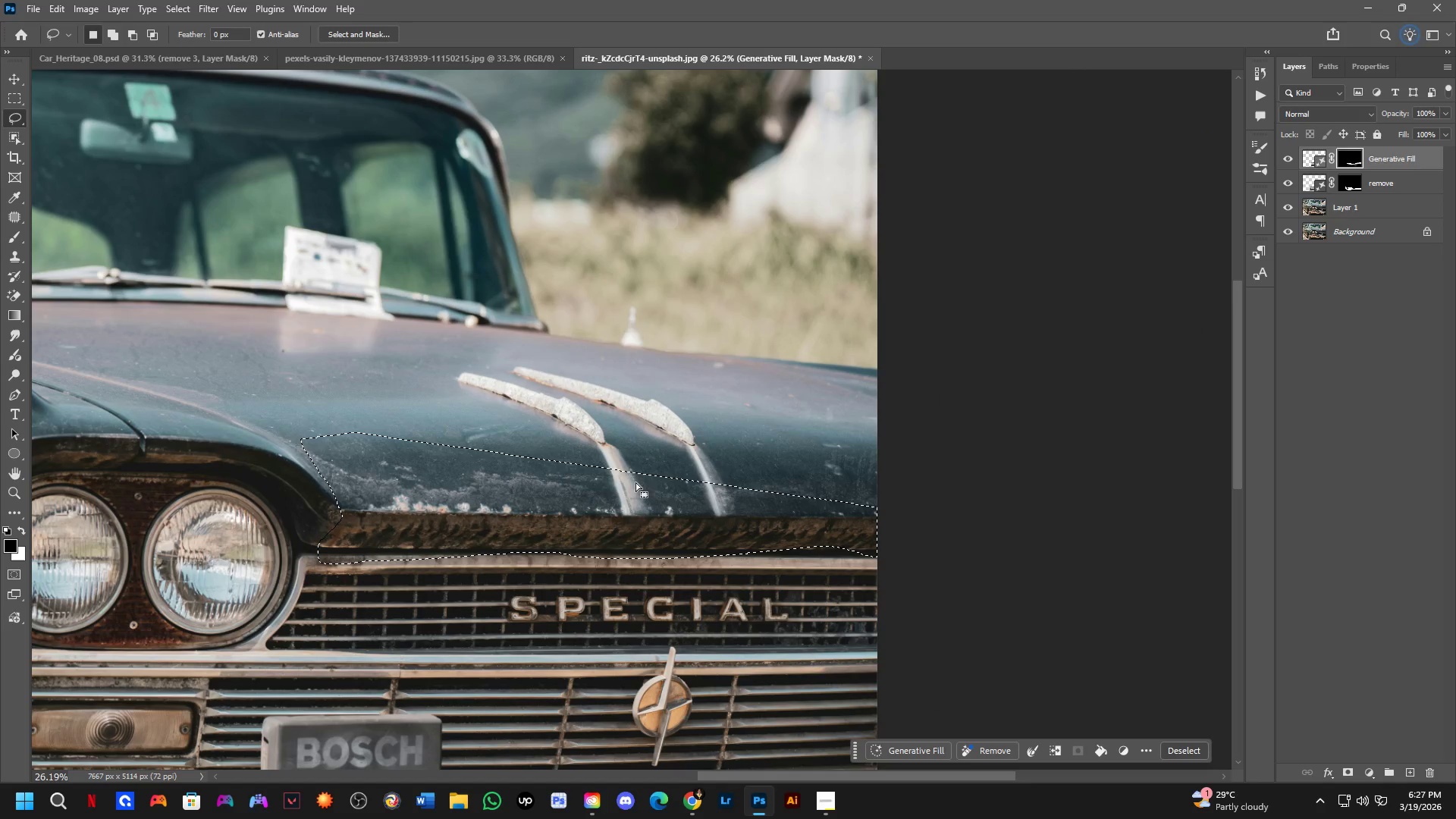 
key(Control+ControlLeft)
 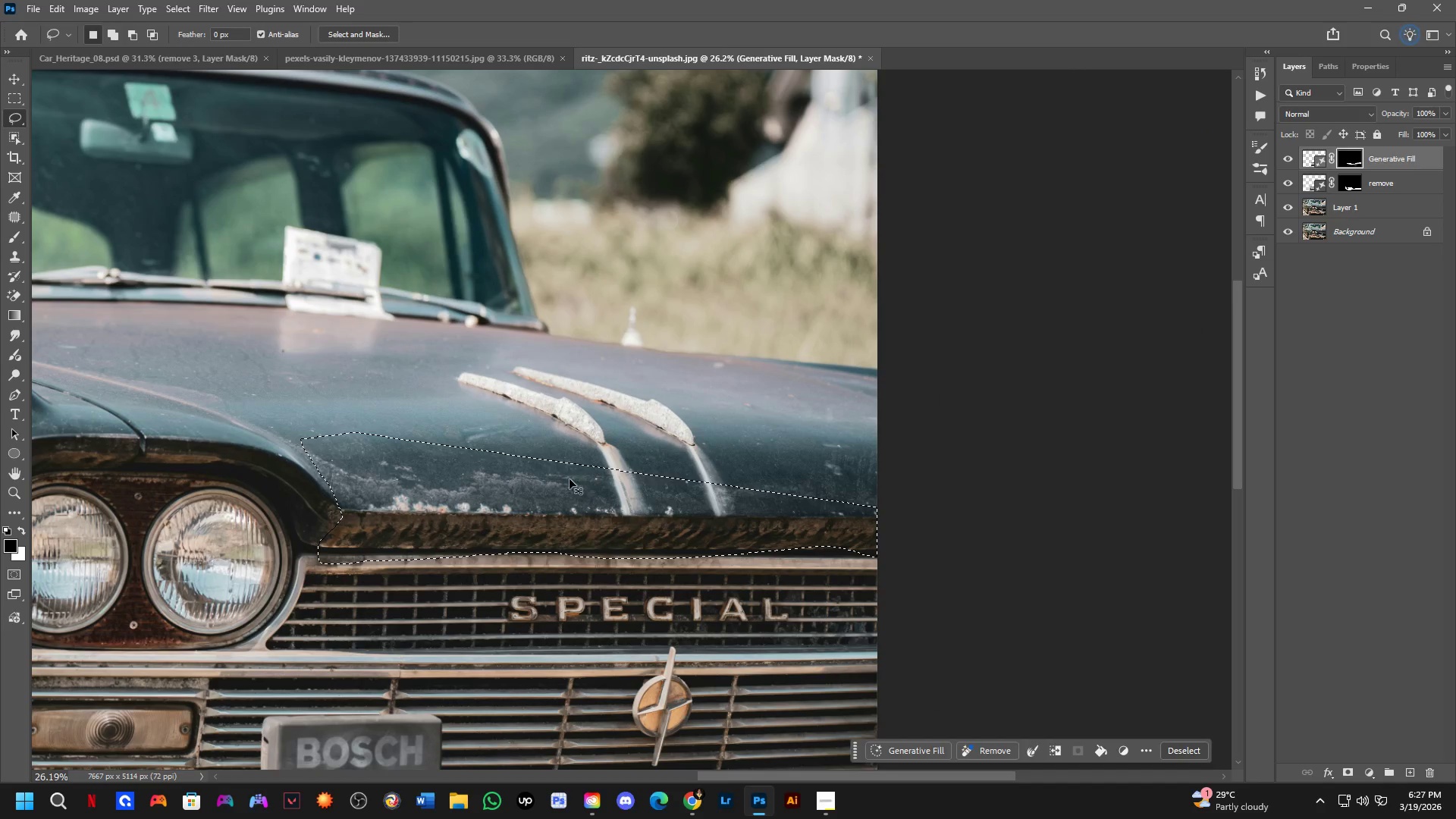 
key(Control+Z)
 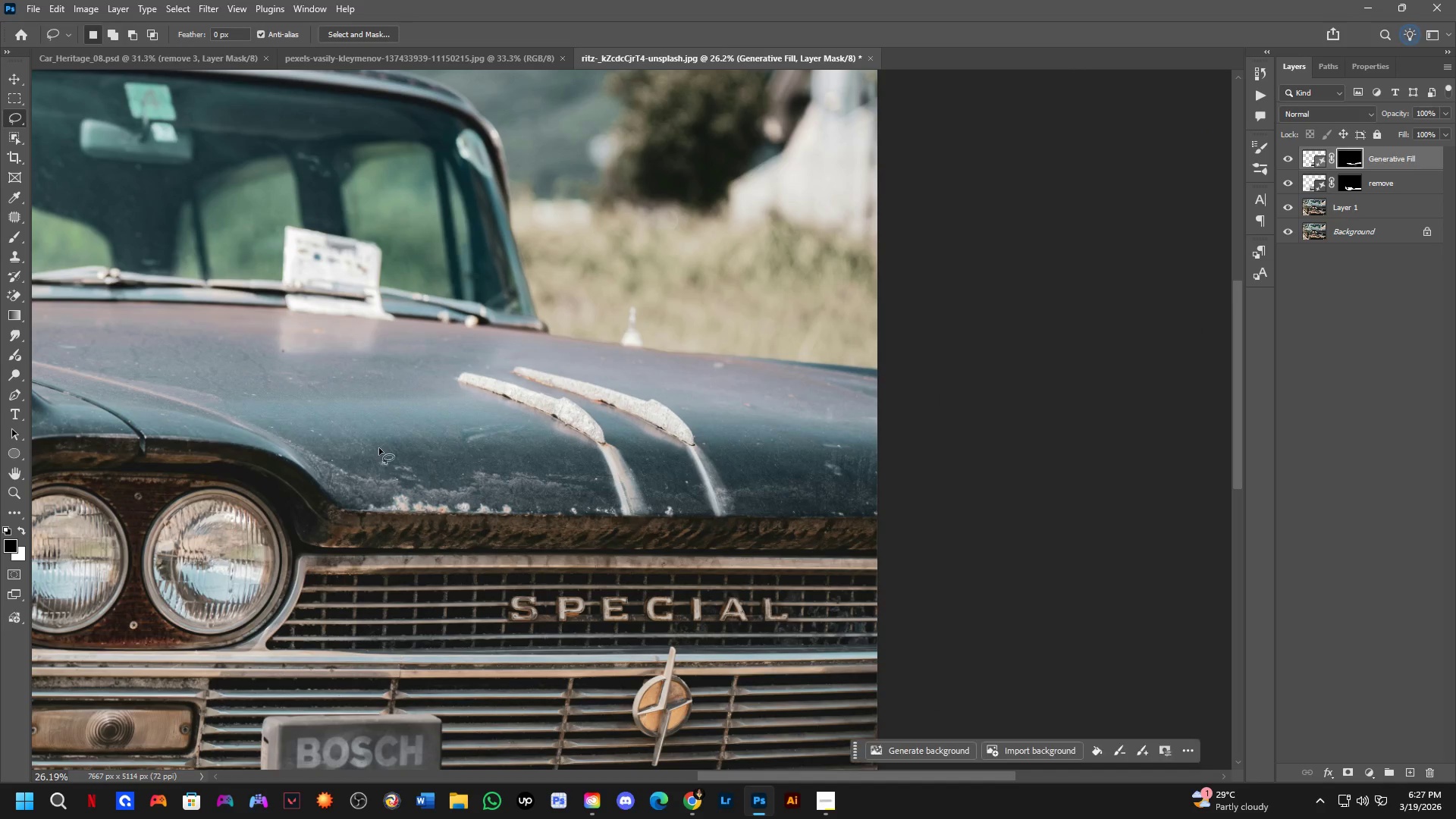 
left_click_drag(start_coordinate=[378, 447], to_coordinate=[431, 440])
 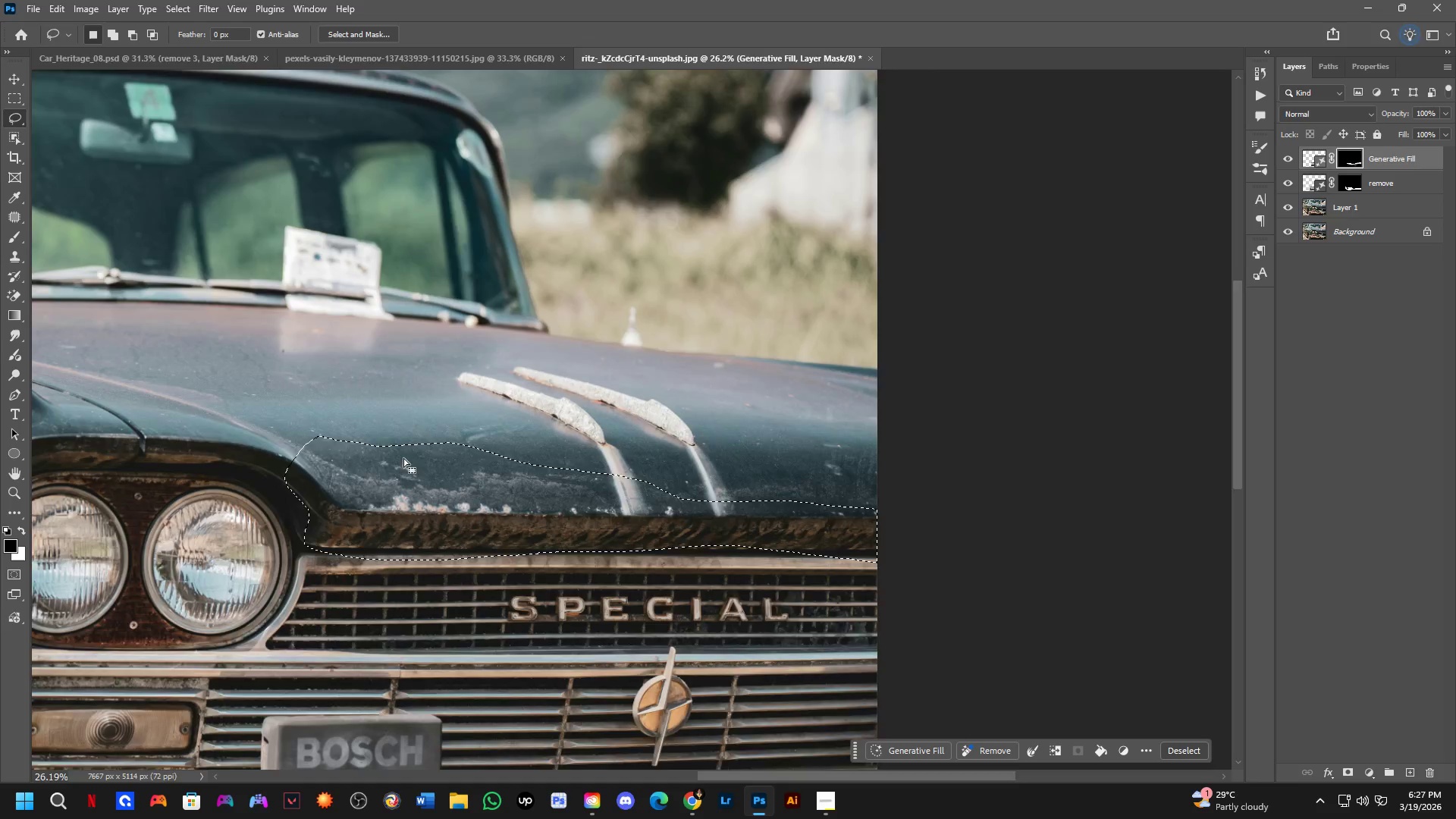 
hold_key(key=Space, duration=0.55)
 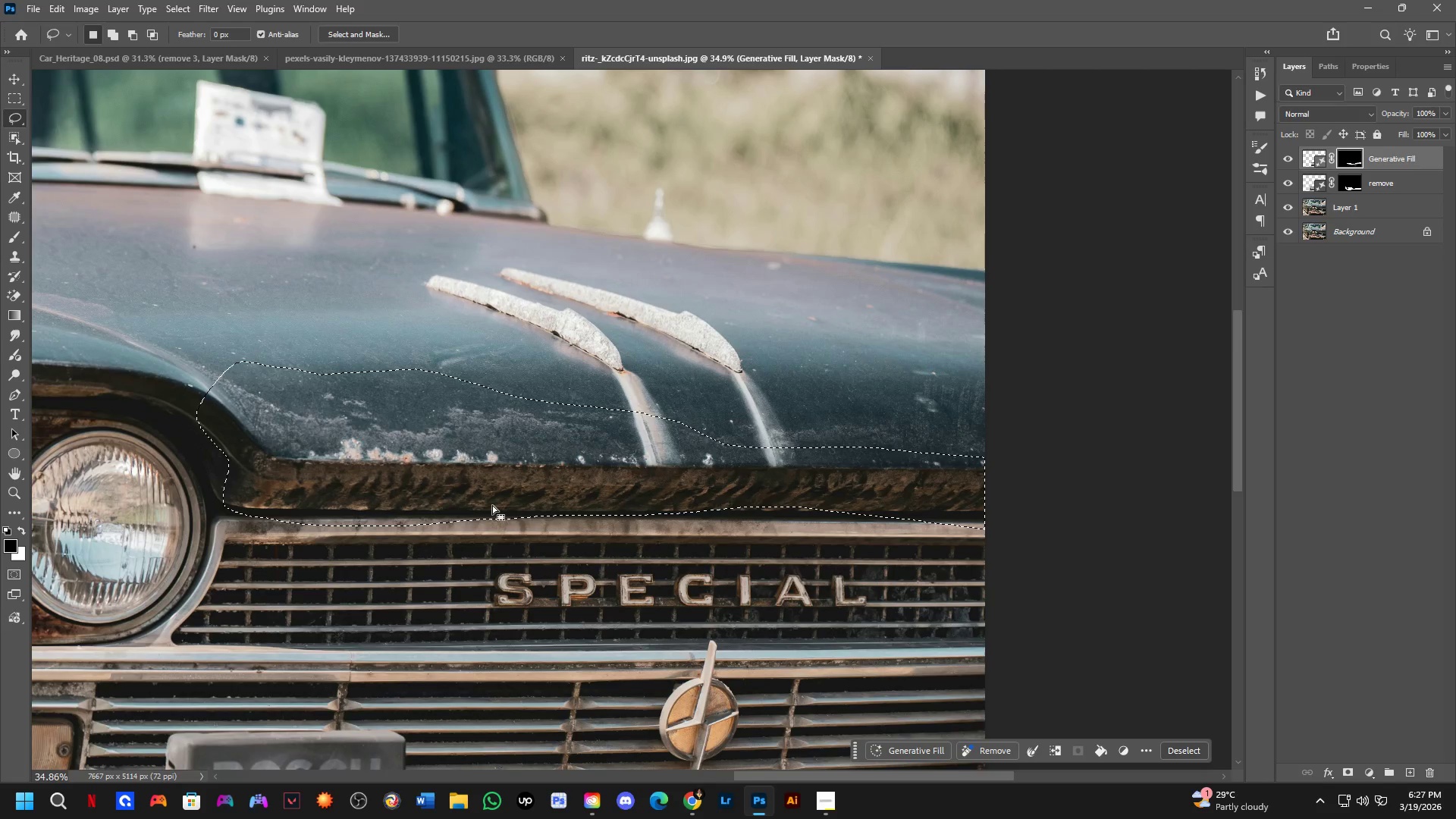 
left_click_drag(start_coordinate=[489, 526], to_coordinate=[500, 504])
 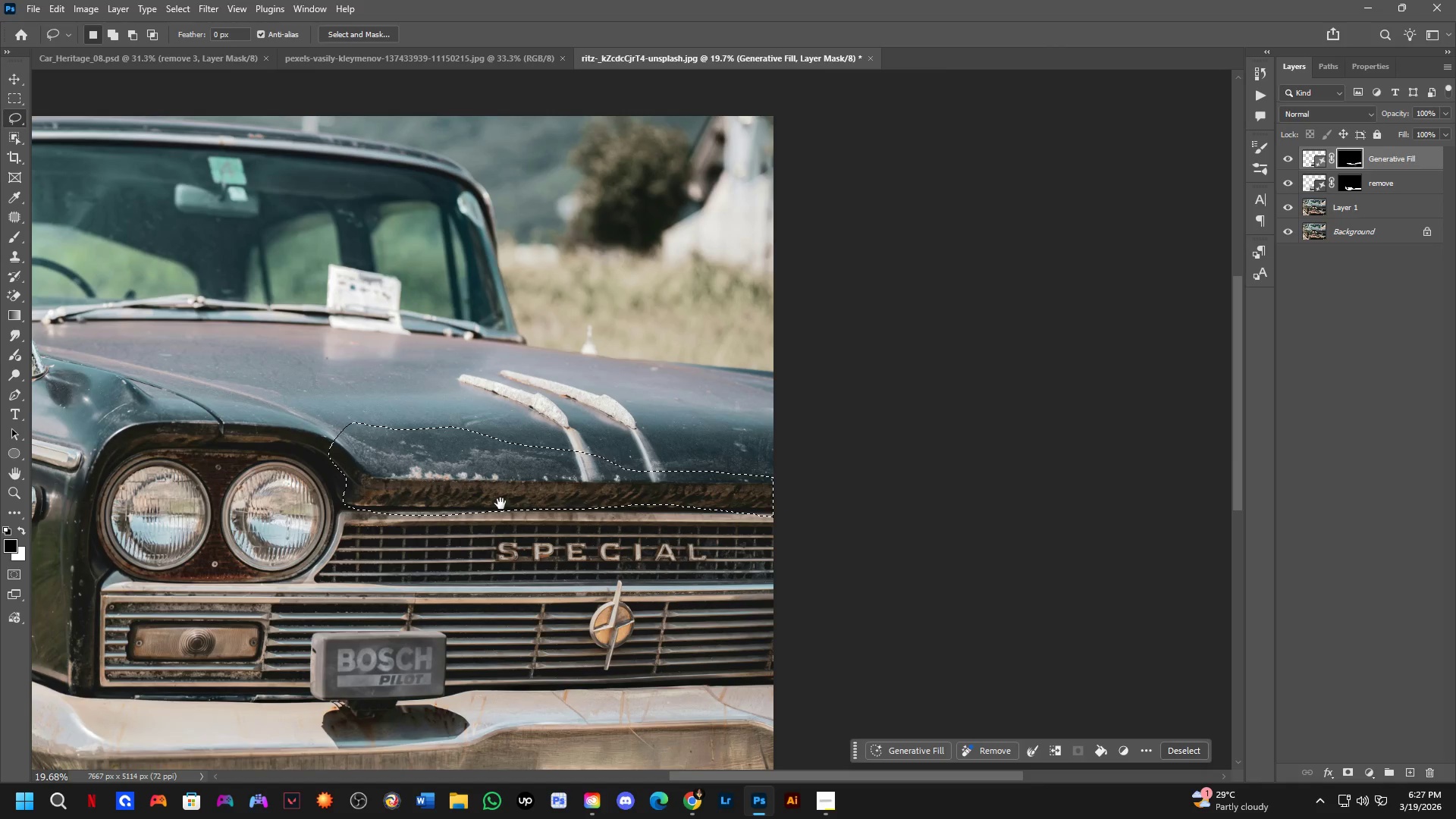 
scroll: coordinate [425, 478], scroll_direction: down, amount: 3.0
 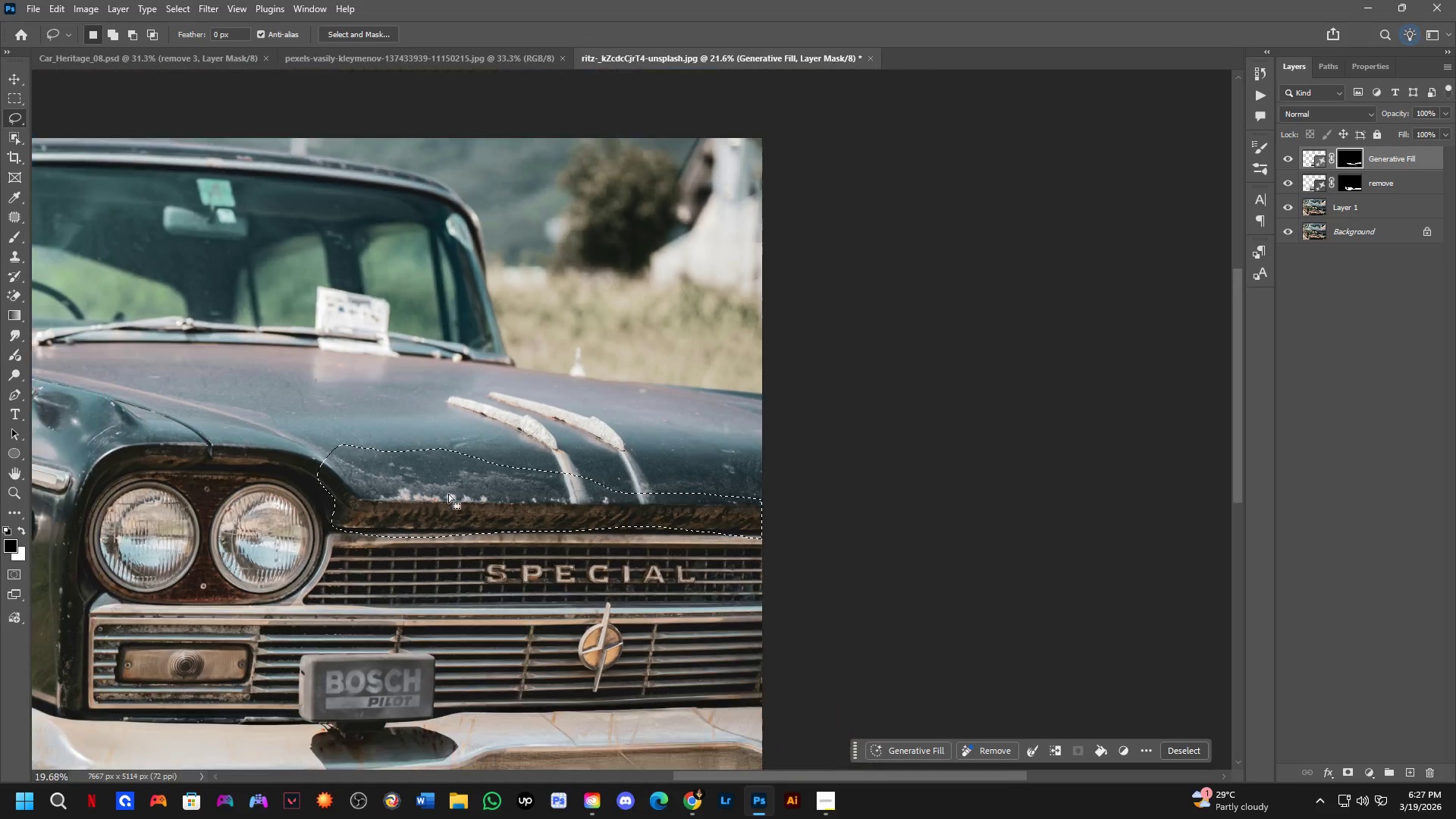 
key(Shift+ShiftLeft)
 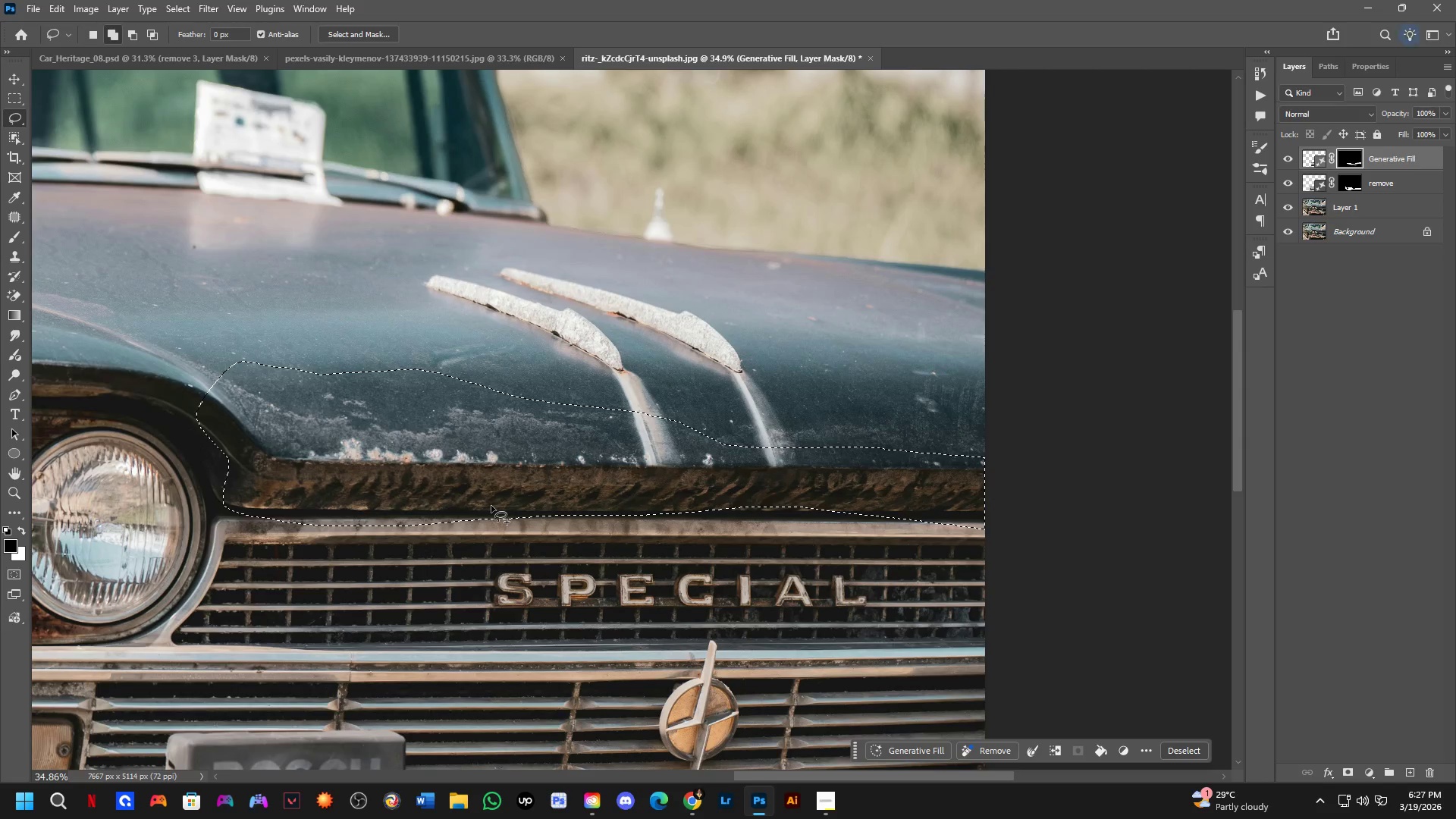 
left_click_drag(start_coordinate=[491, 506], to_coordinate=[952, 484])
 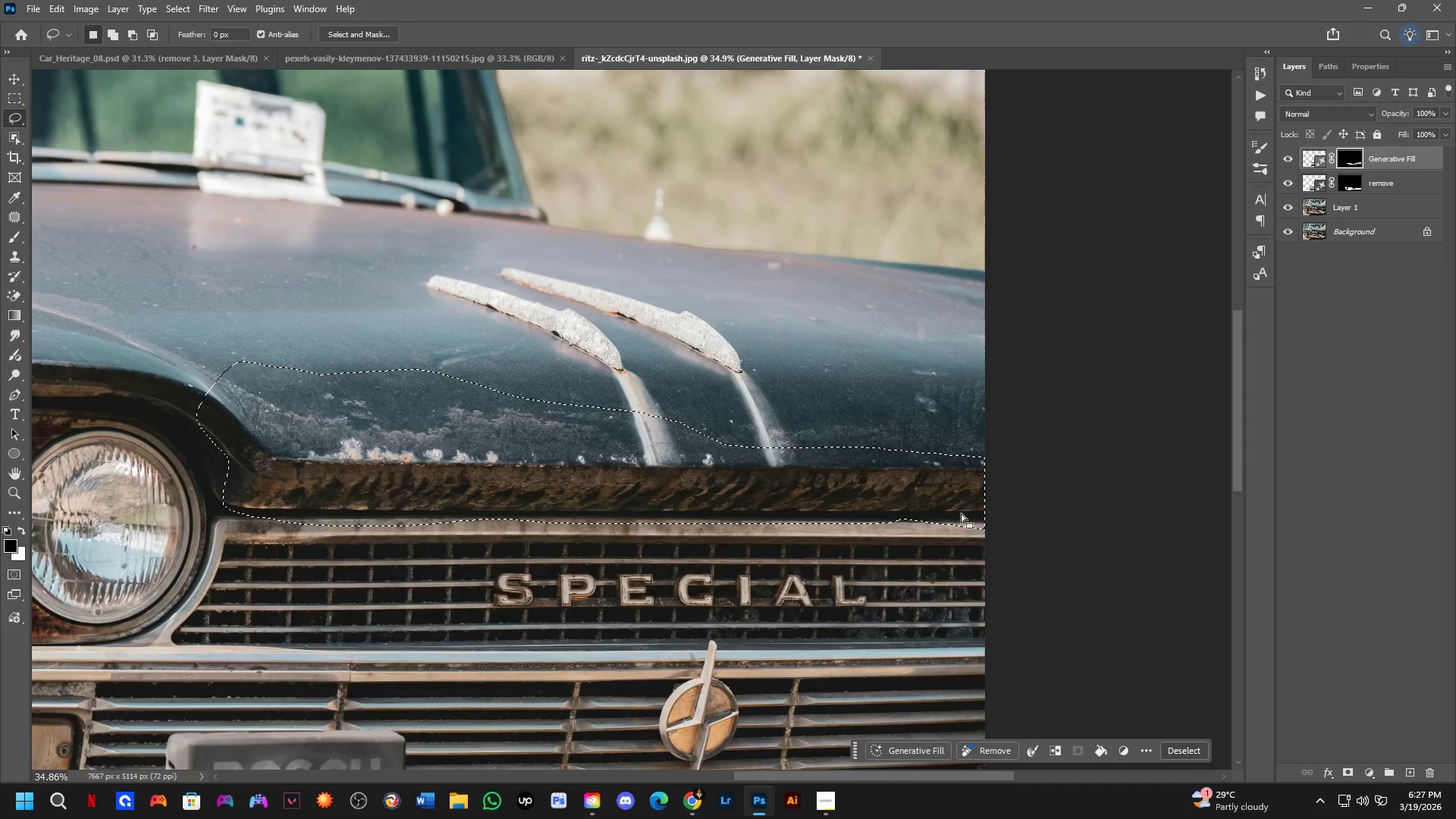 
scroll: coordinate [494, 504], scroll_direction: up, amount: 6.0
 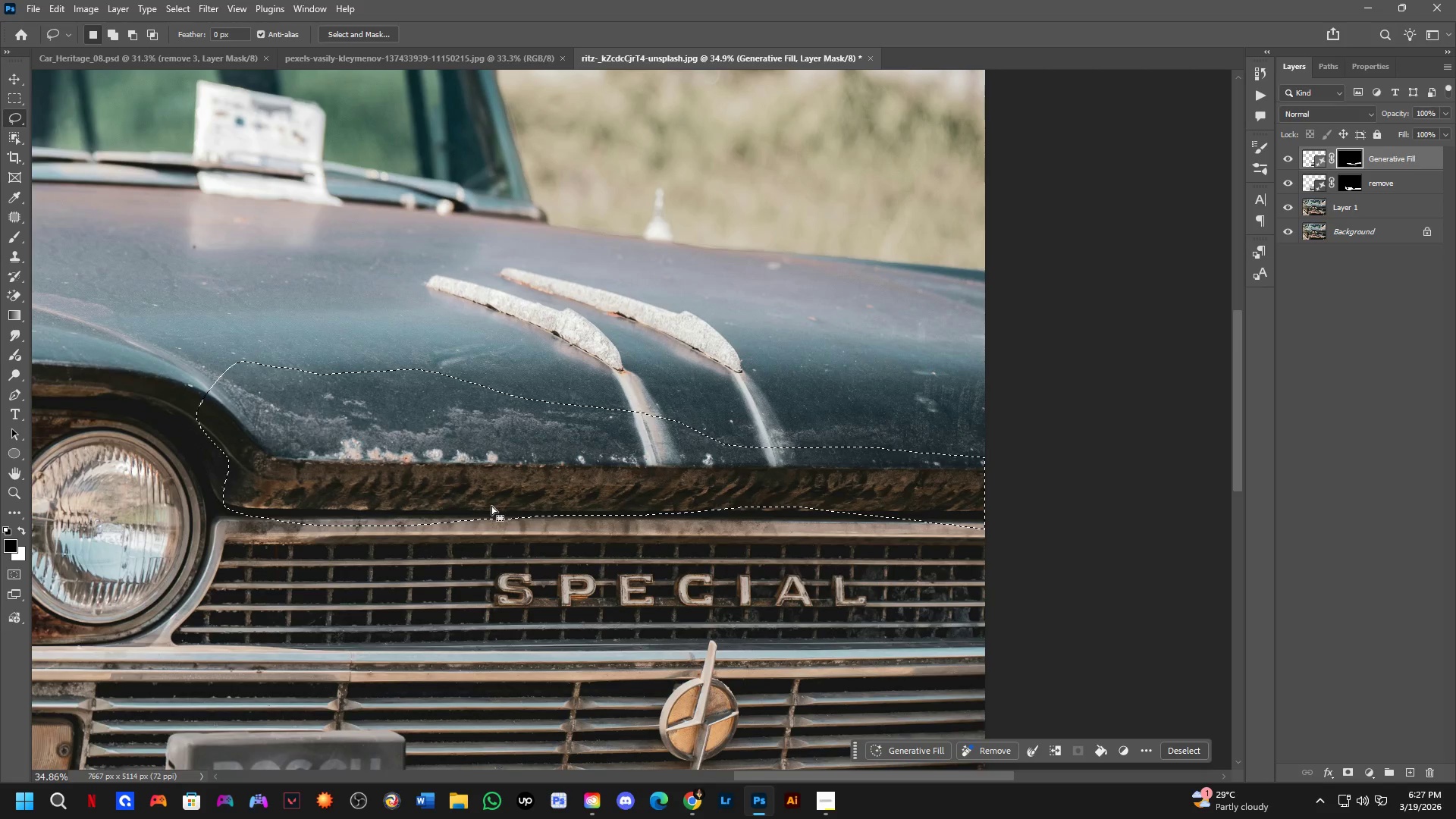 
scroll: coordinate [942, 577], scroll_direction: down, amount: 4.0
 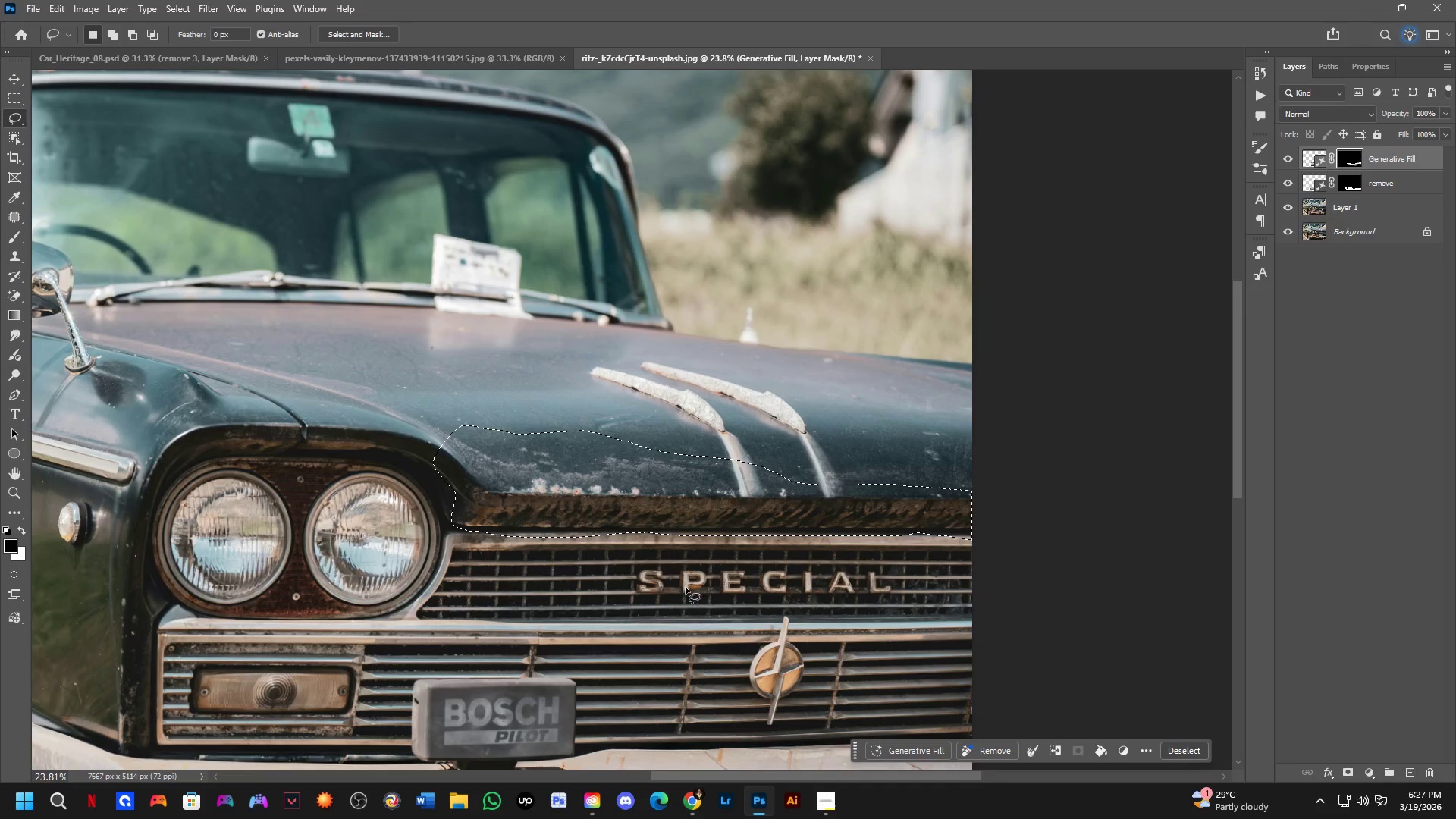 
key(Alt+AltLeft)
 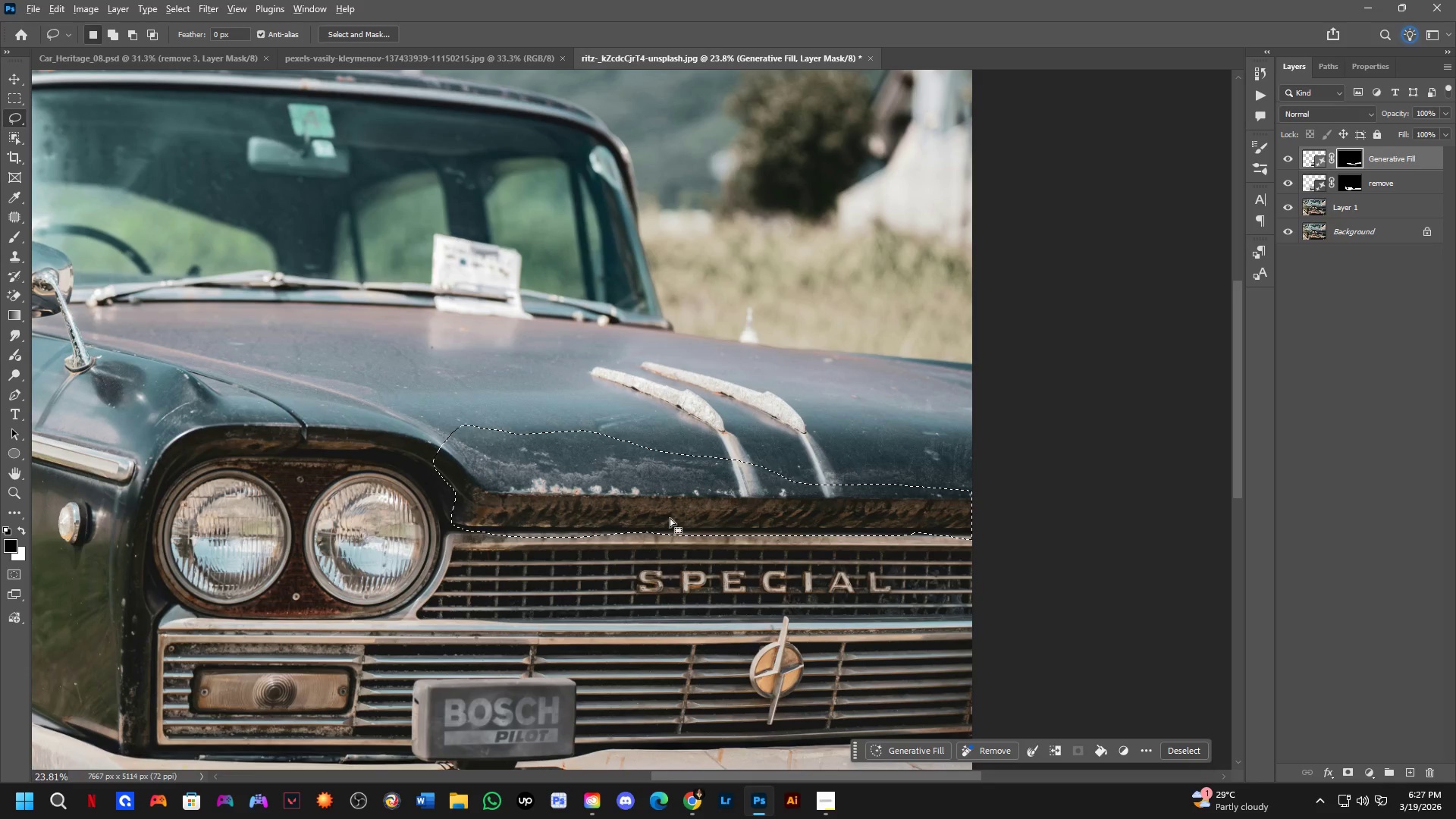 
left_click_drag(start_coordinate=[670, 518], to_coordinate=[743, 517])
 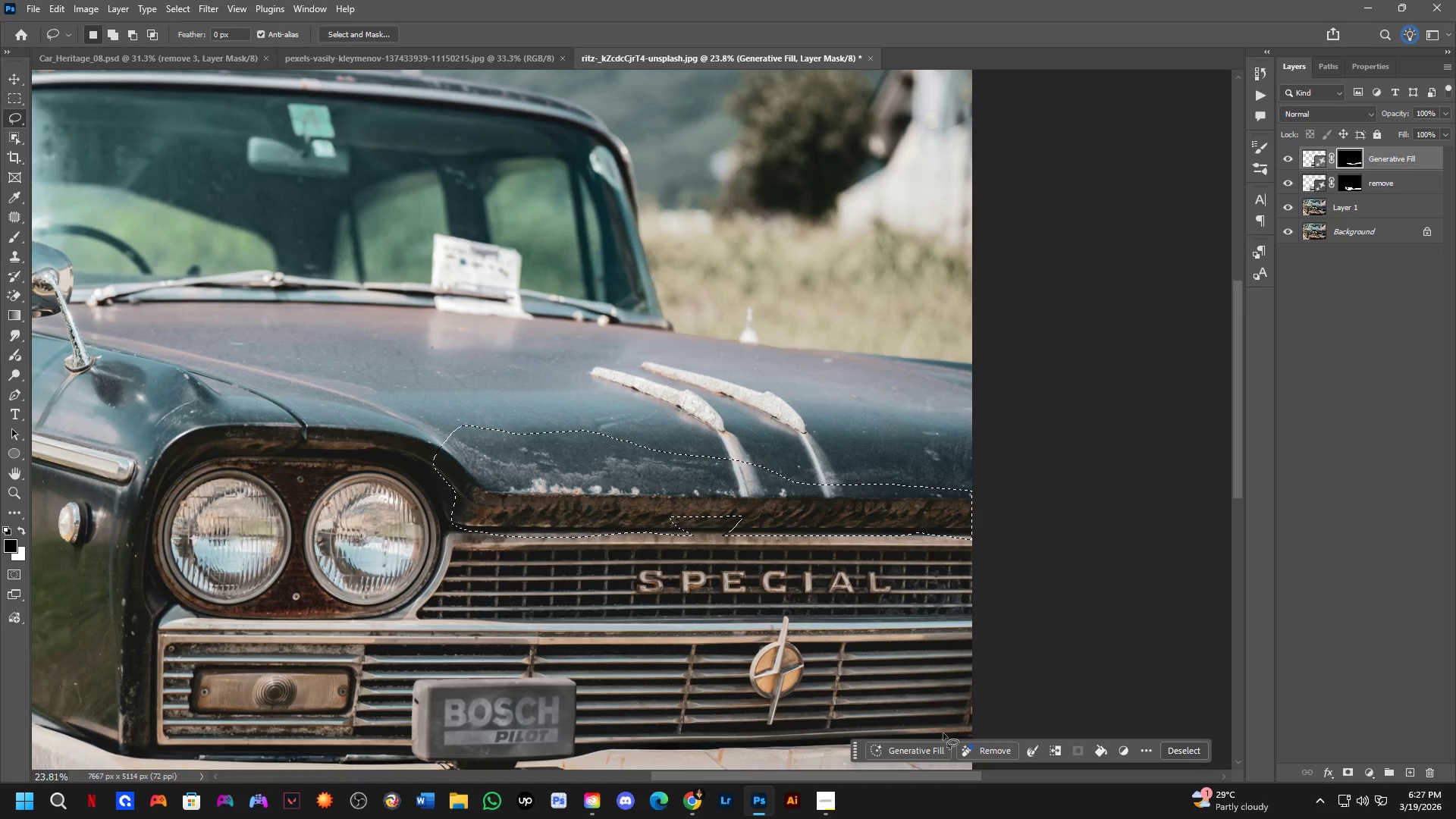 
left_click_drag(start_coordinate=[929, 751], to_coordinate=[939, 751])
 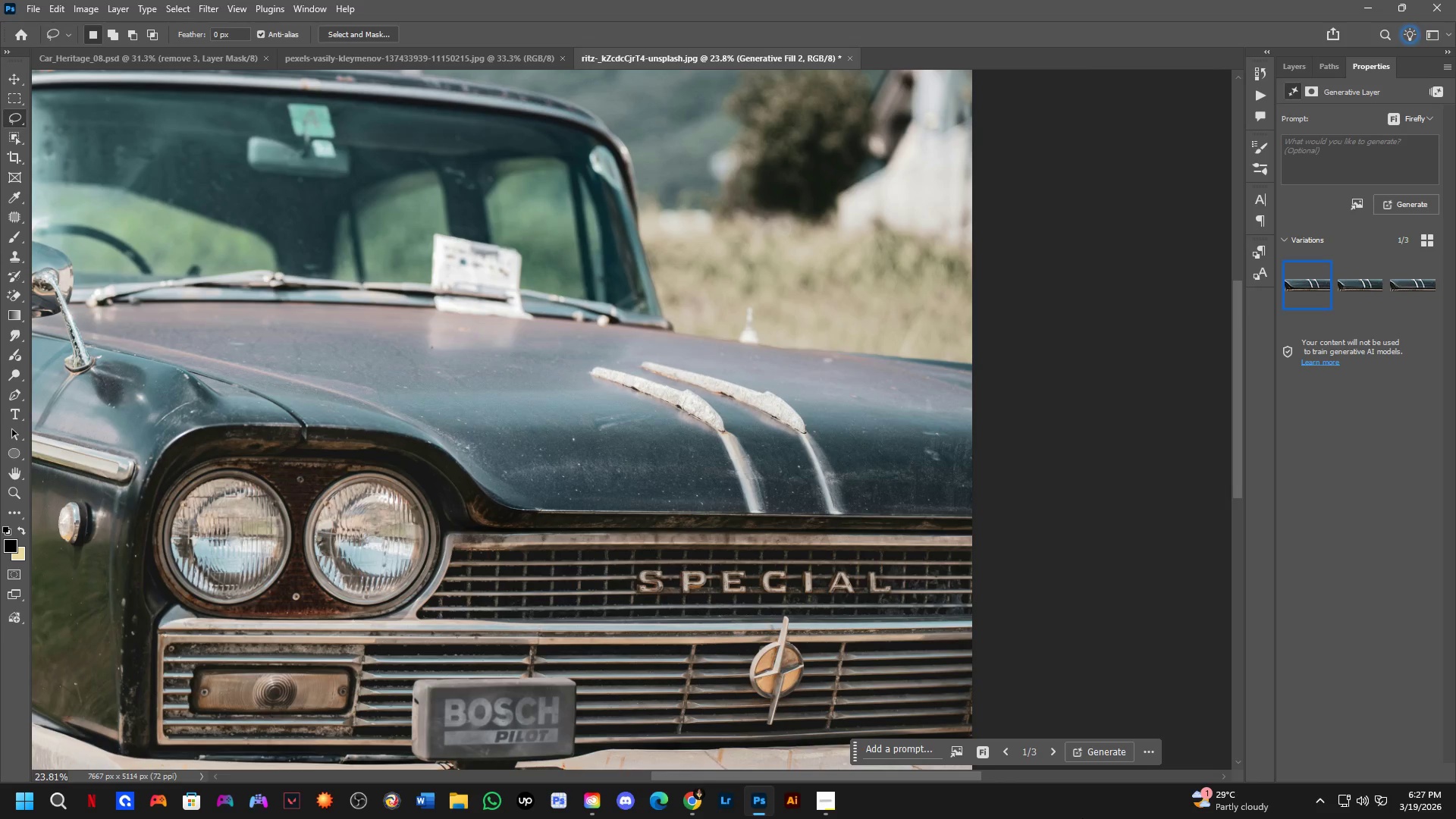 
wait(26.72)
 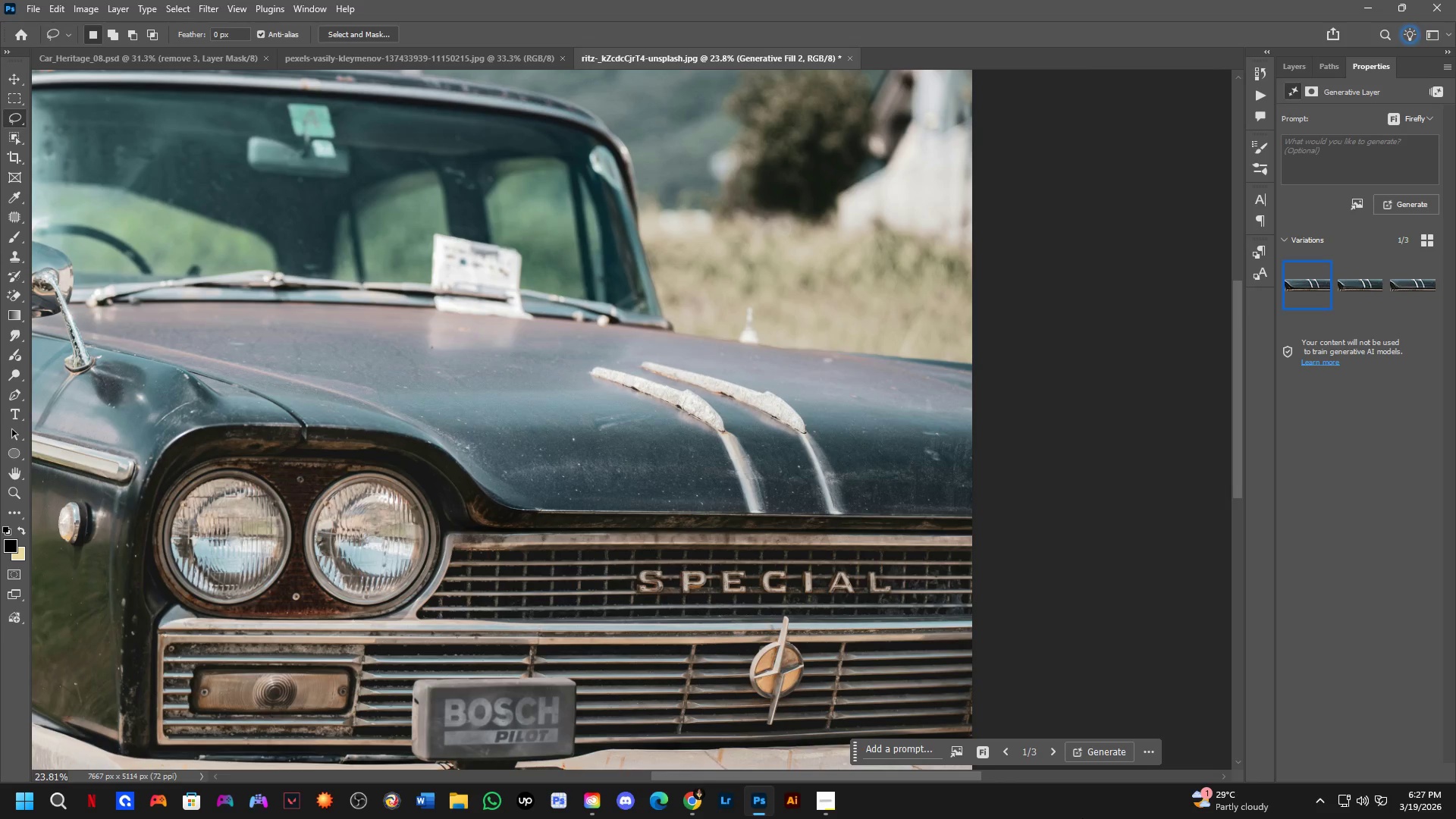 
key(Control+Z)
 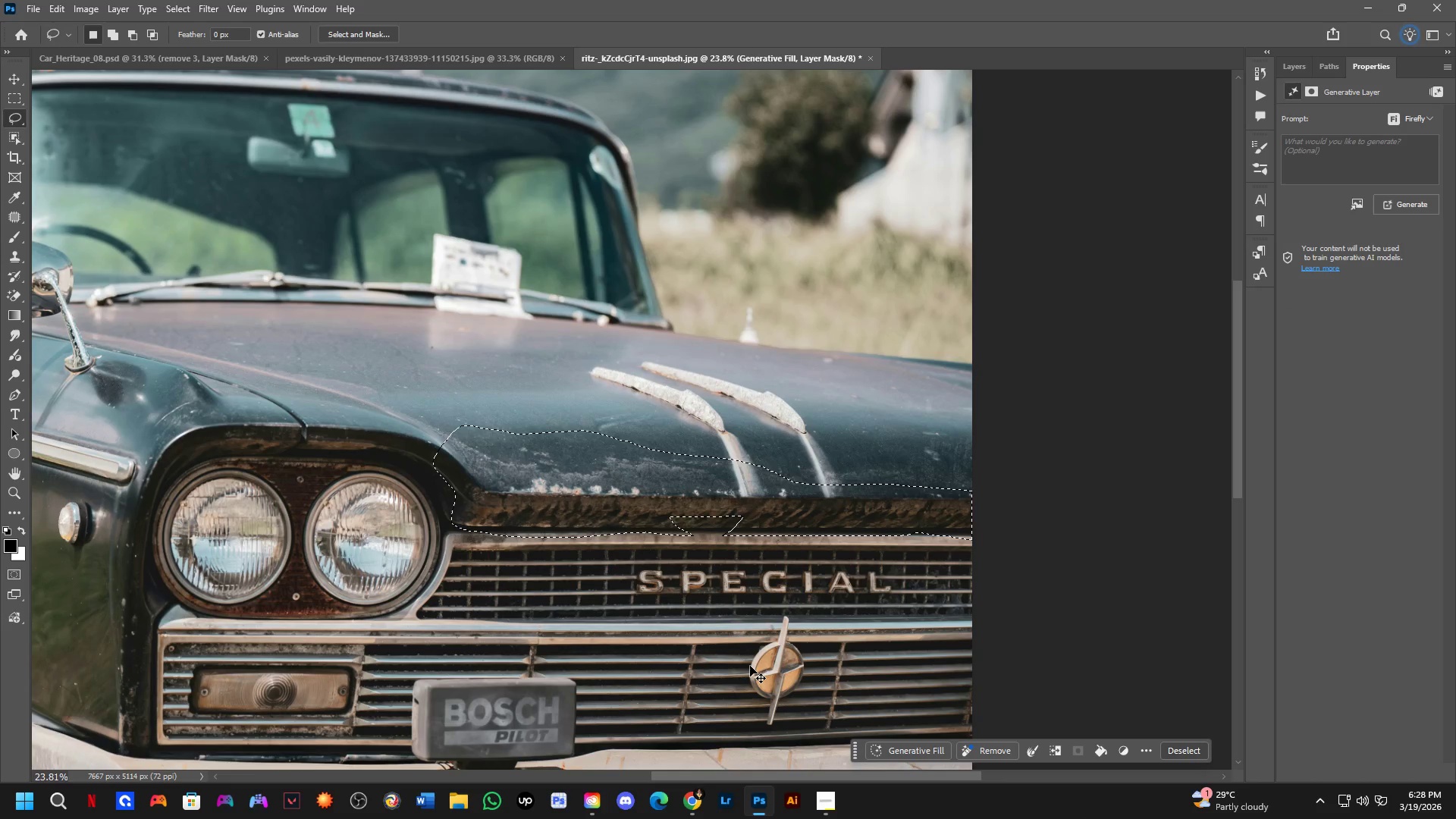 
key(Control+Shift+ShiftLeft)
 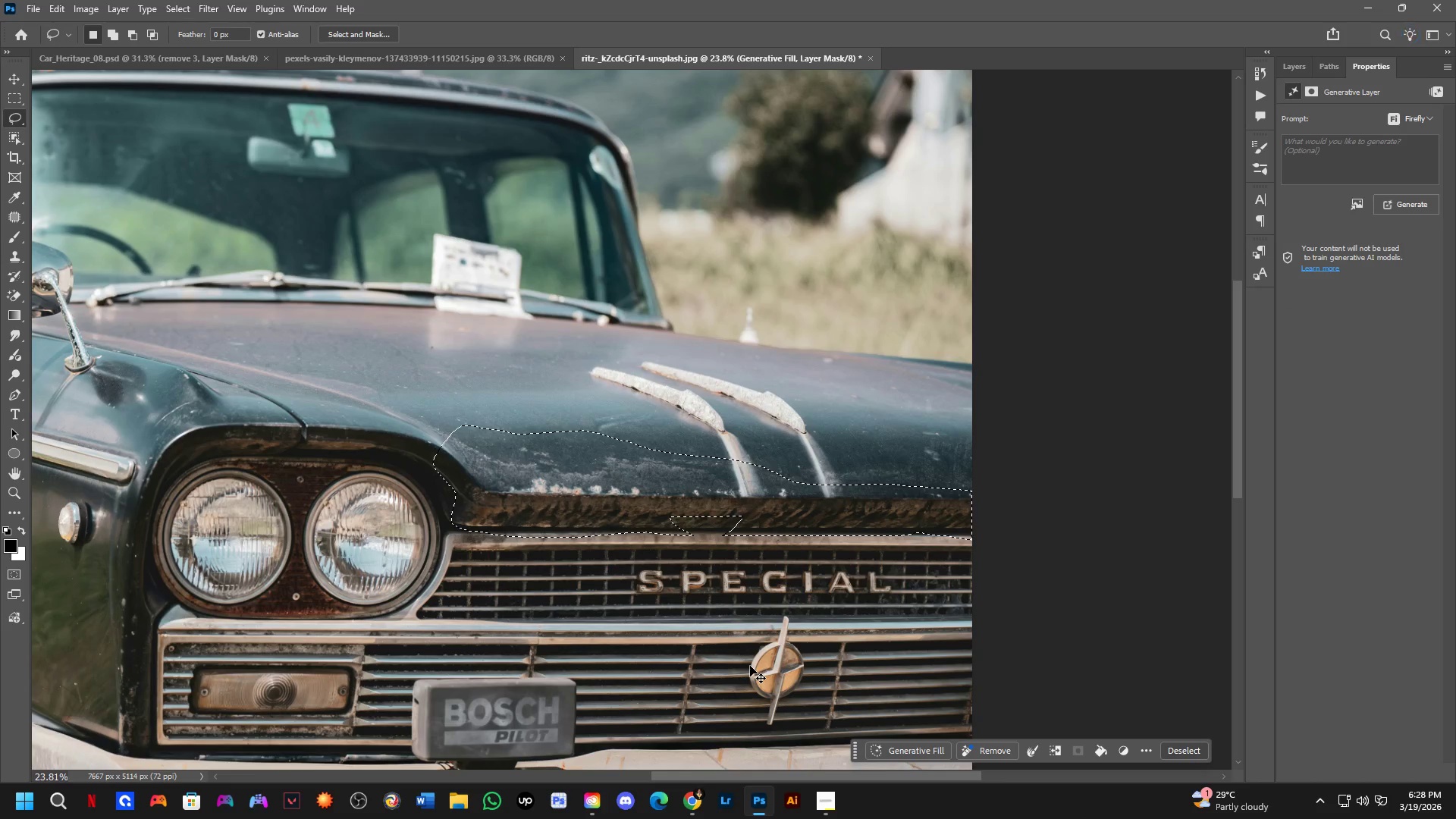 
key(Control+Shift+Z)
 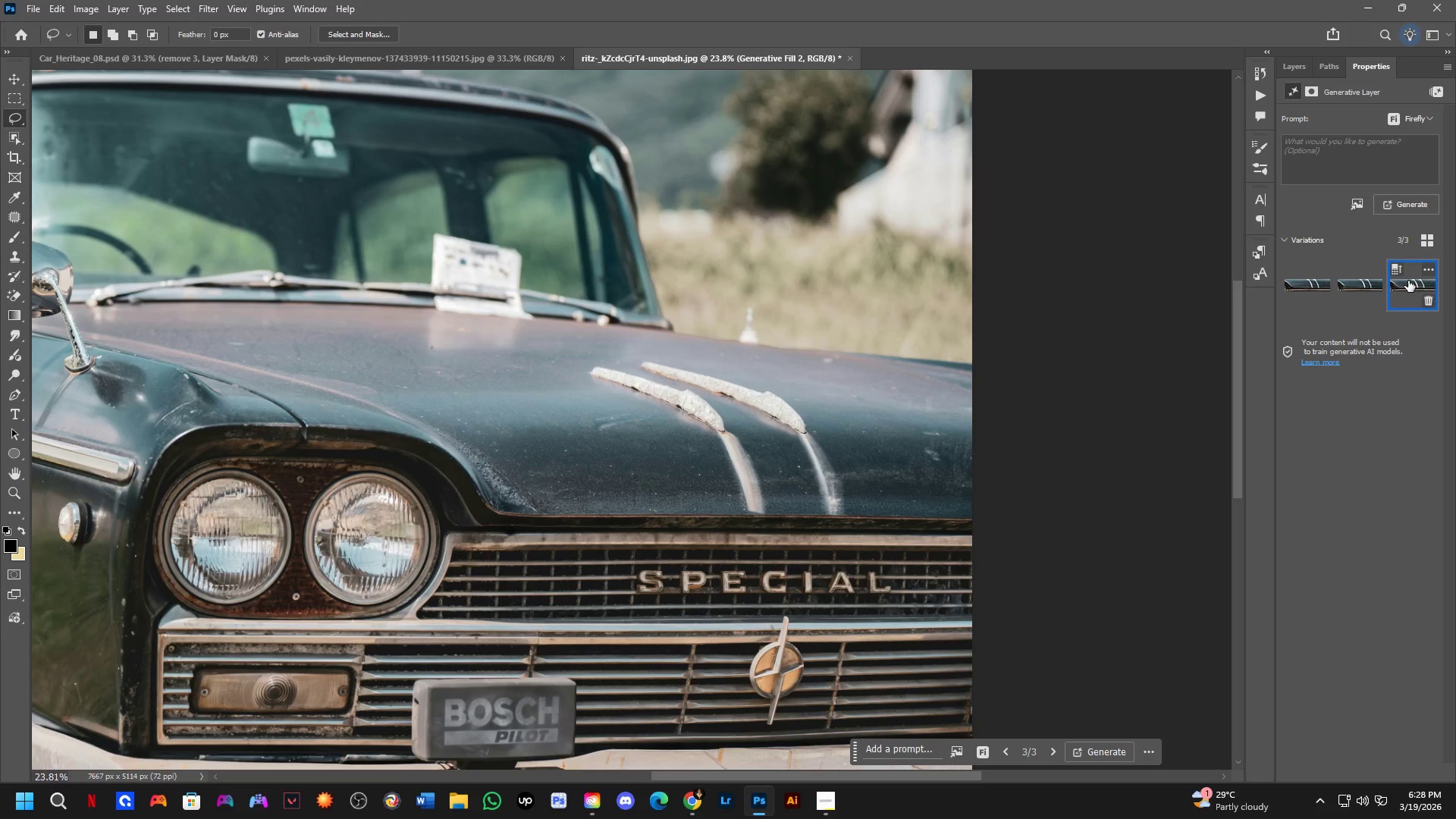 
key(Control+Z)
 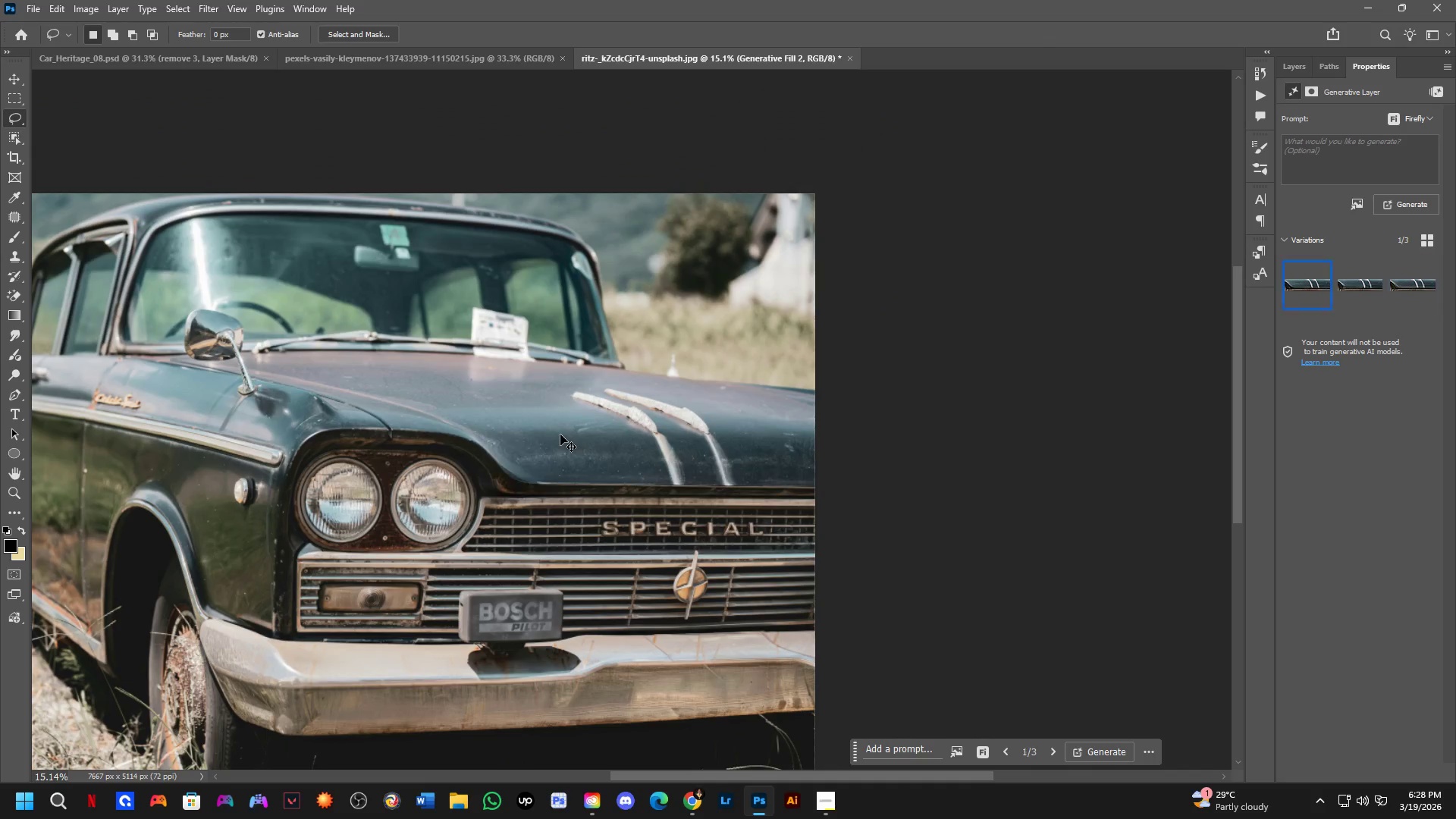 
key(Control+Z)
 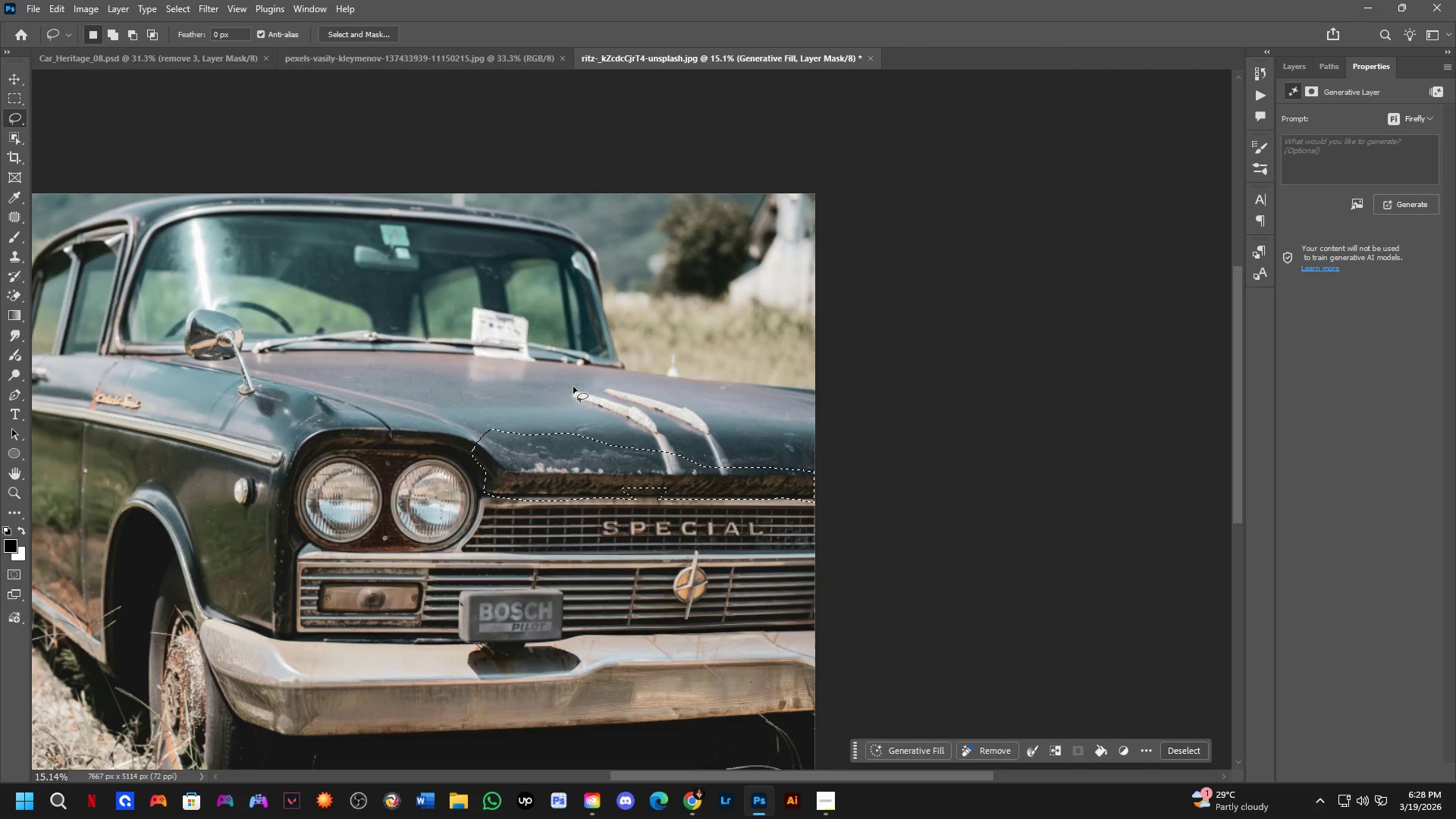 
scroll: coordinate [541, 437], scroll_direction: down, amount: 5.0
 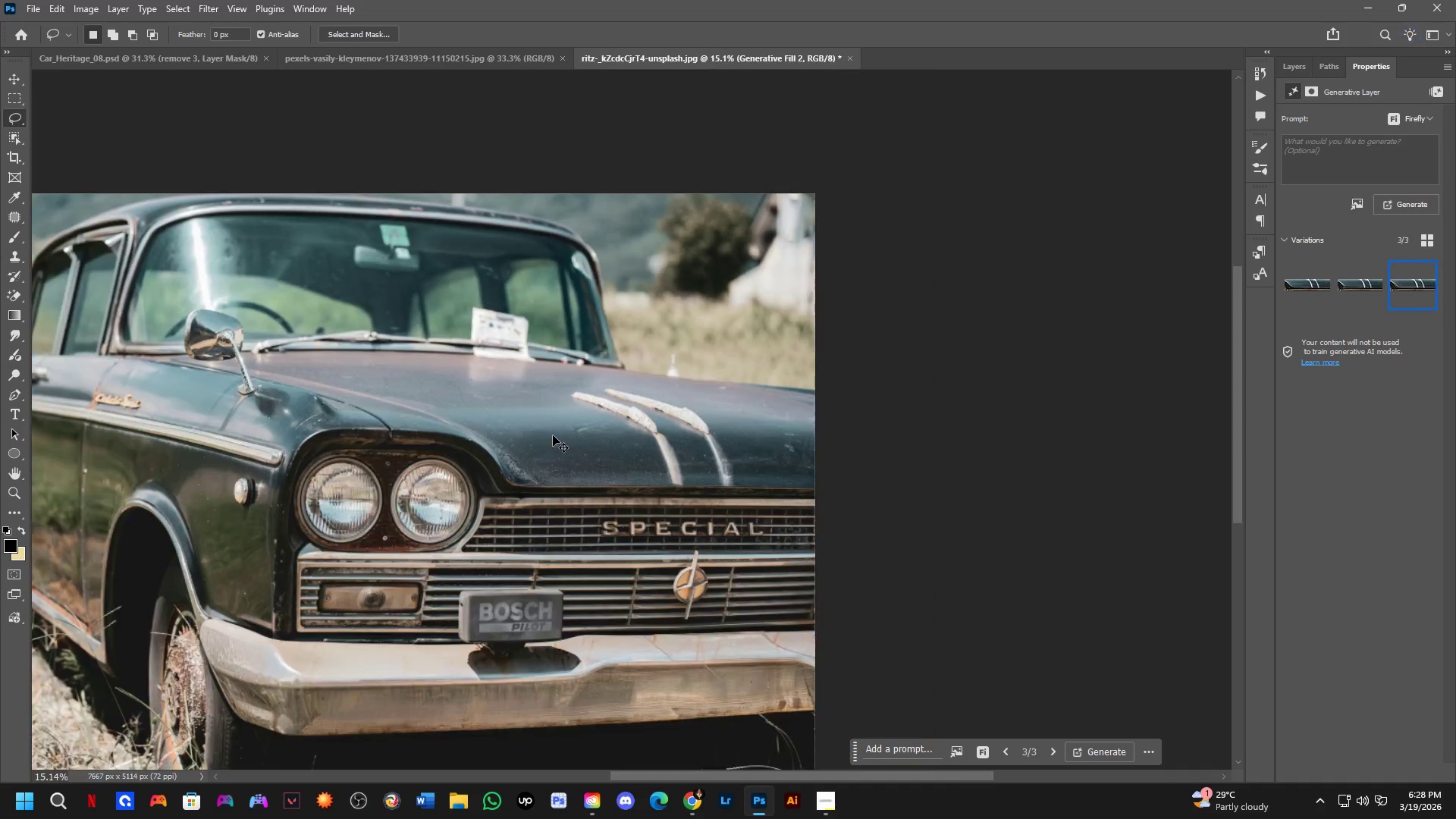 
left_click([576, 381])
 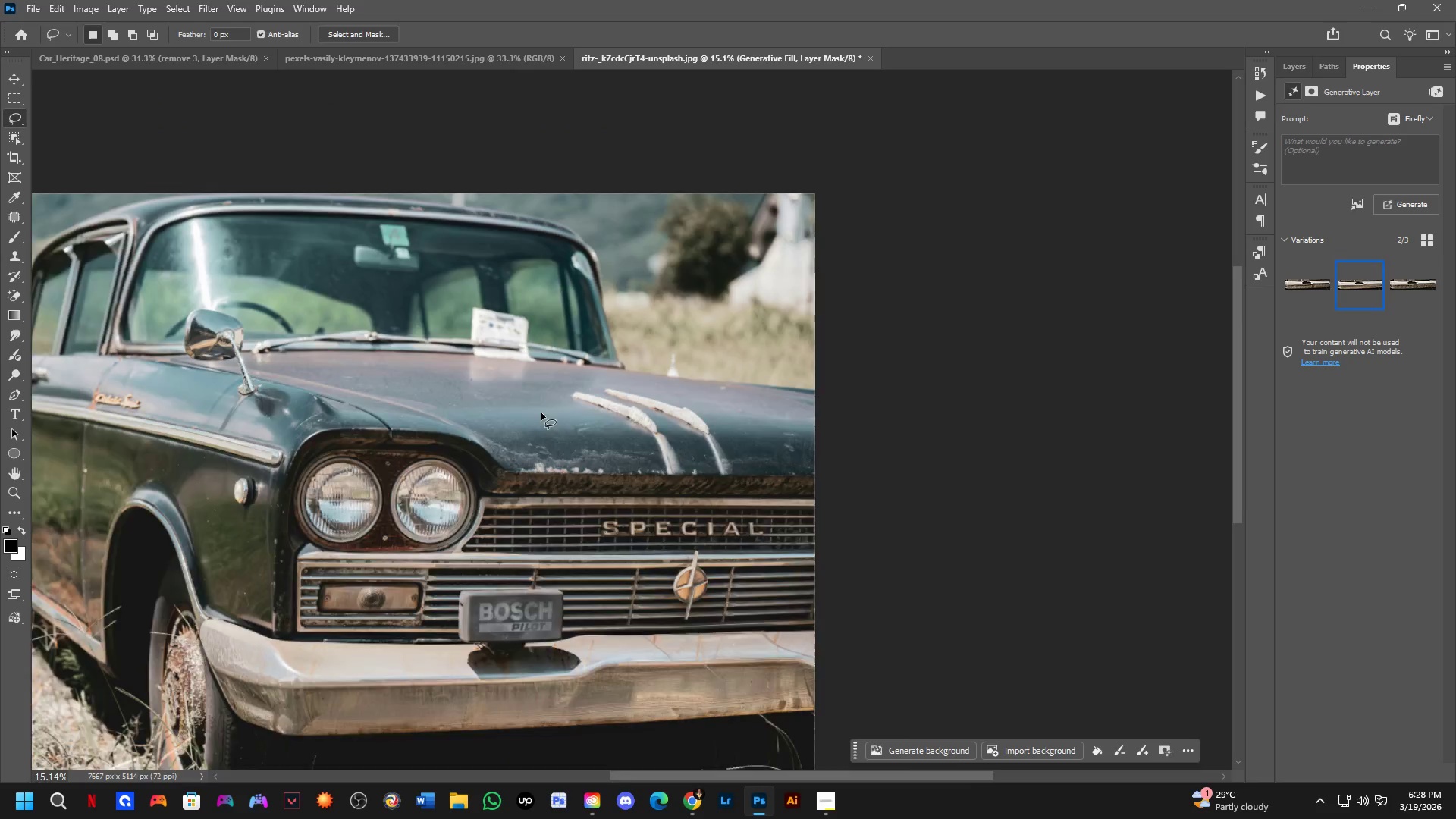 
hold_key(key=Space, duration=0.48)
 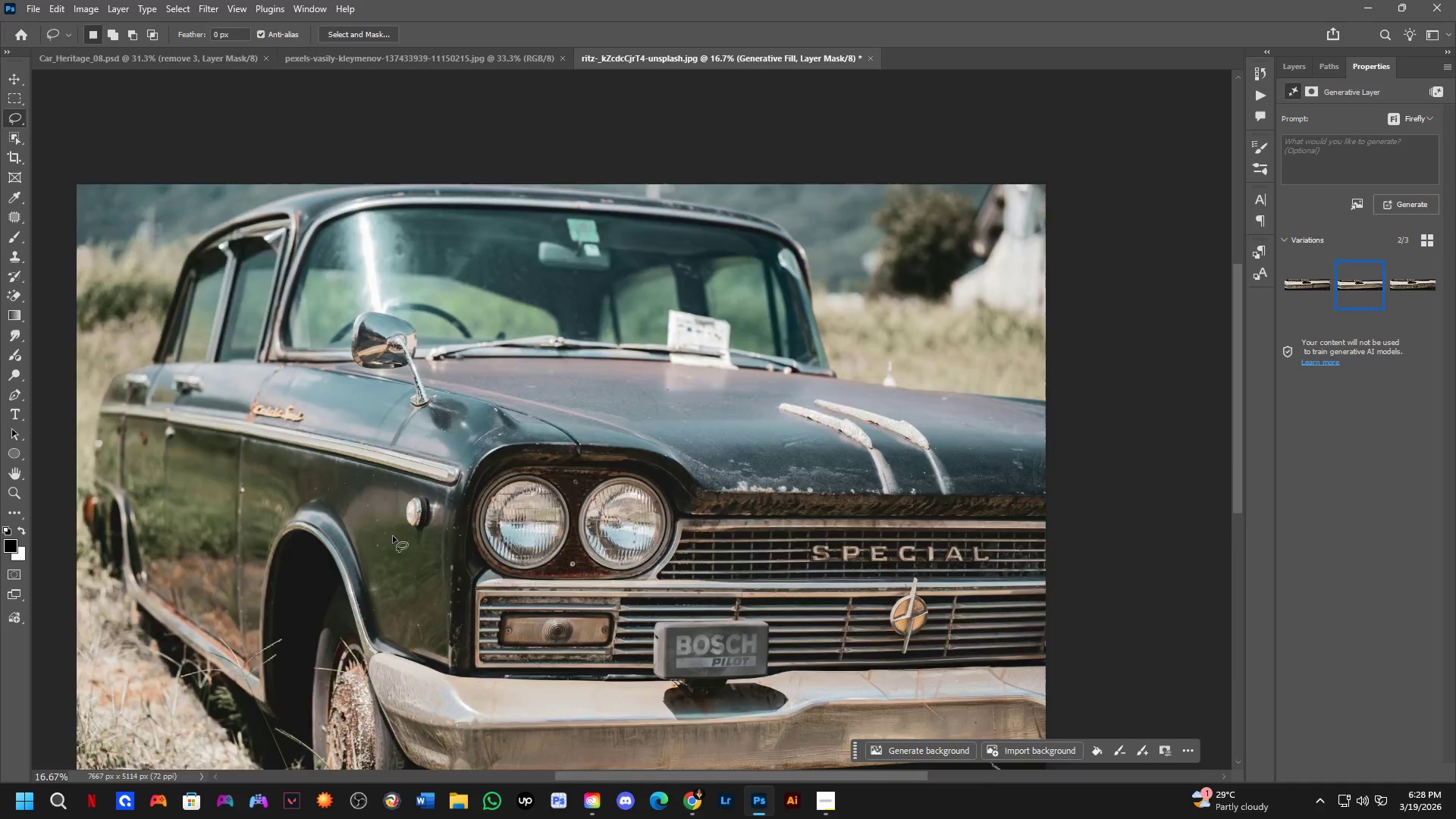 
left_click_drag(start_coordinate=[278, 475], to_coordinate=[425, 493])
 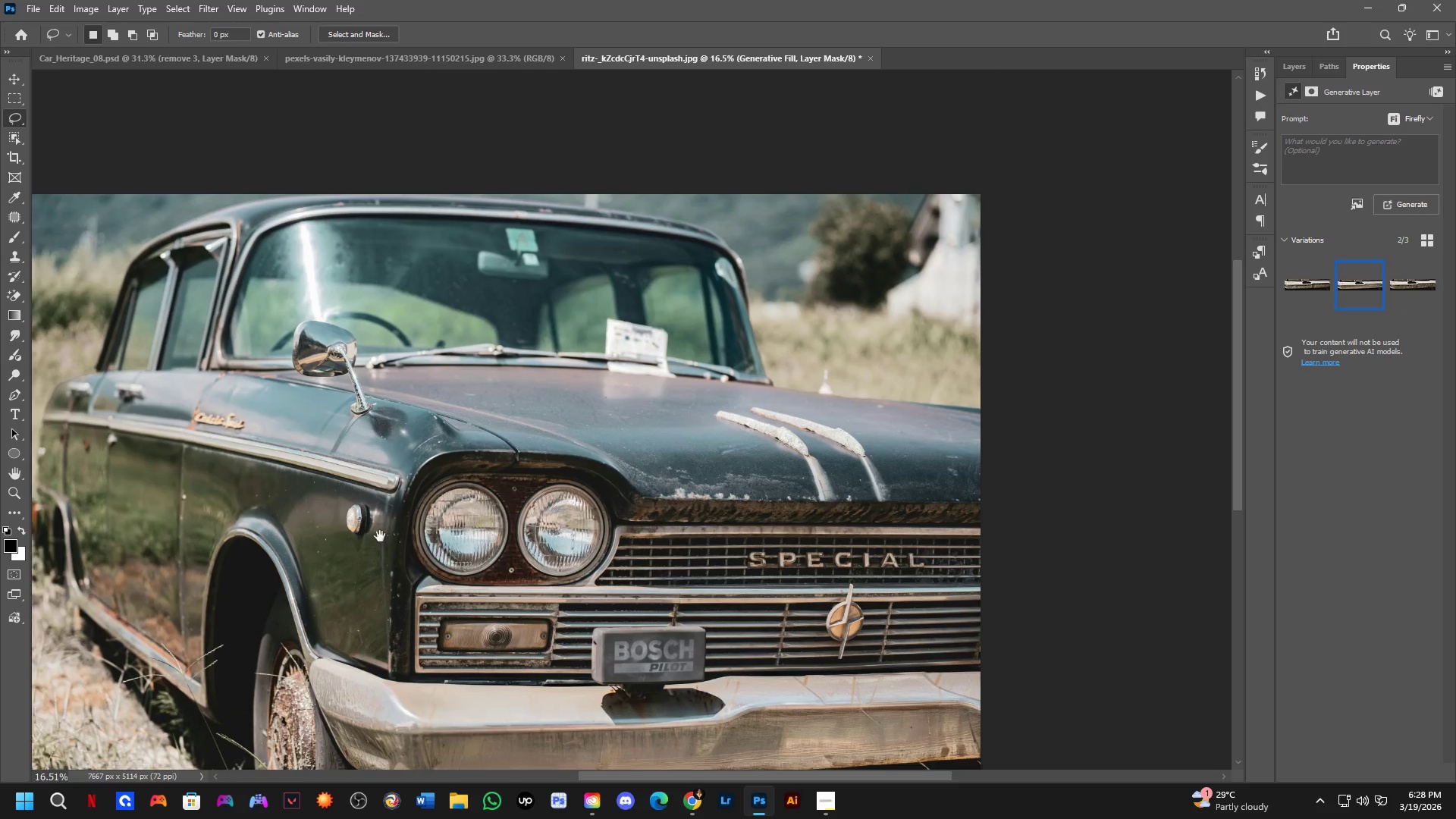 
scroll: coordinate [425, 444], scroll_direction: up, amount: 1.0
 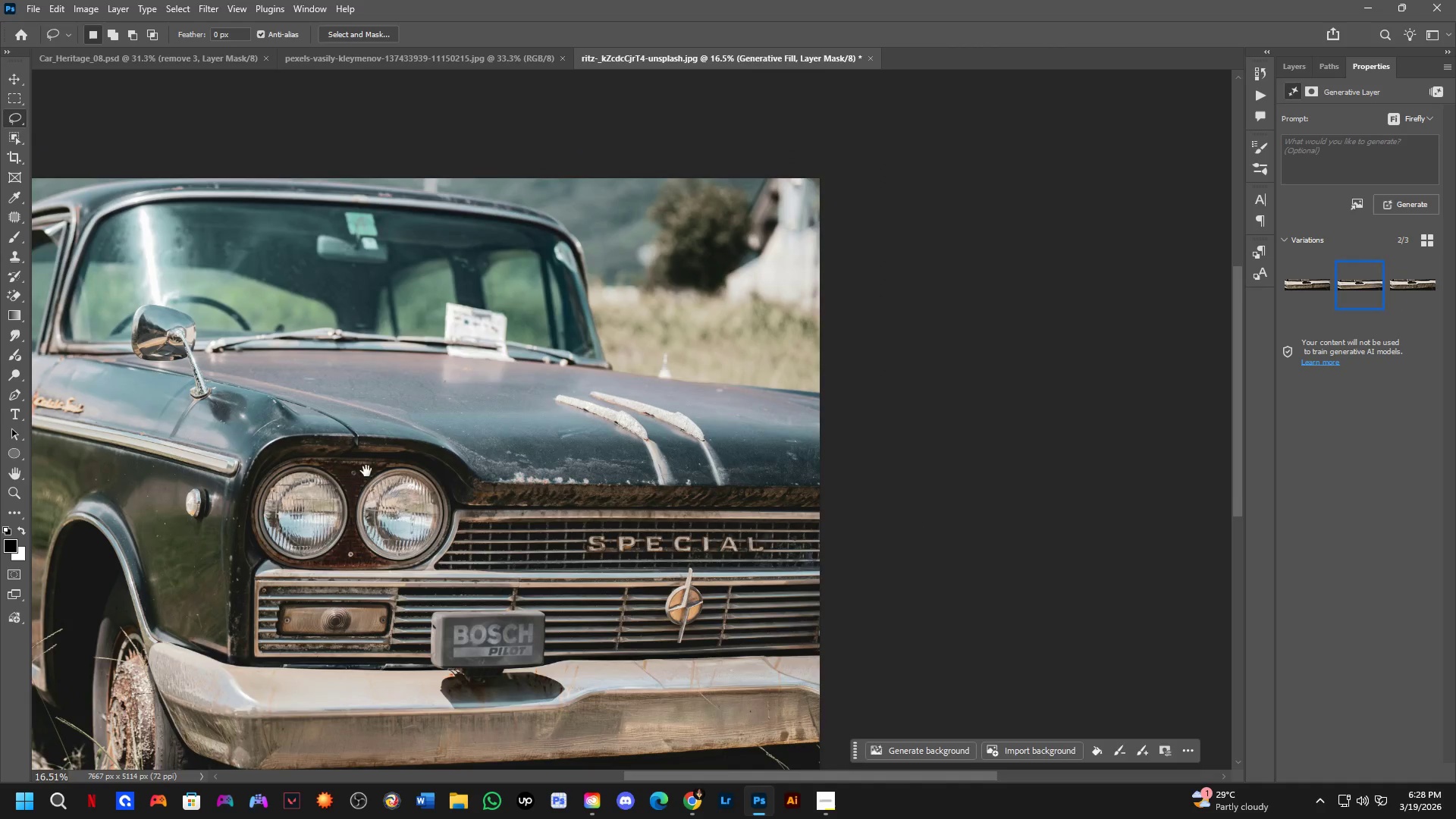 
key(Shift+ShiftLeft)
 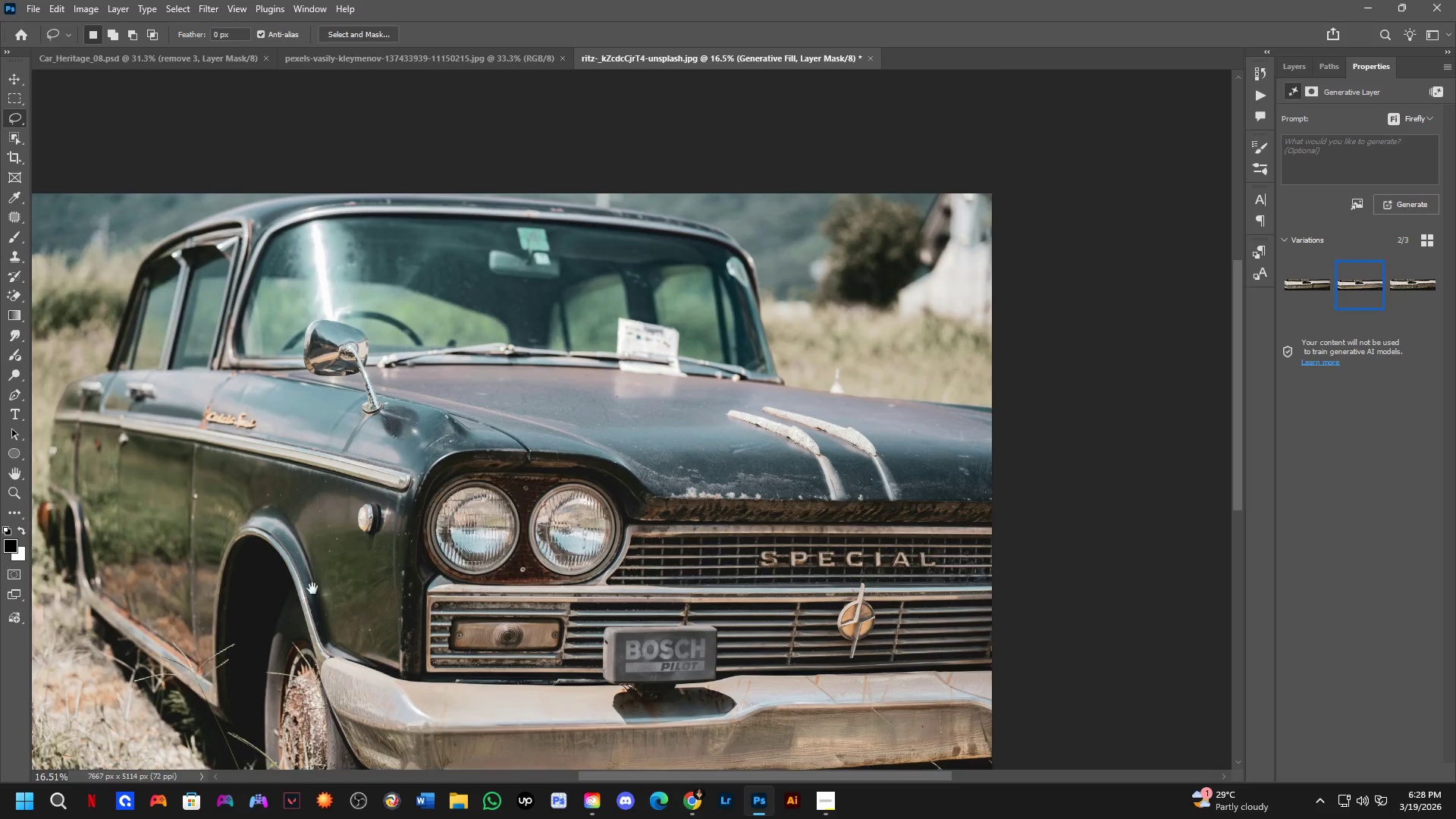 
scroll: coordinate [380, 535], scroll_direction: up, amount: 12.0
 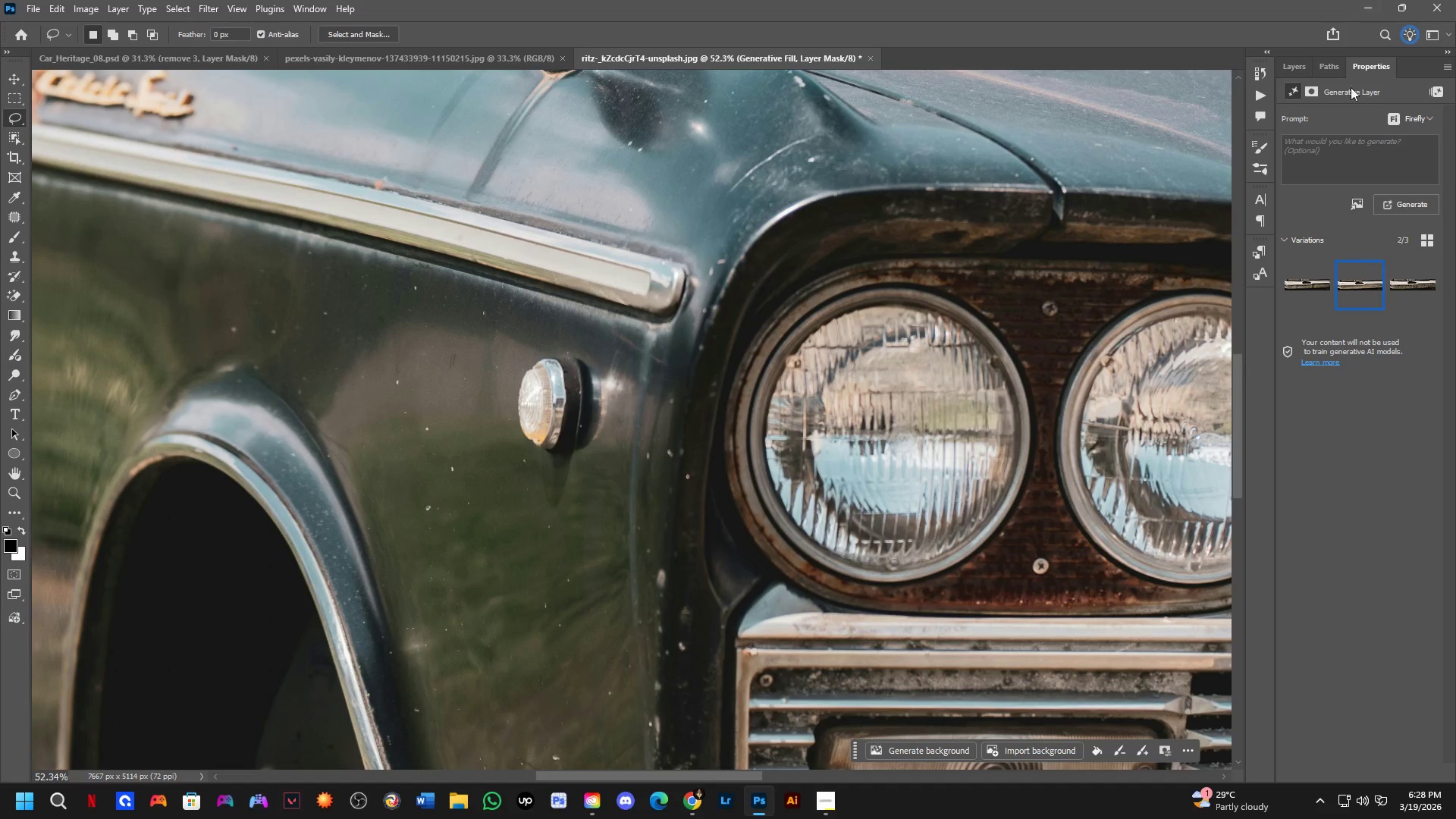 
left_click([1299, 65])
 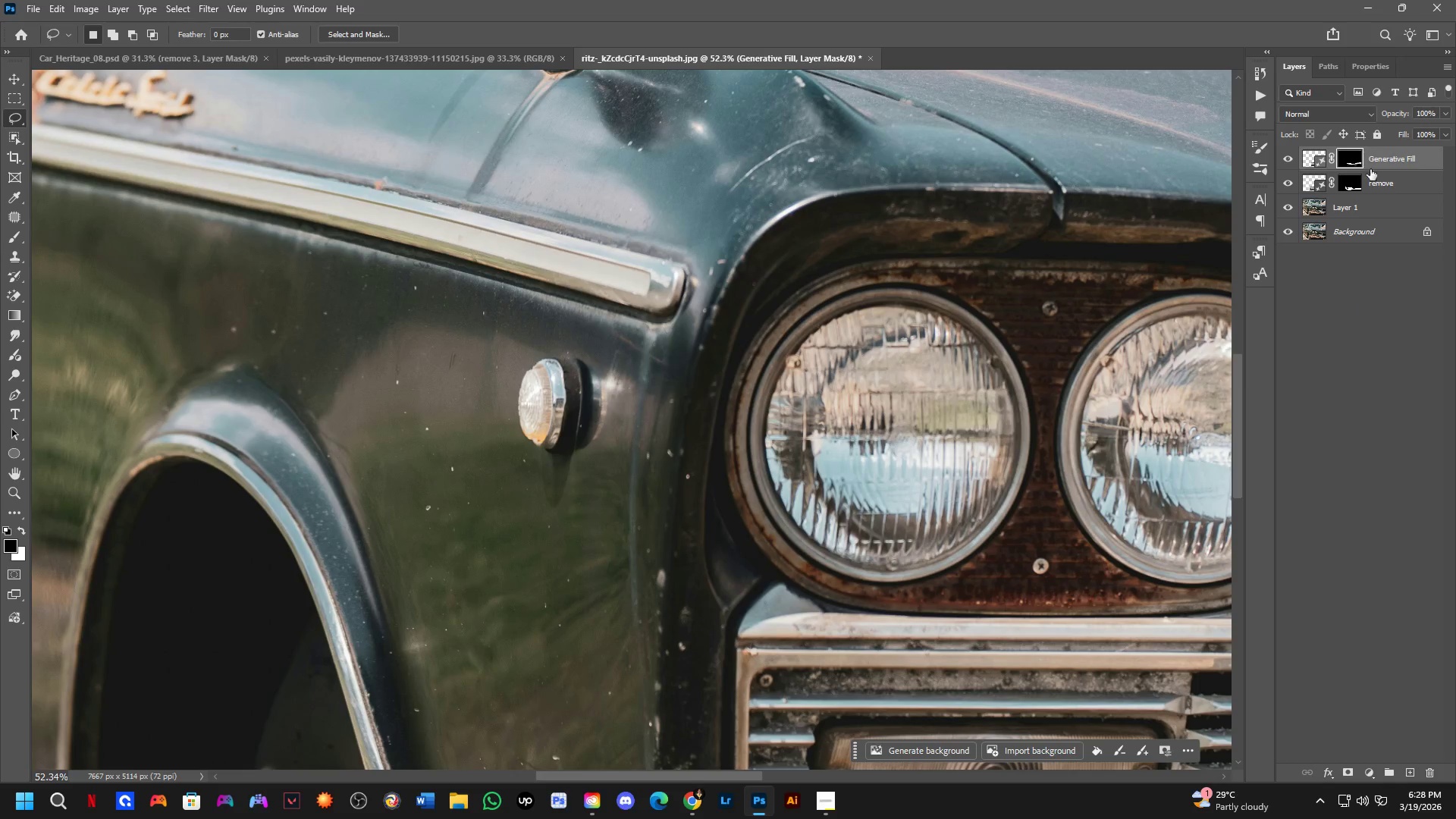 
key(Control+Shift+ShiftLeft)
 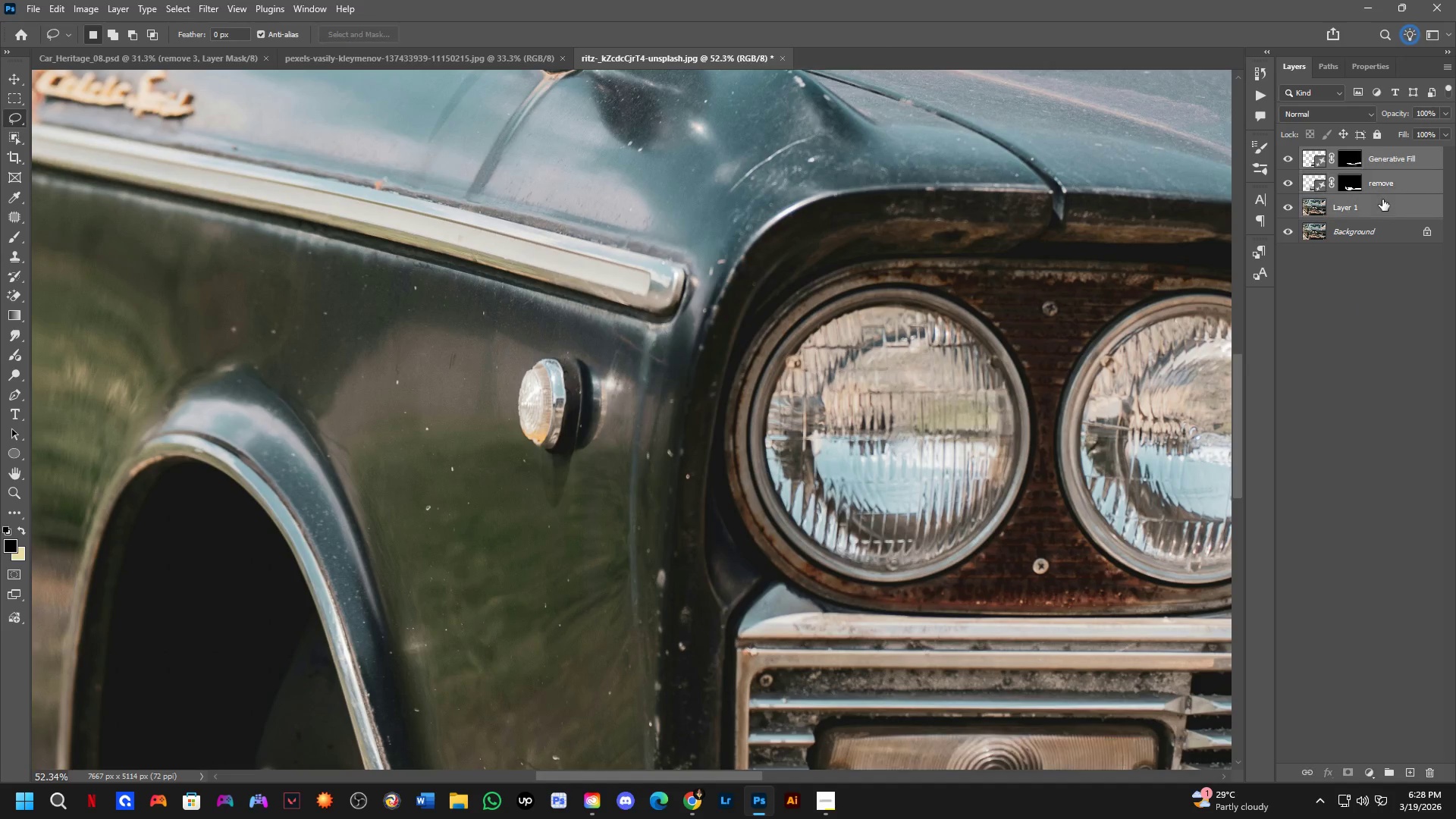 
key(Control+E)
 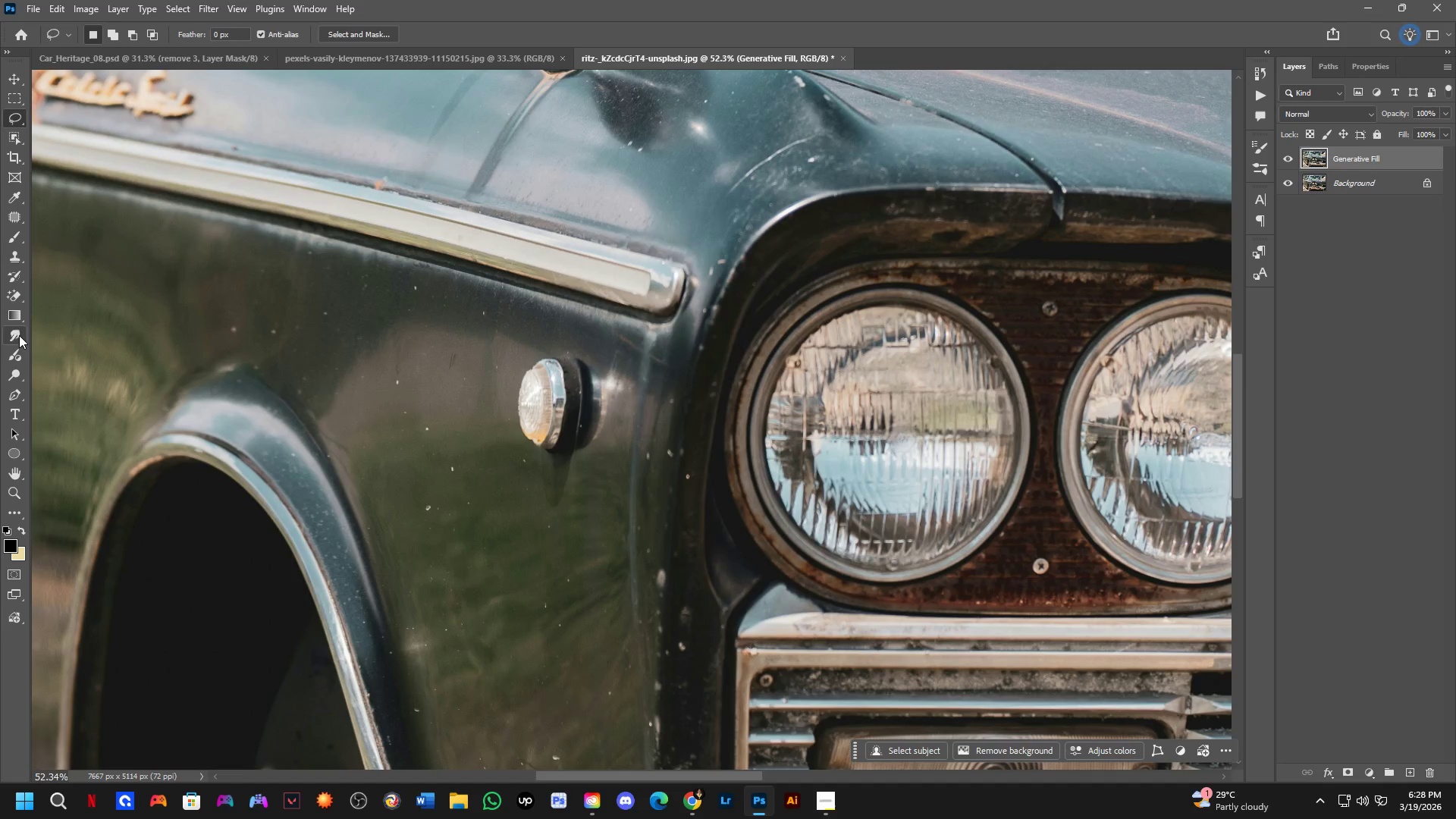 
right_click([17, 322])
 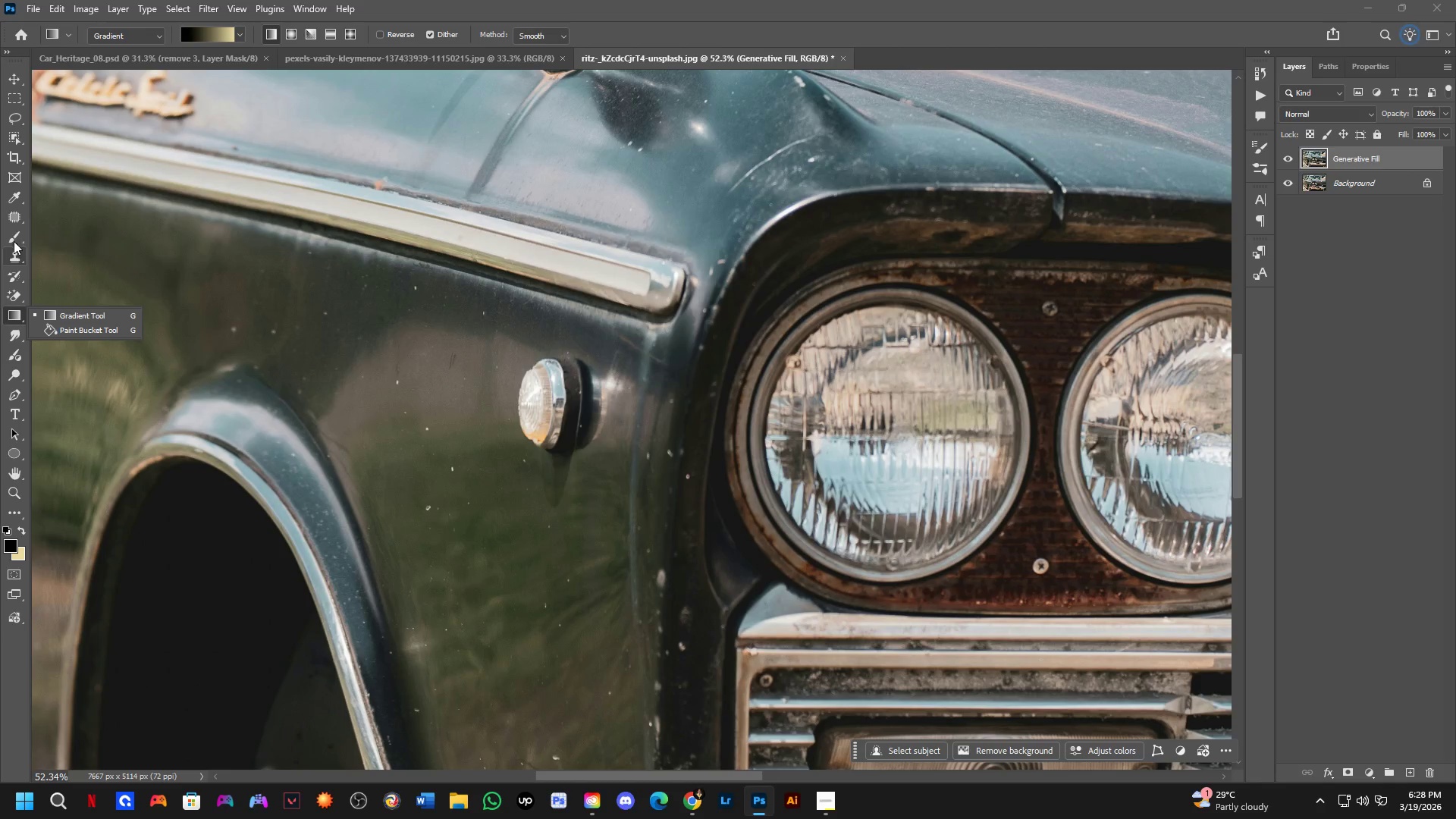 
left_click([16, 207])
 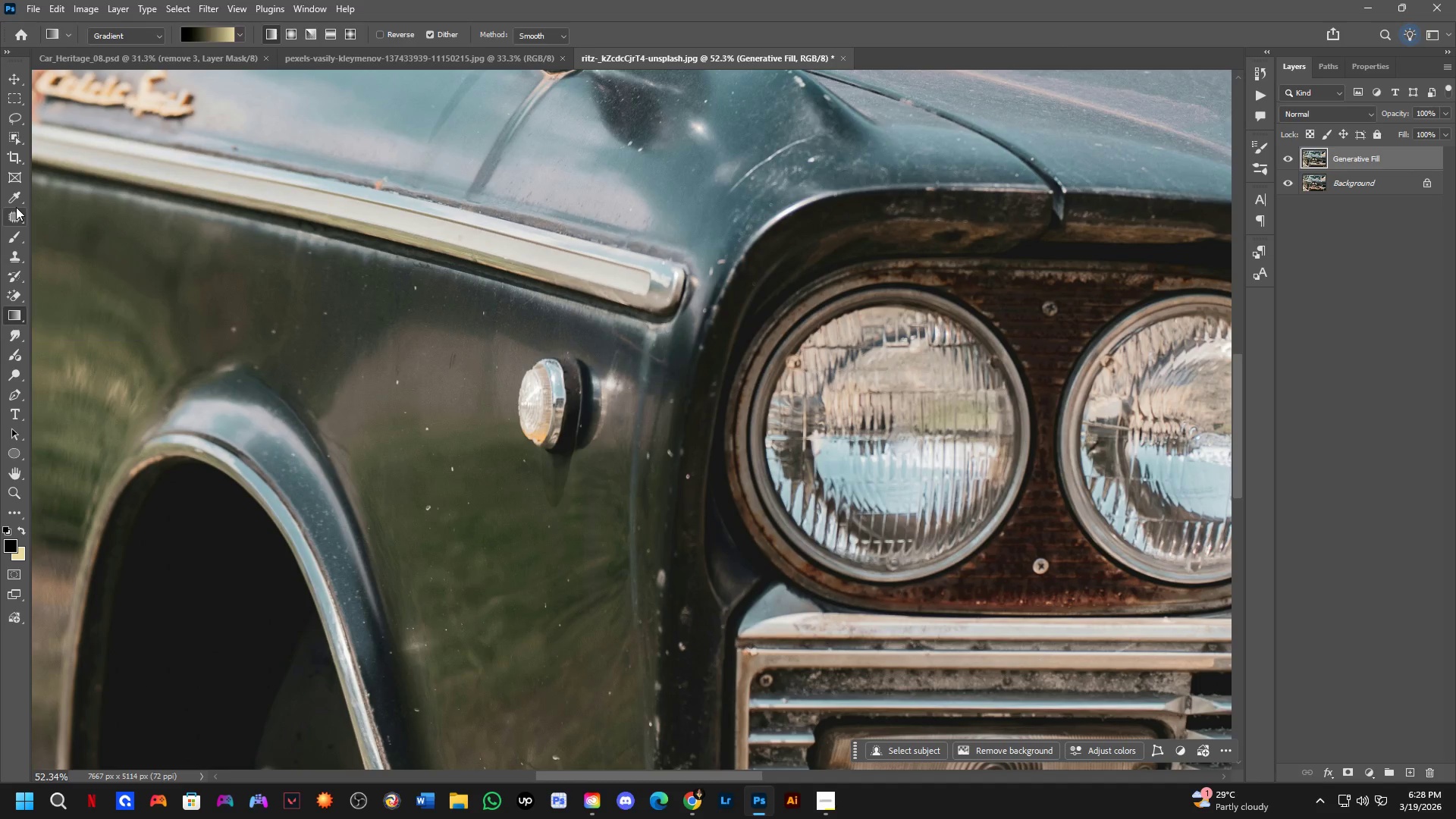 
right_click([16, 207])
 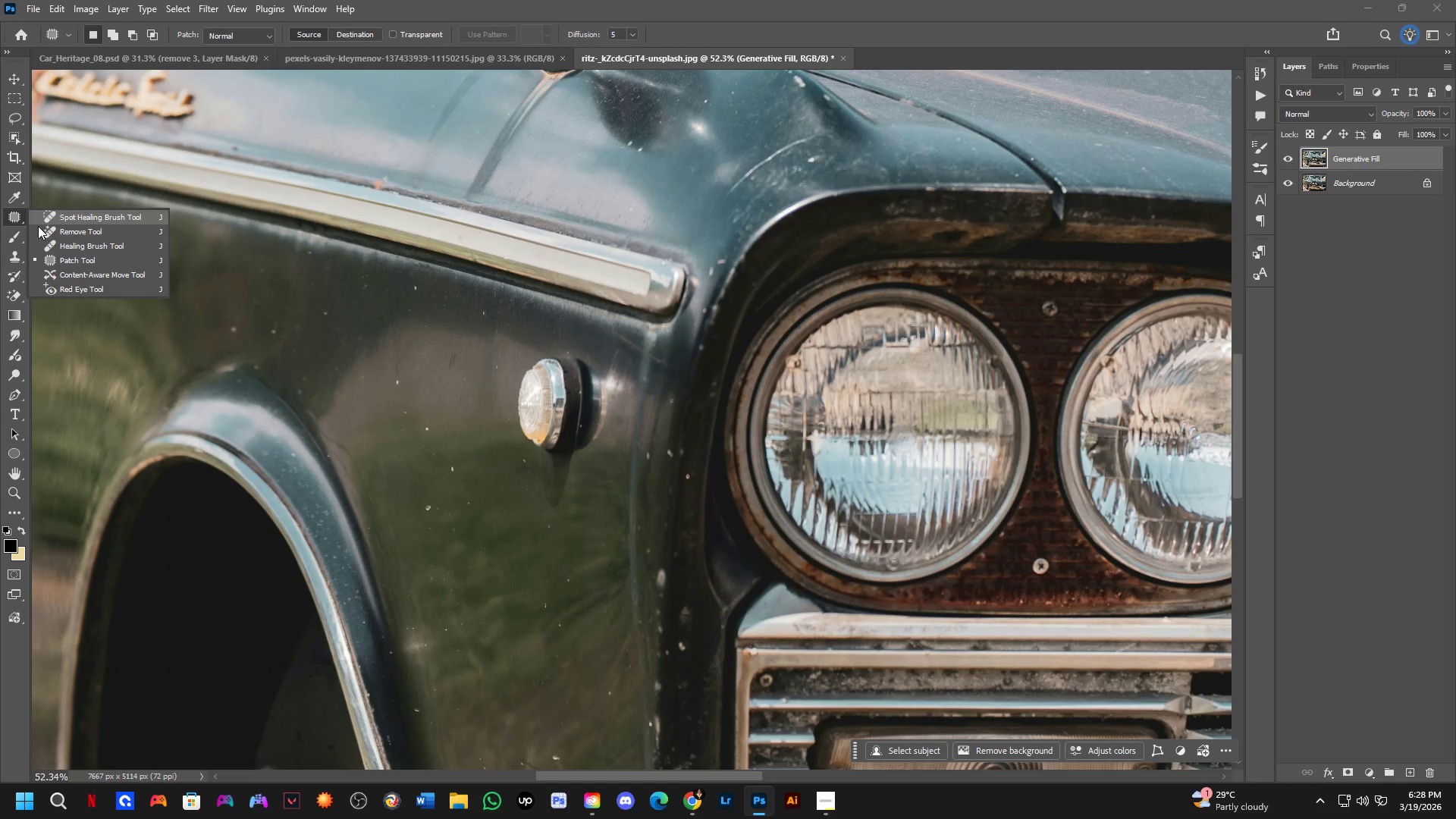 
left_click([85, 215])
 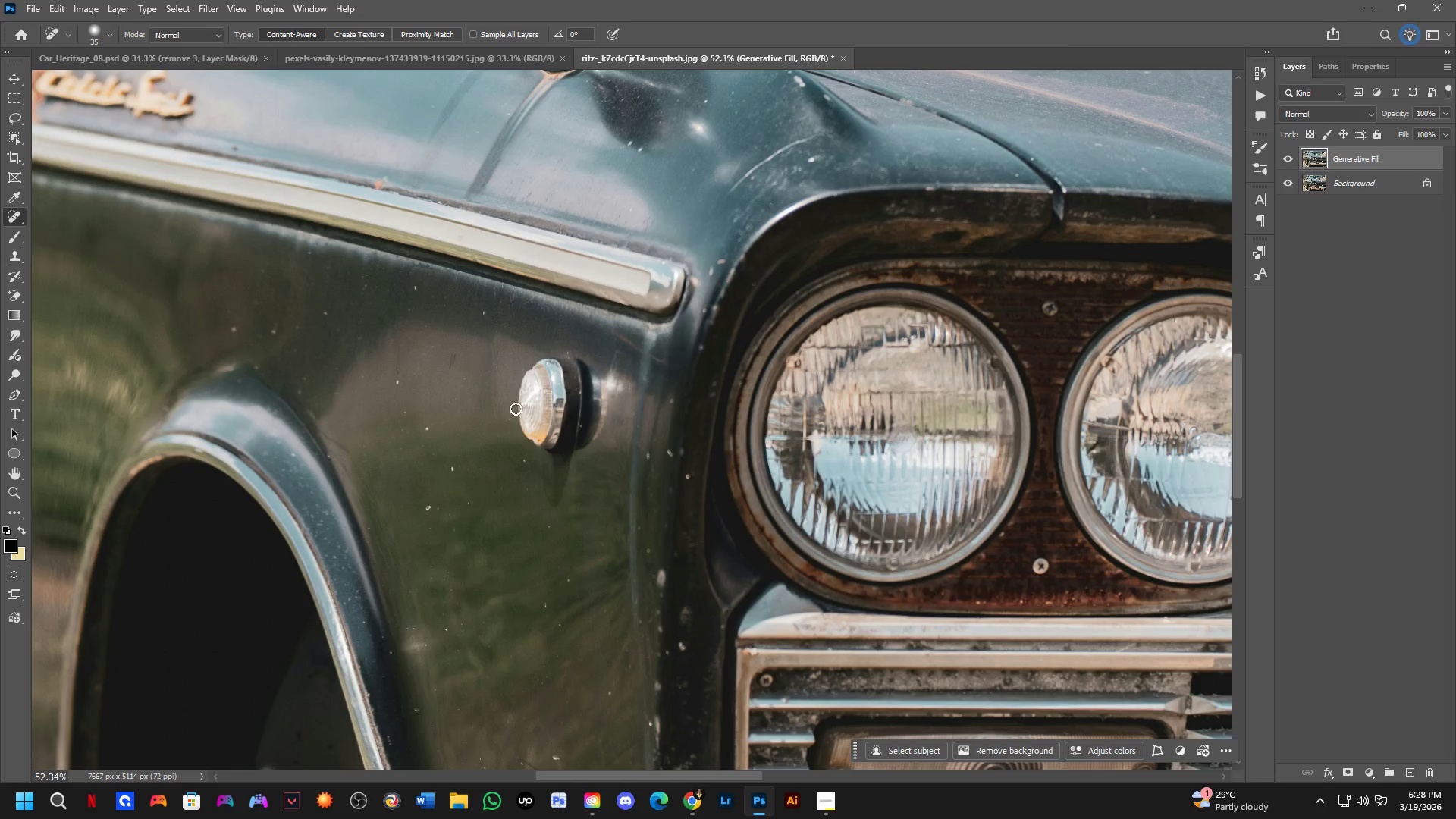 
hold_key(key=AltLeft, duration=0.34)
 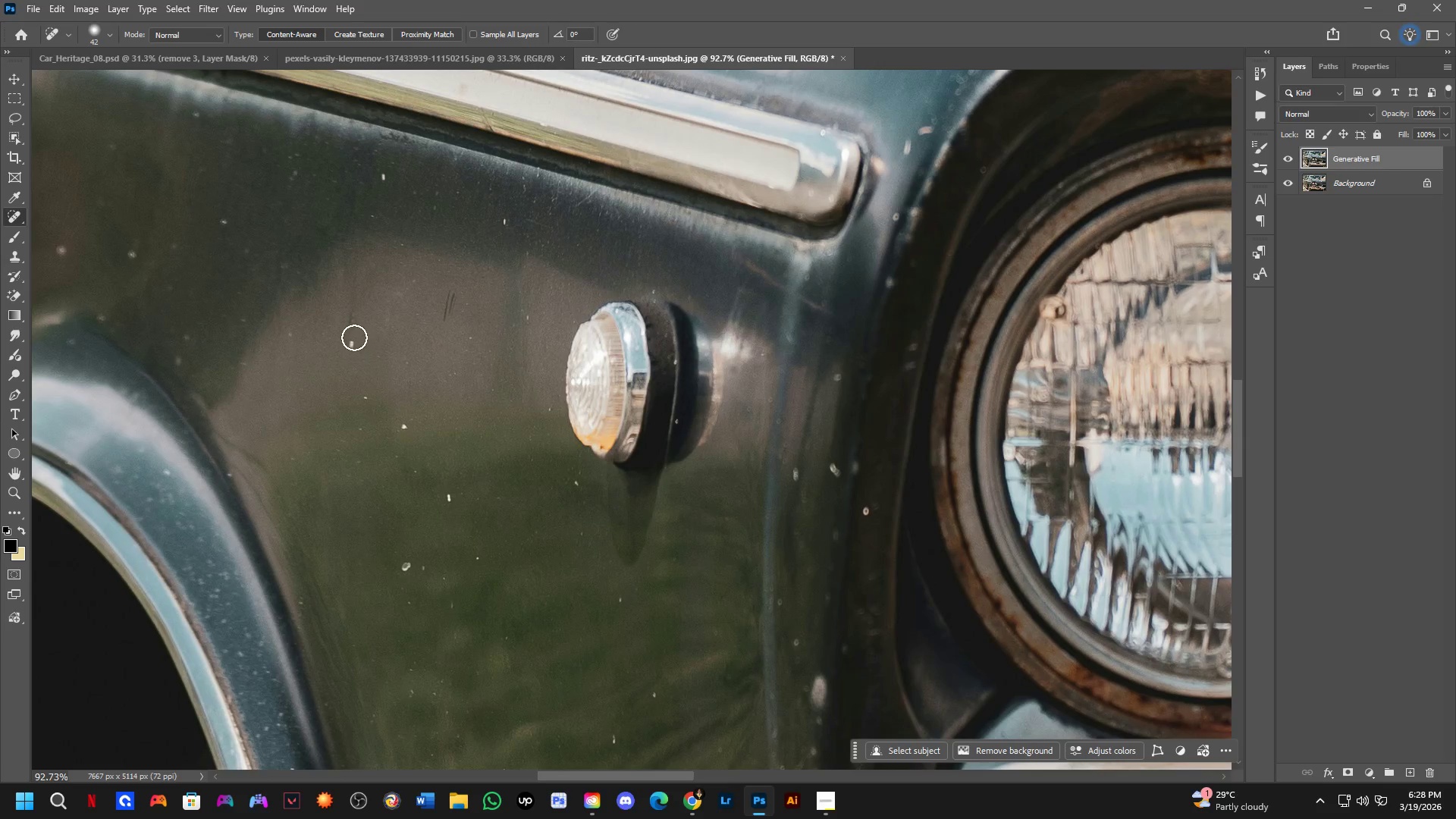 
scroll: coordinate [368, 417], scroll_direction: up, amount: 6.0
 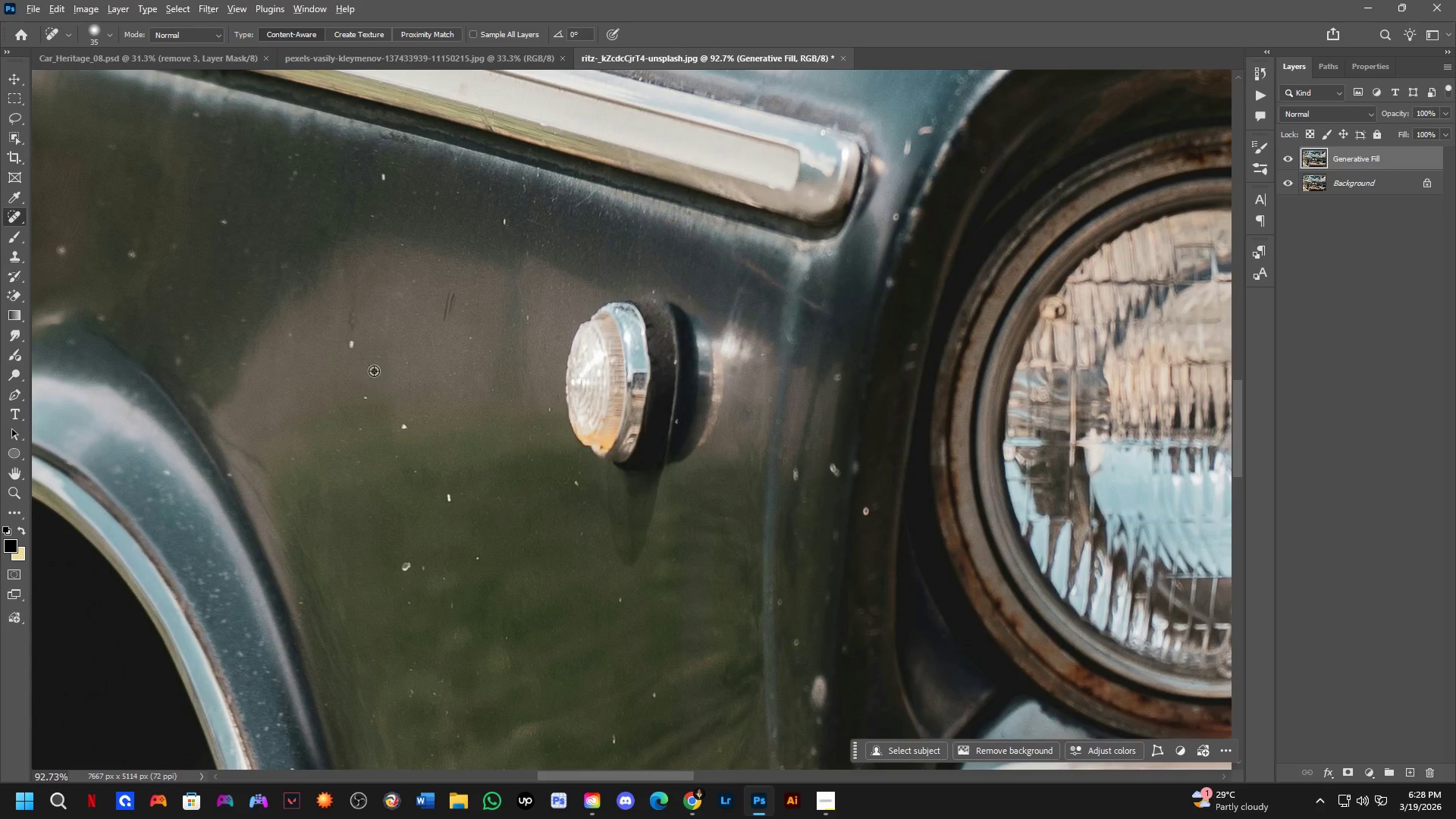 
left_click_drag(start_coordinate=[353, 337], to_coordinate=[354, 350])
 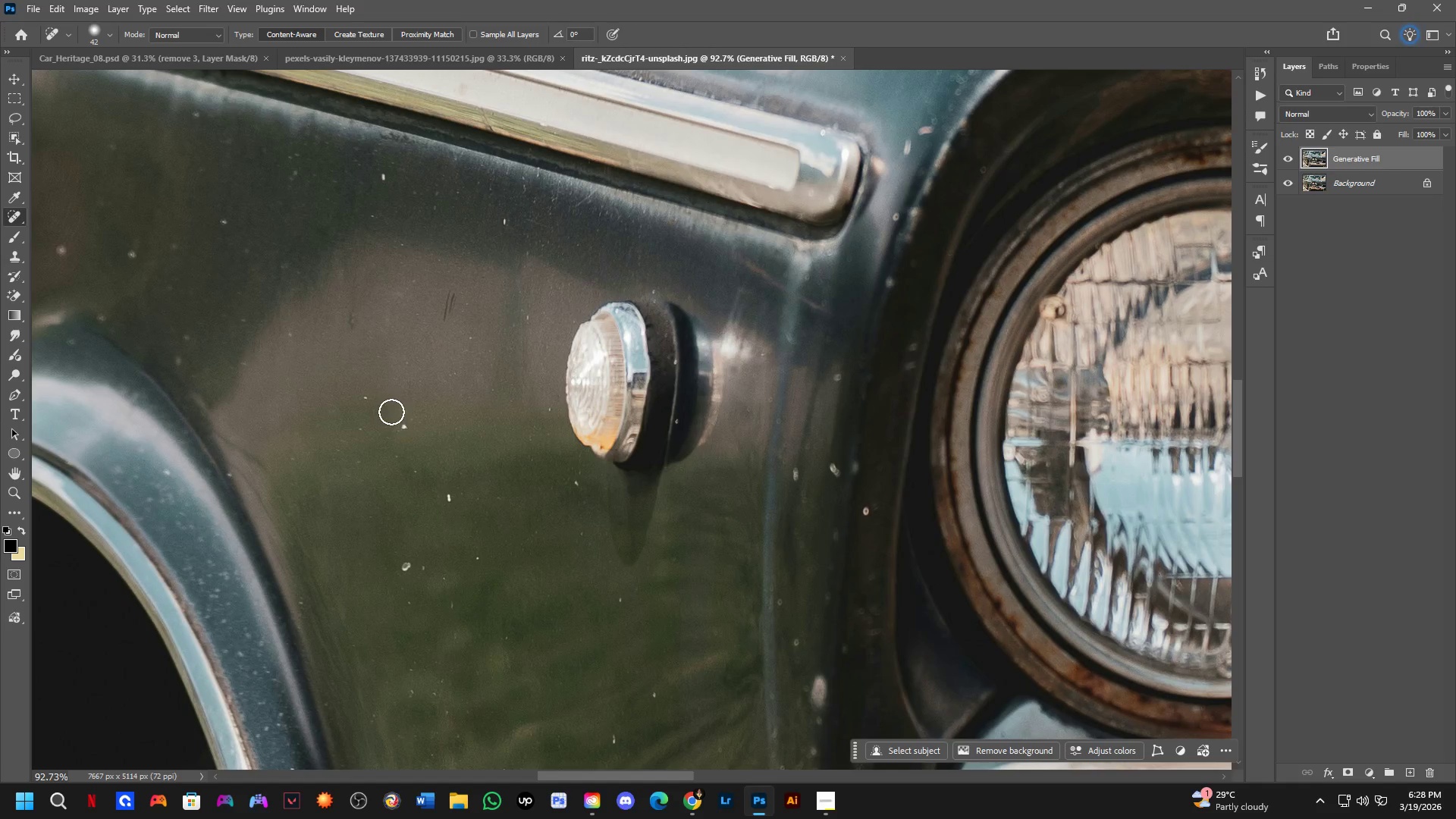 
left_click_drag(start_coordinate=[404, 421], to_coordinate=[408, 441])
 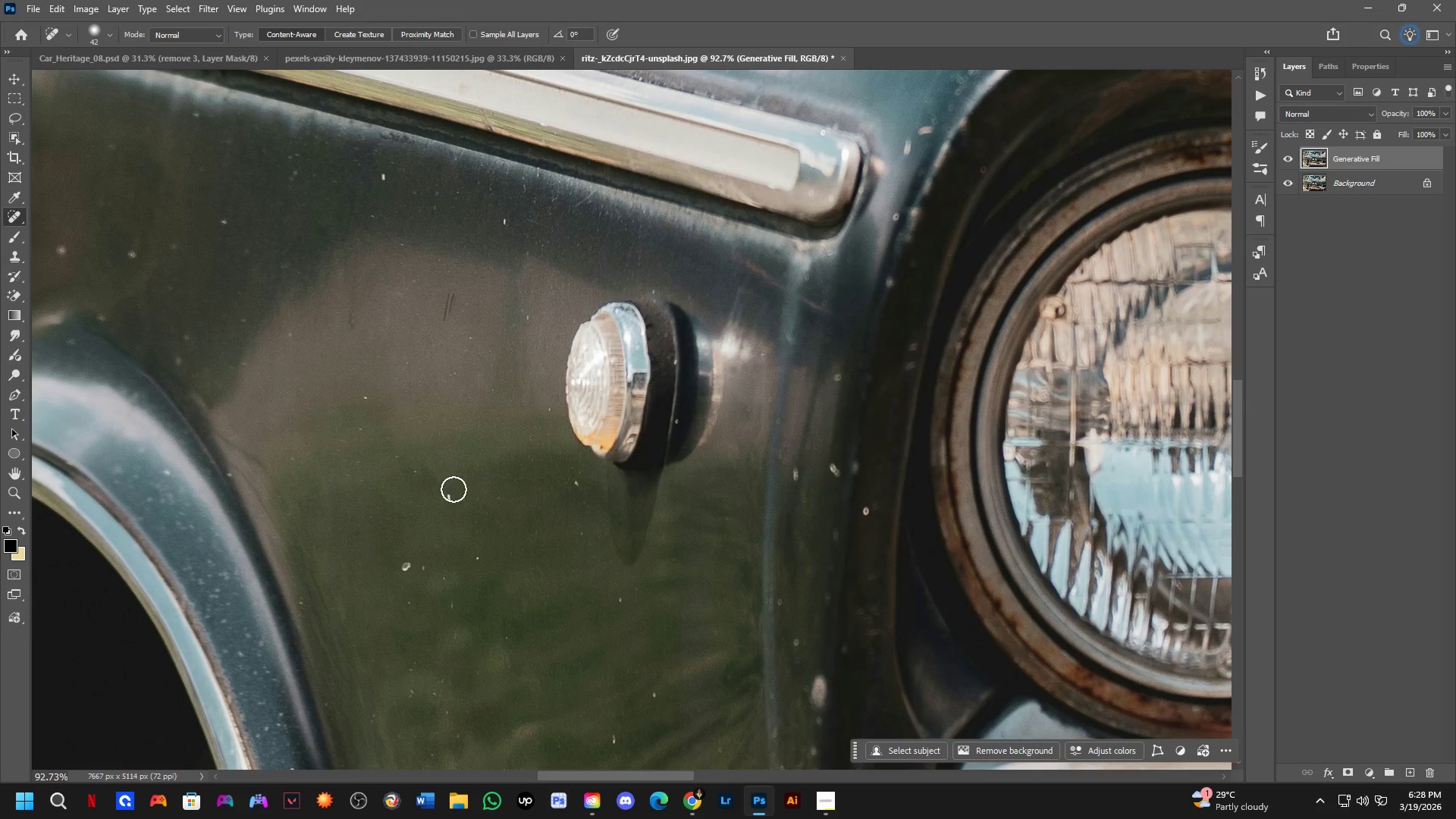 
left_click_drag(start_coordinate=[456, 497], to_coordinate=[444, 507])
 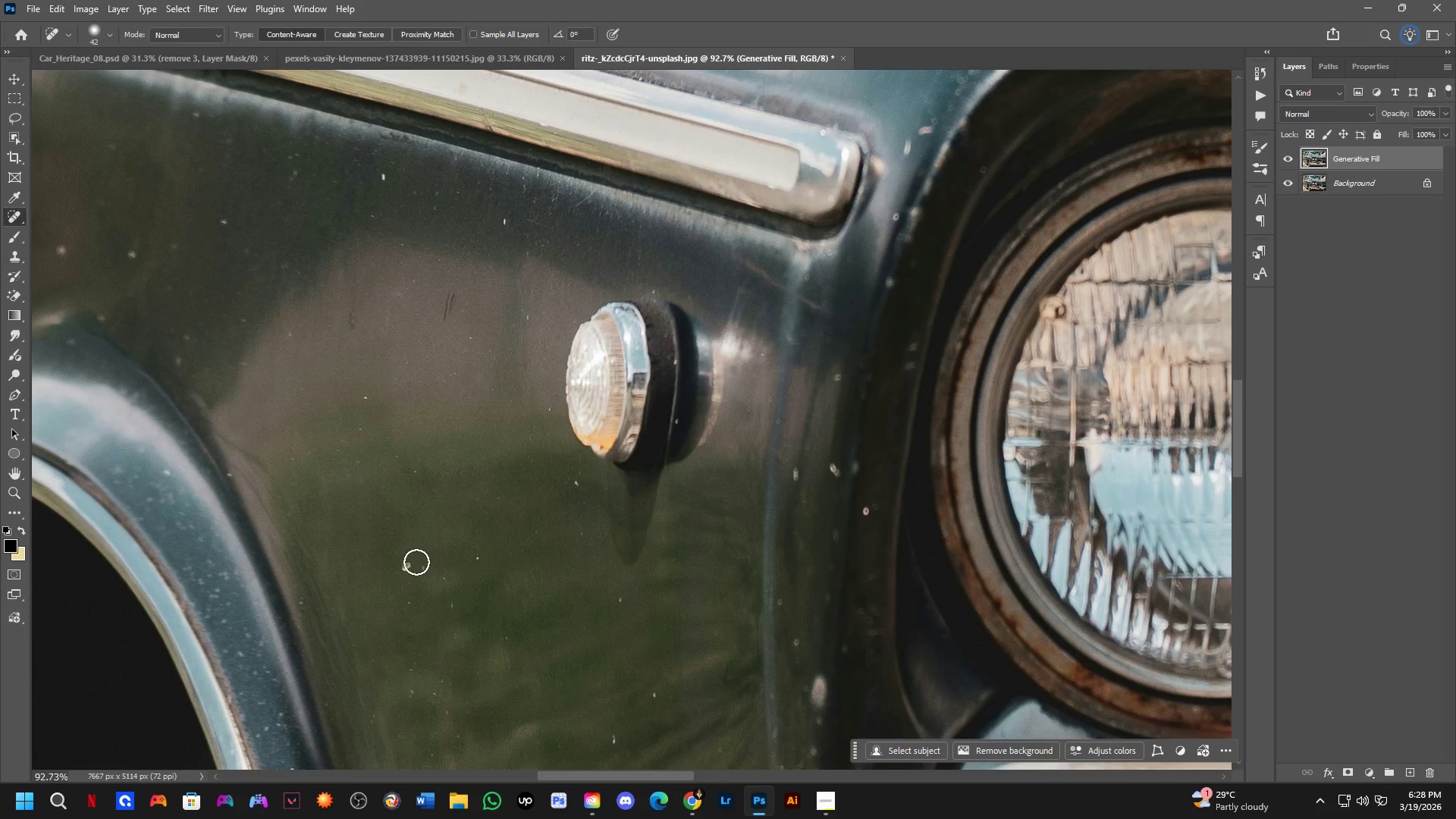 
left_click_drag(start_coordinate=[415, 562], to_coordinate=[399, 580])
 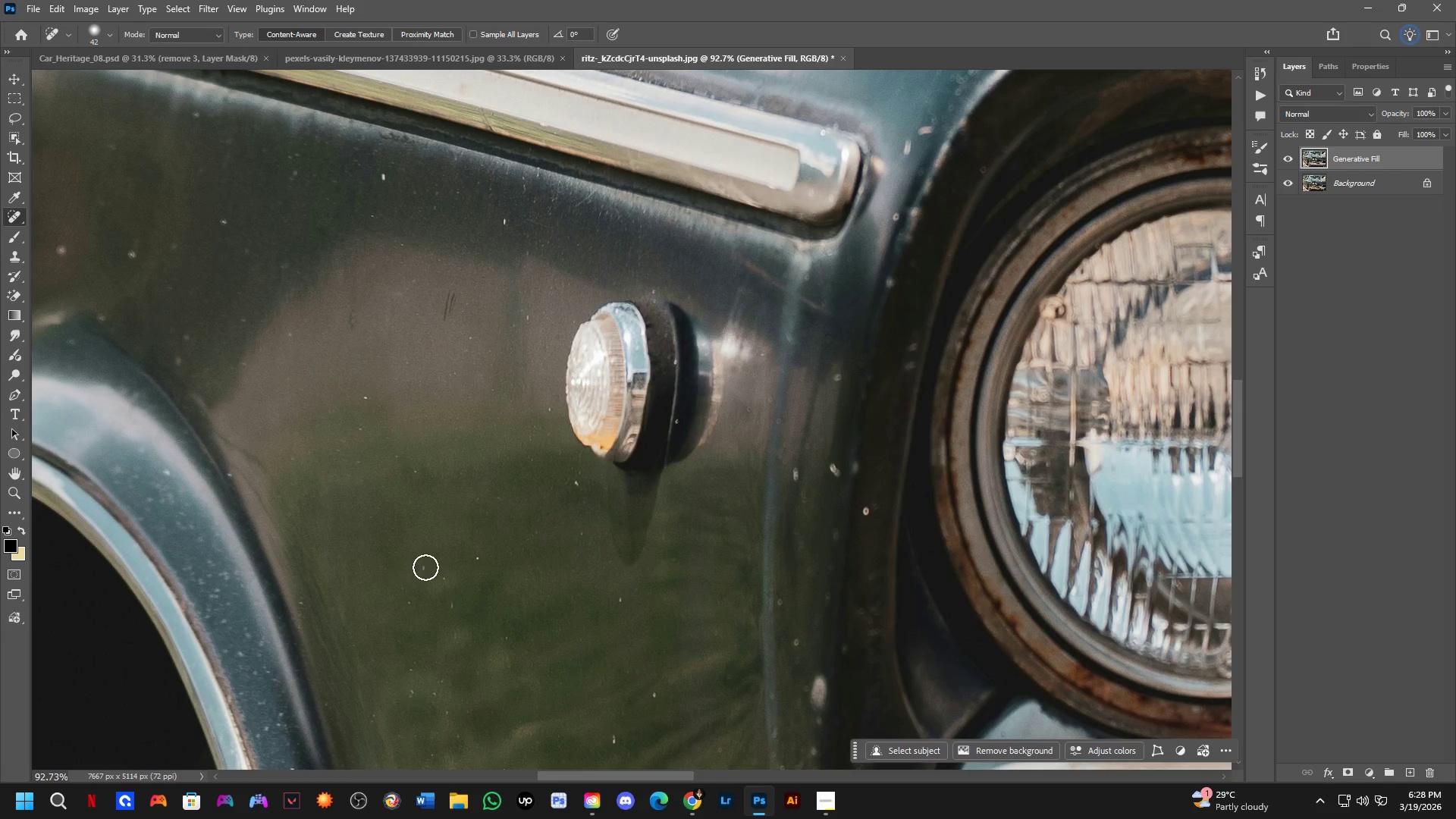 
left_click_drag(start_coordinate=[425, 568], to_coordinate=[413, 576])
 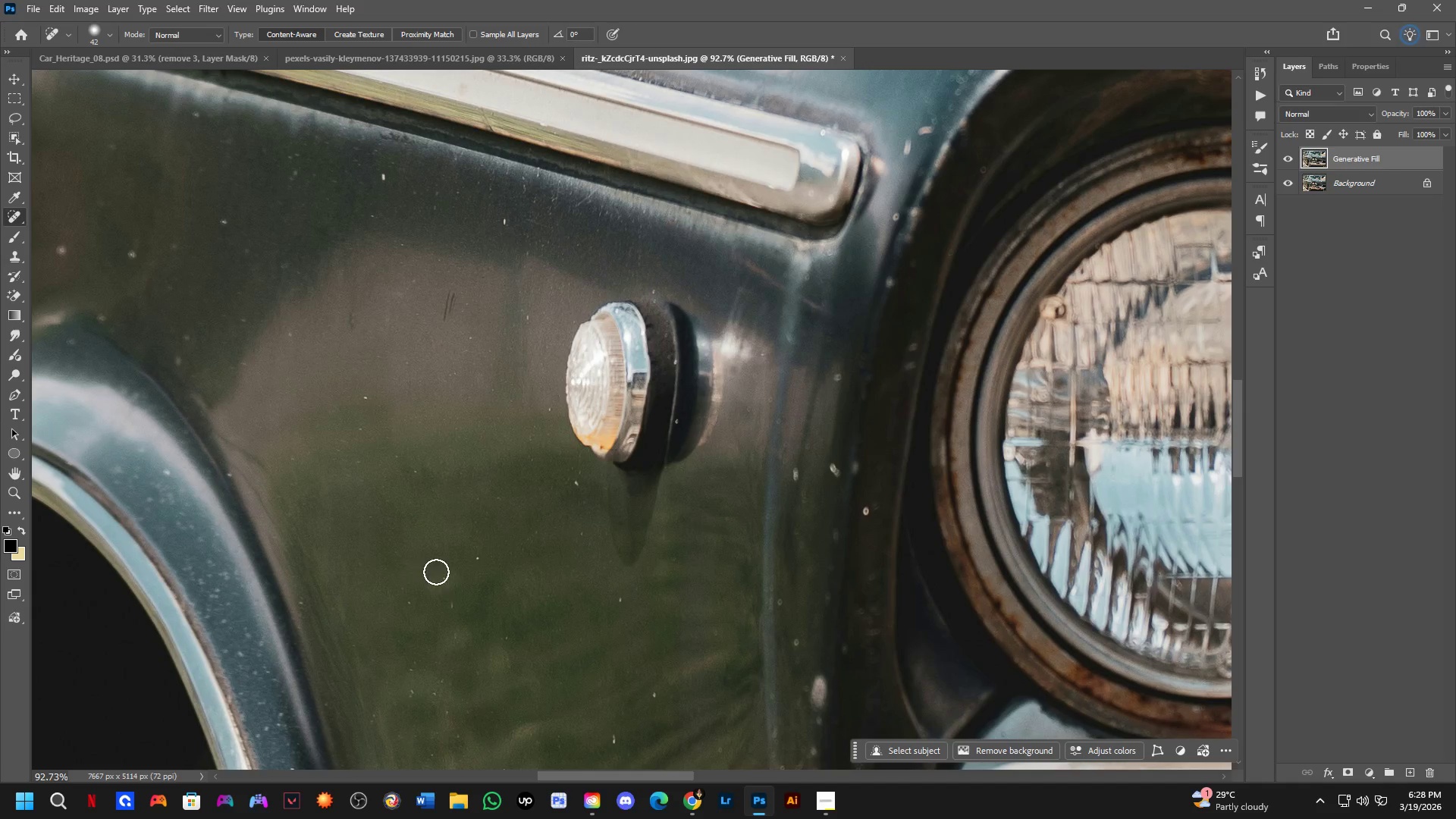 
left_click_drag(start_coordinate=[441, 575], to_coordinate=[446, 587])
 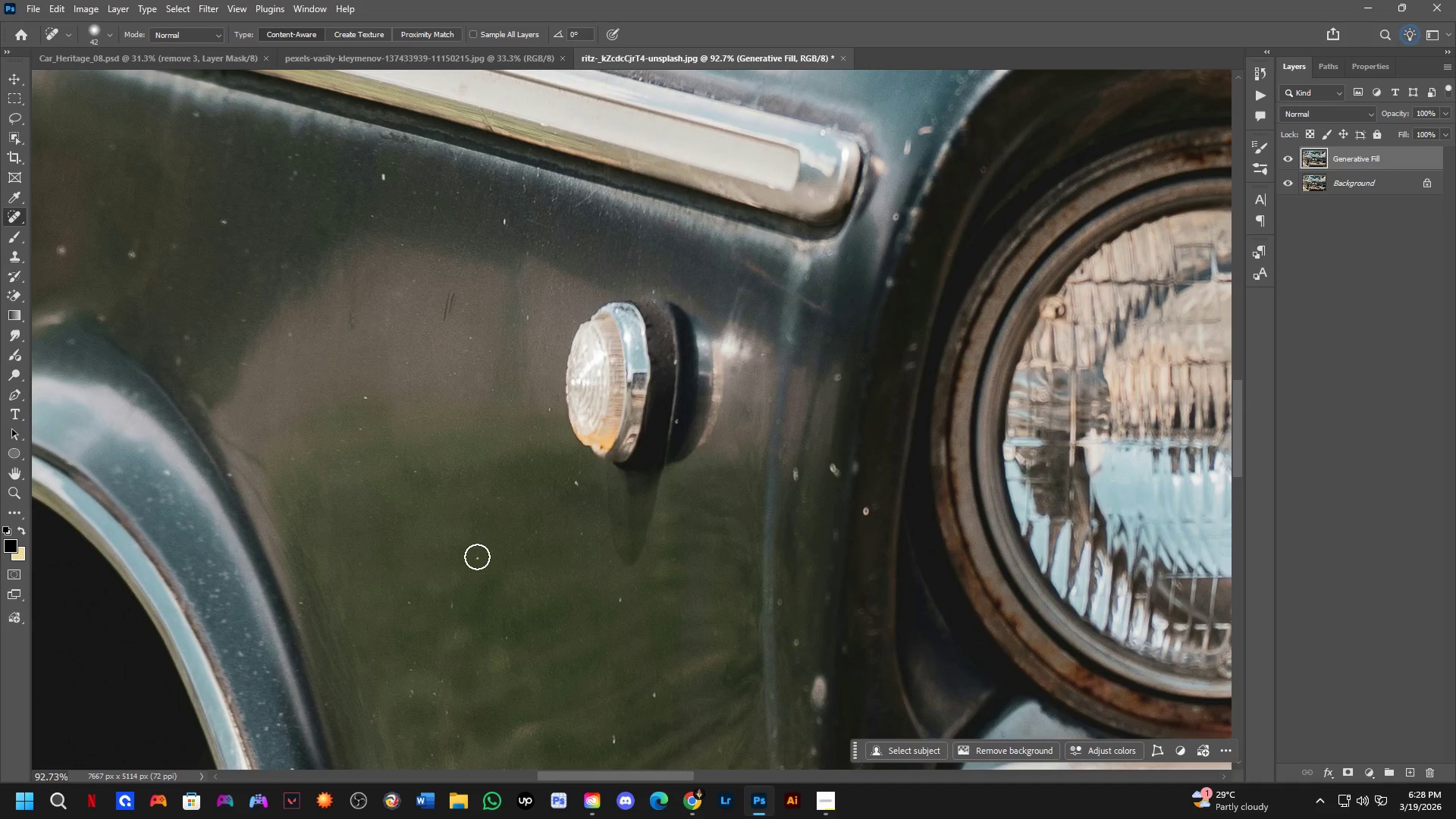 
left_click_drag(start_coordinate=[477, 556], to_coordinate=[464, 567])
 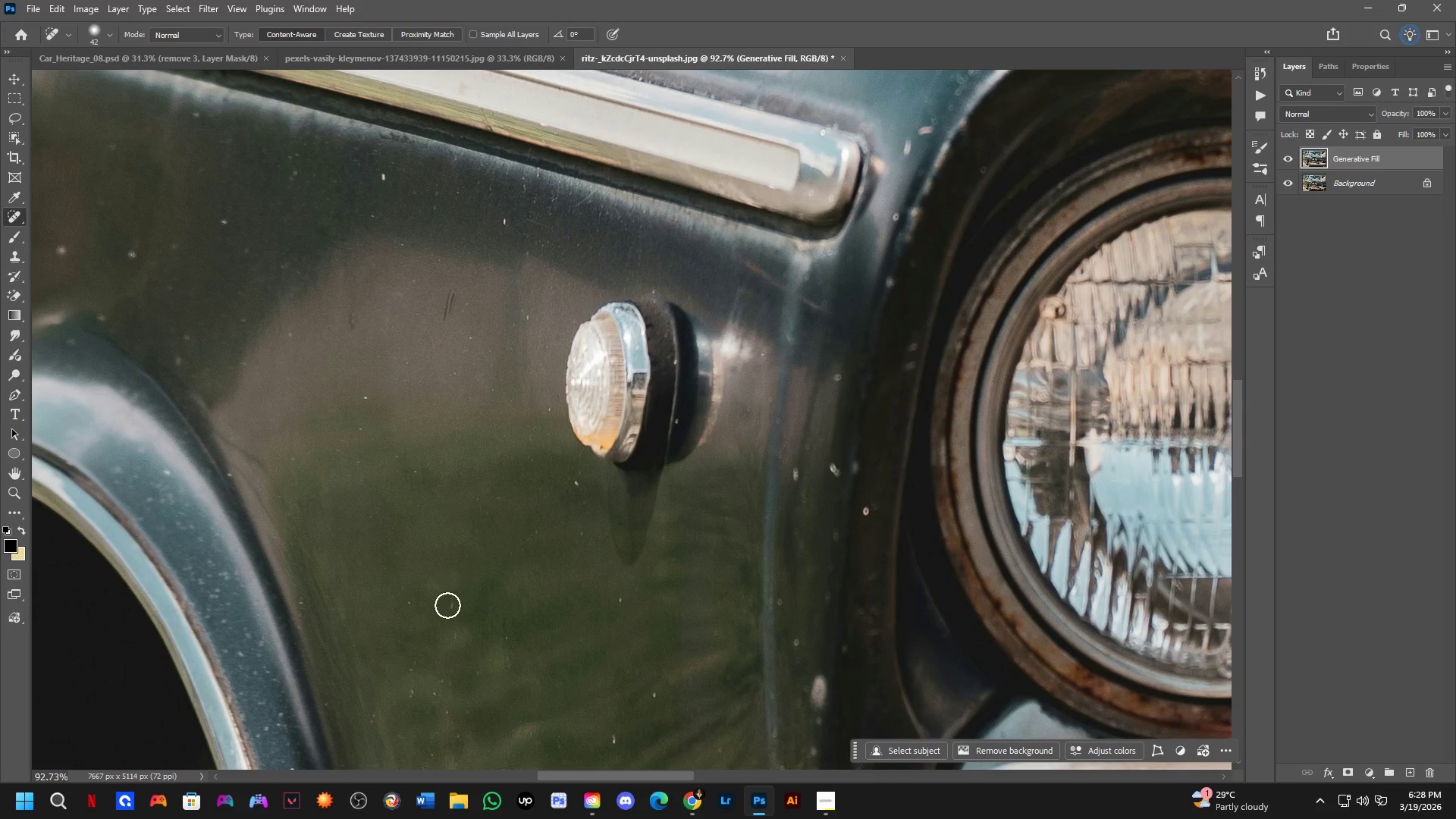 
left_click_drag(start_coordinate=[447, 604], to_coordinate=[446, 620])
 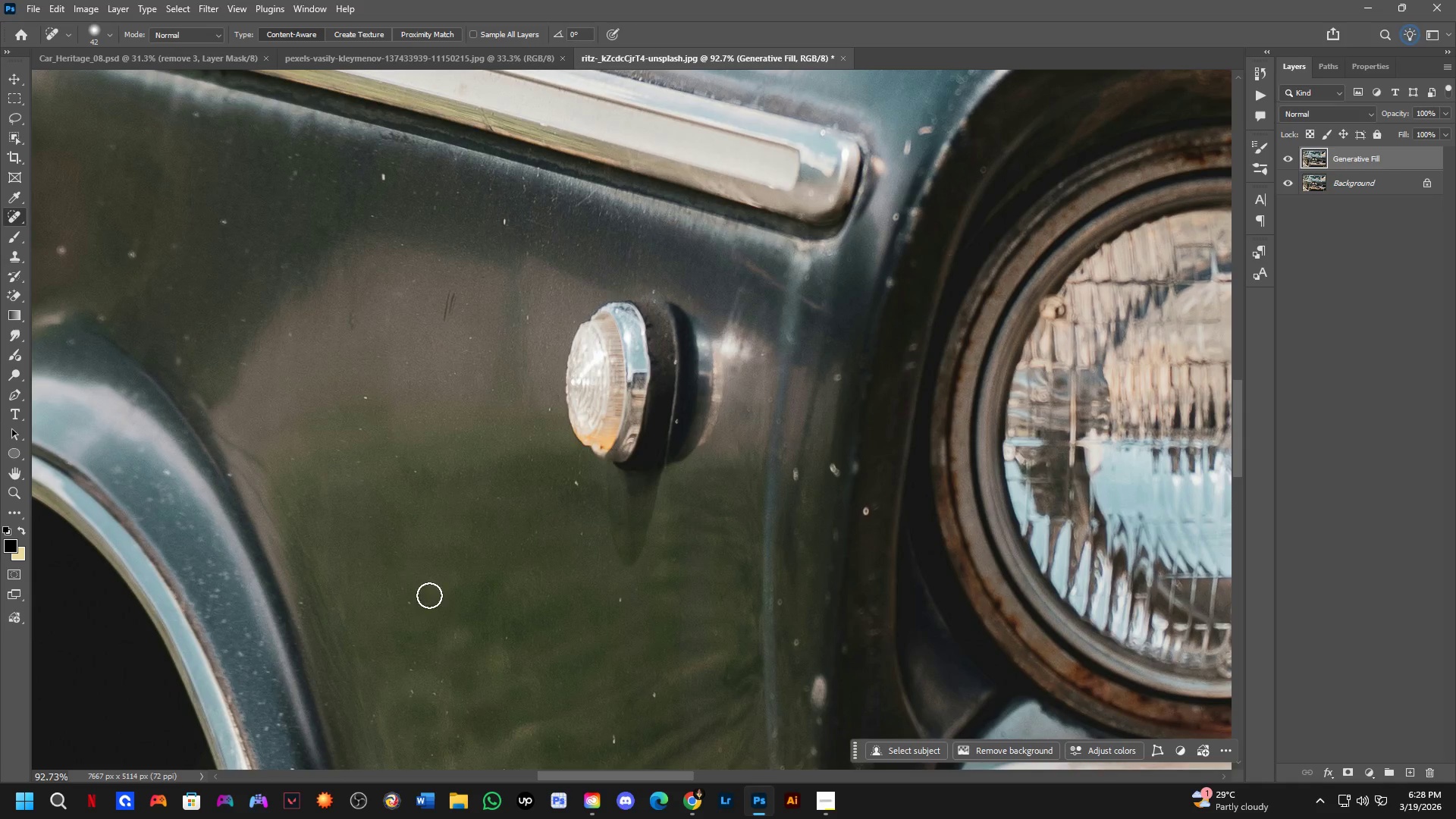 
left_click([410, 609])
 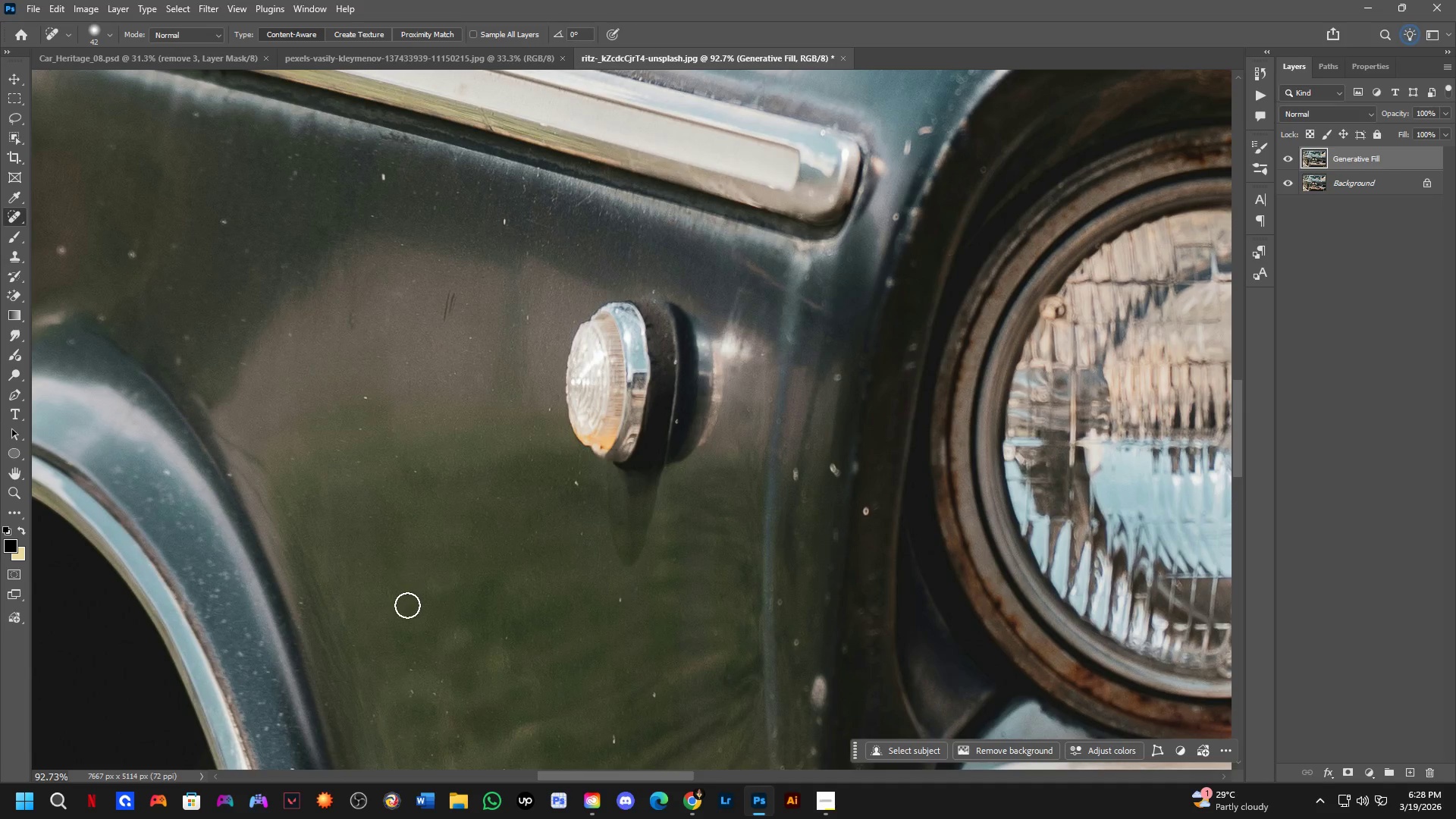 
left_click_drag(start_coordinate=[407, 605], to_coordinate=[425, 595])
 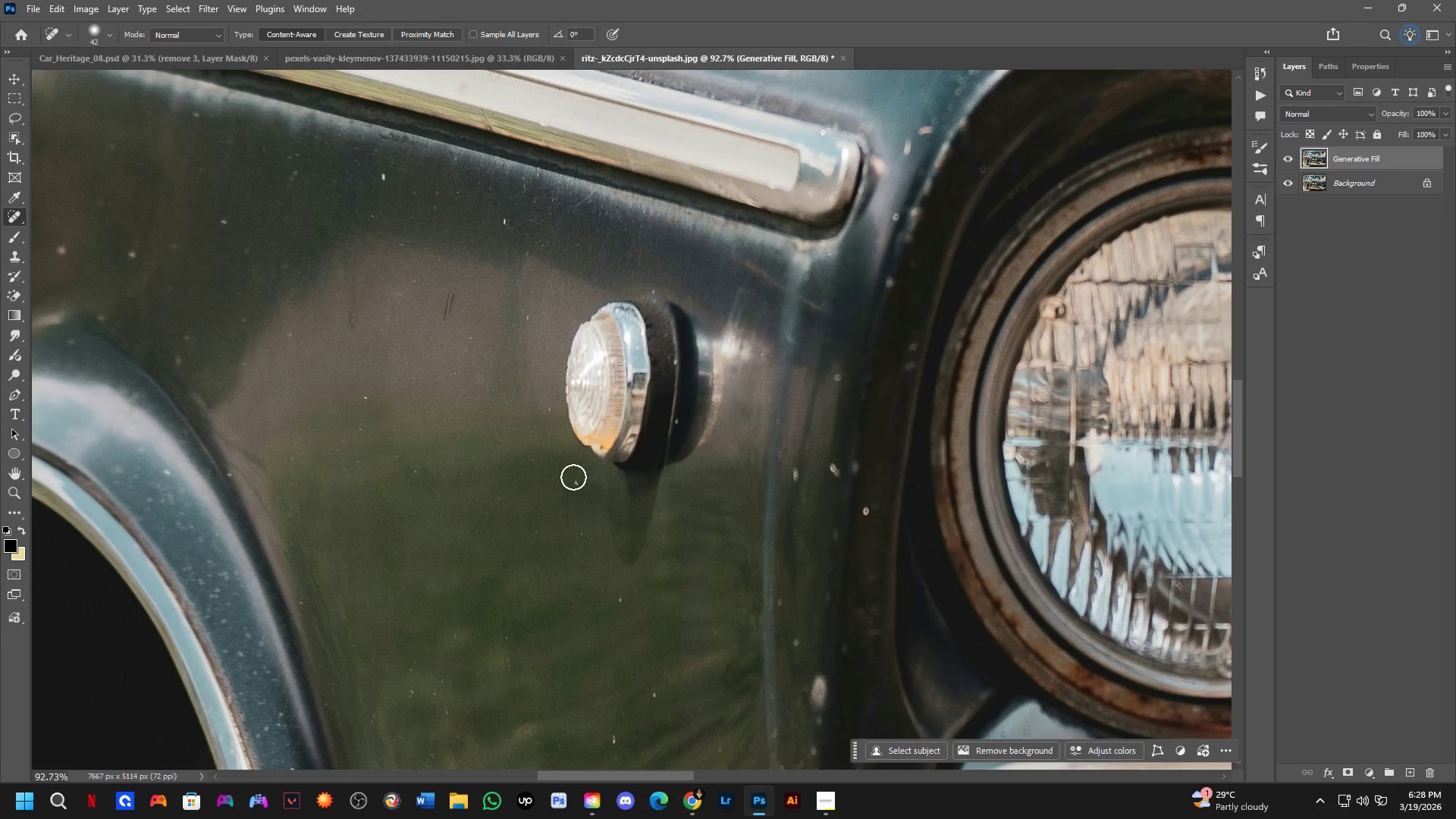 
left_click_drag(start_coordinate=[574, 477], to_coordinate=[576, 498])
 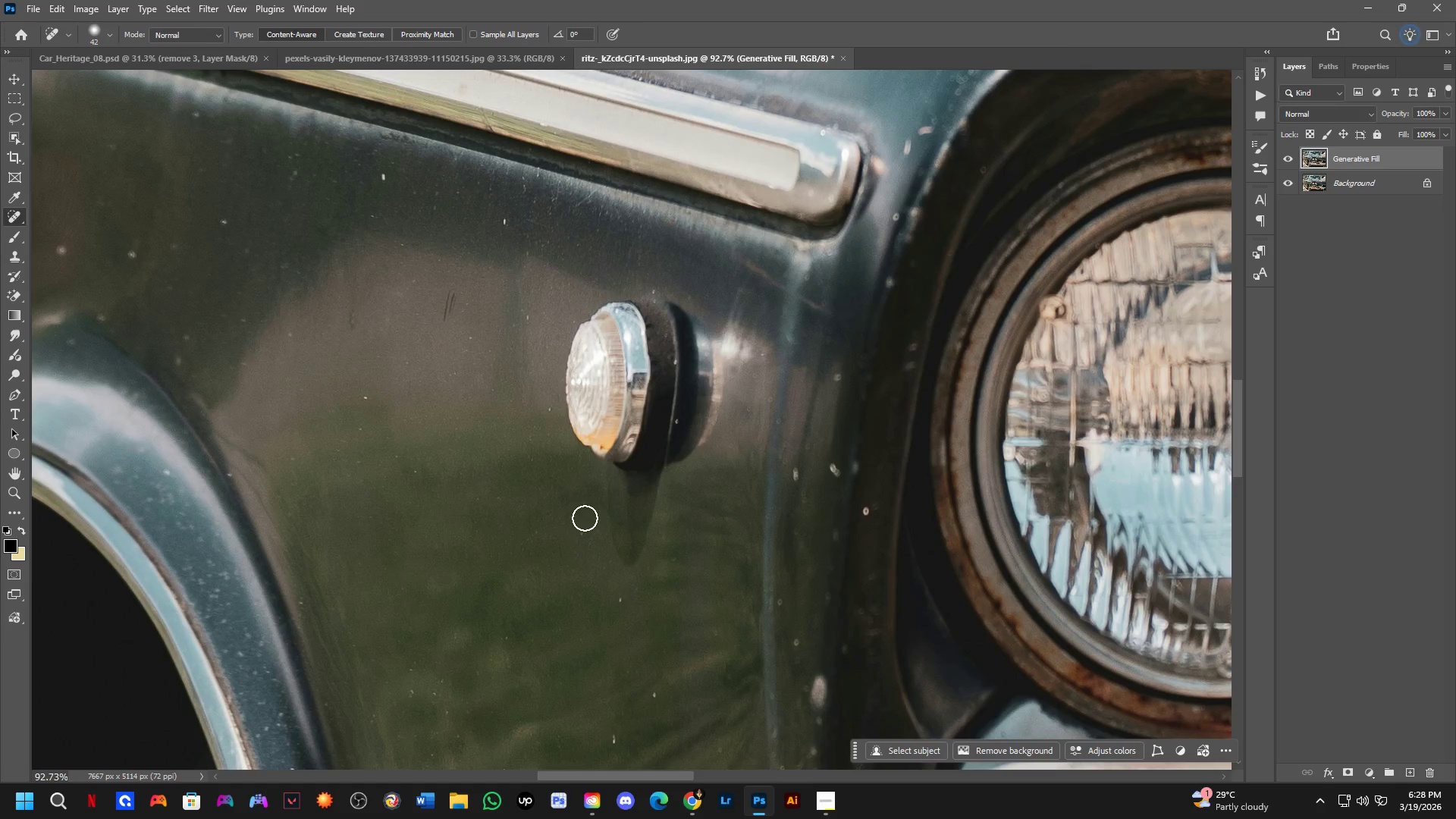 
left_click_drag(start_coordinate=[583, 520], to_coordinate=[579, 552])
 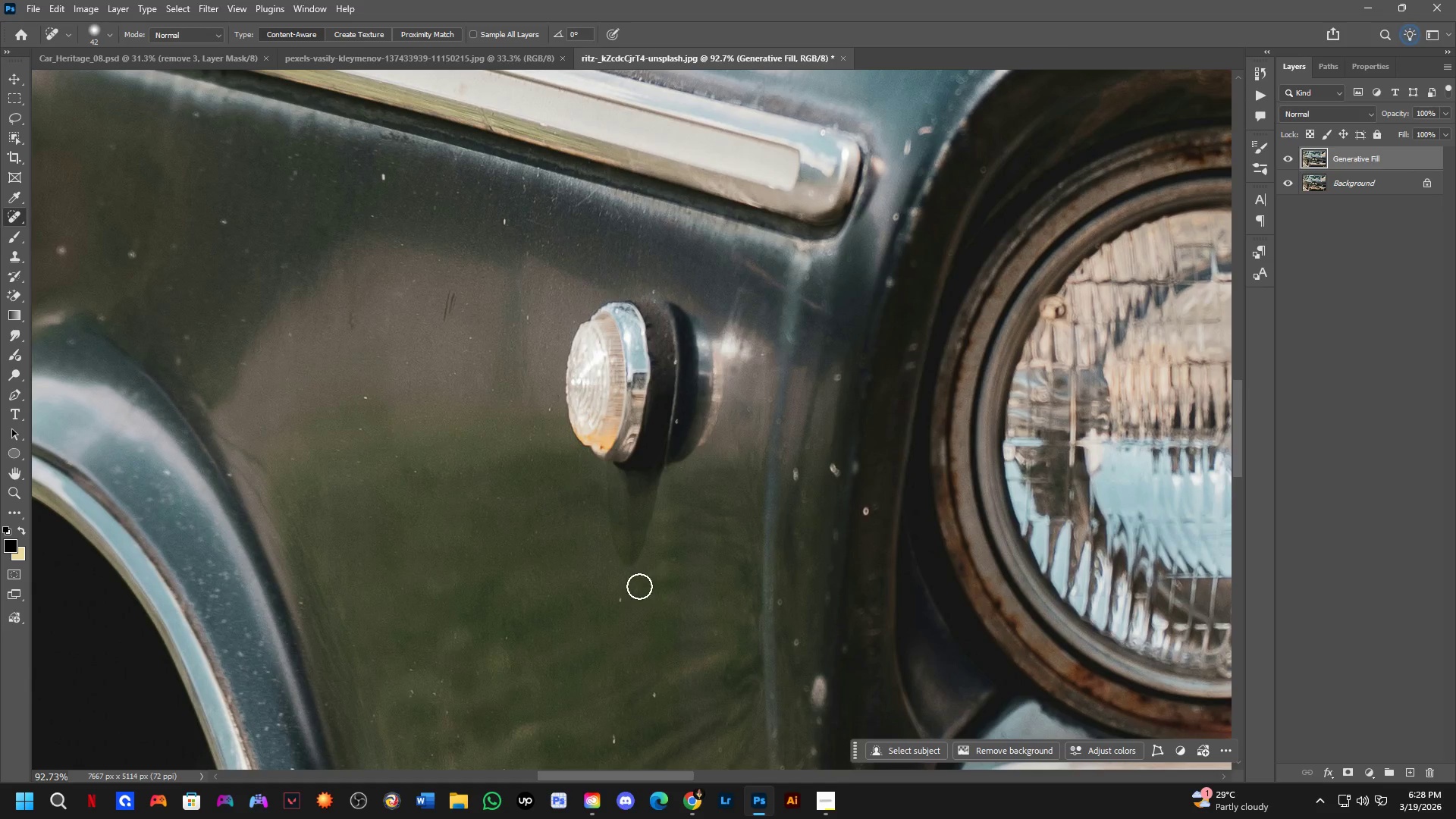 
left_click_drag(start_coordinate=[627, 595], to_coordinate=[618, 614])
 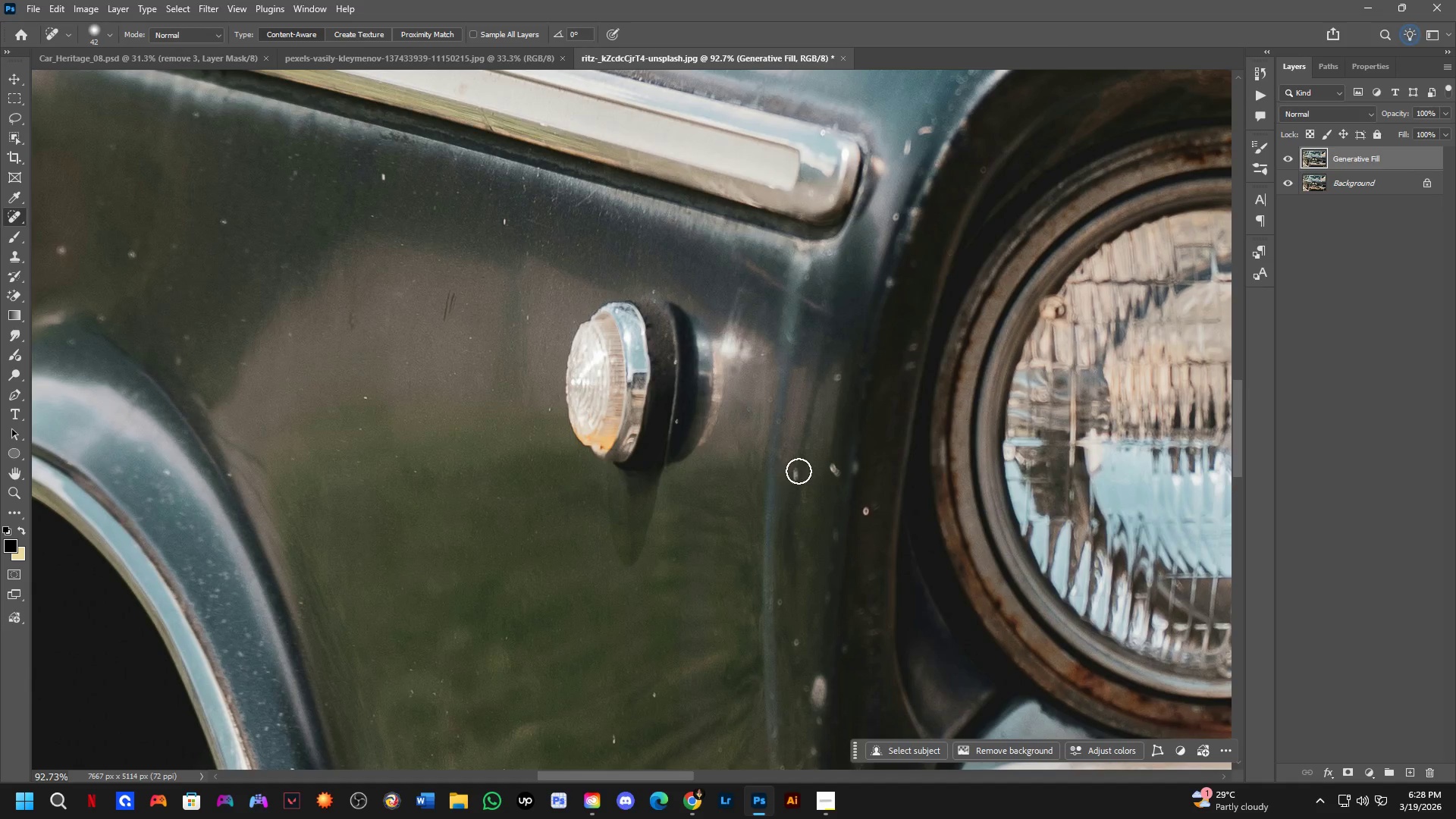 
left_click_drag(start_coordinate=[799, 469], to_coordinate=[797, 503])
 